 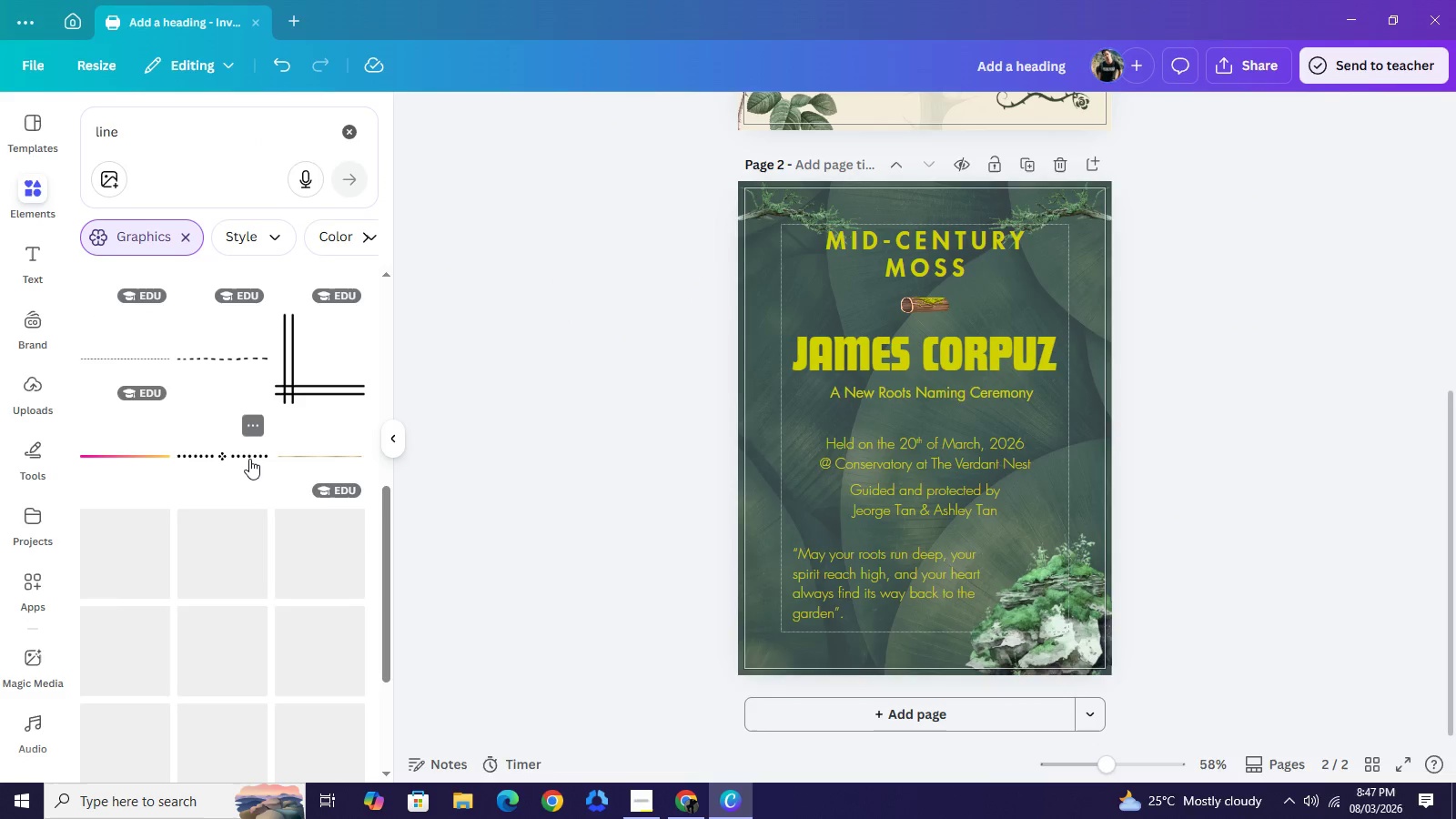 
scroll: coordinate [256, 486], scroll_direction: down, amount: 8.0
 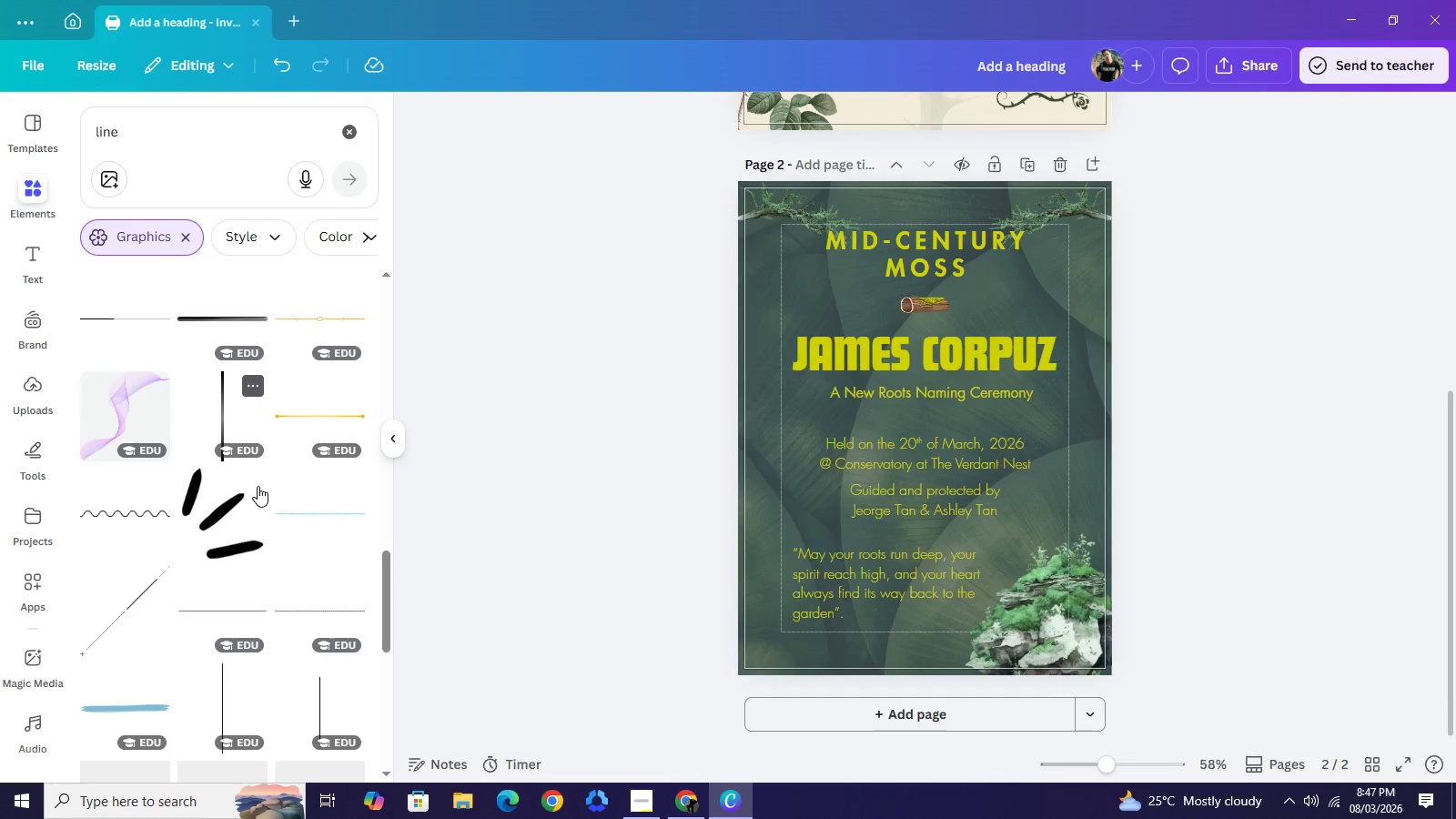 
scroll: coordinate [262, 492], scroll_direction: down, amount: 8.0
 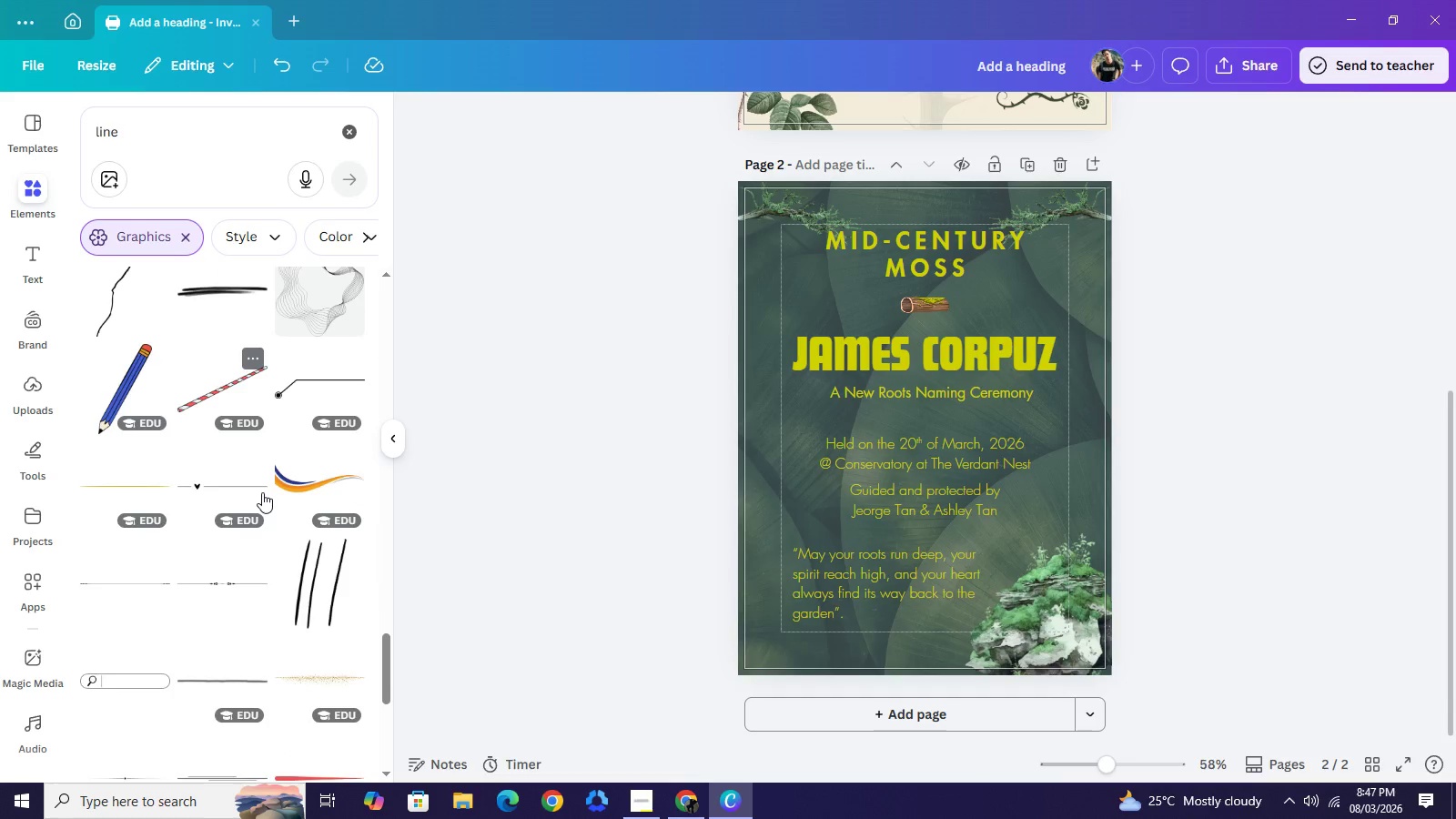 
scroll: coordinate [262, 492], scroll_direction: down, amount: 1.0
 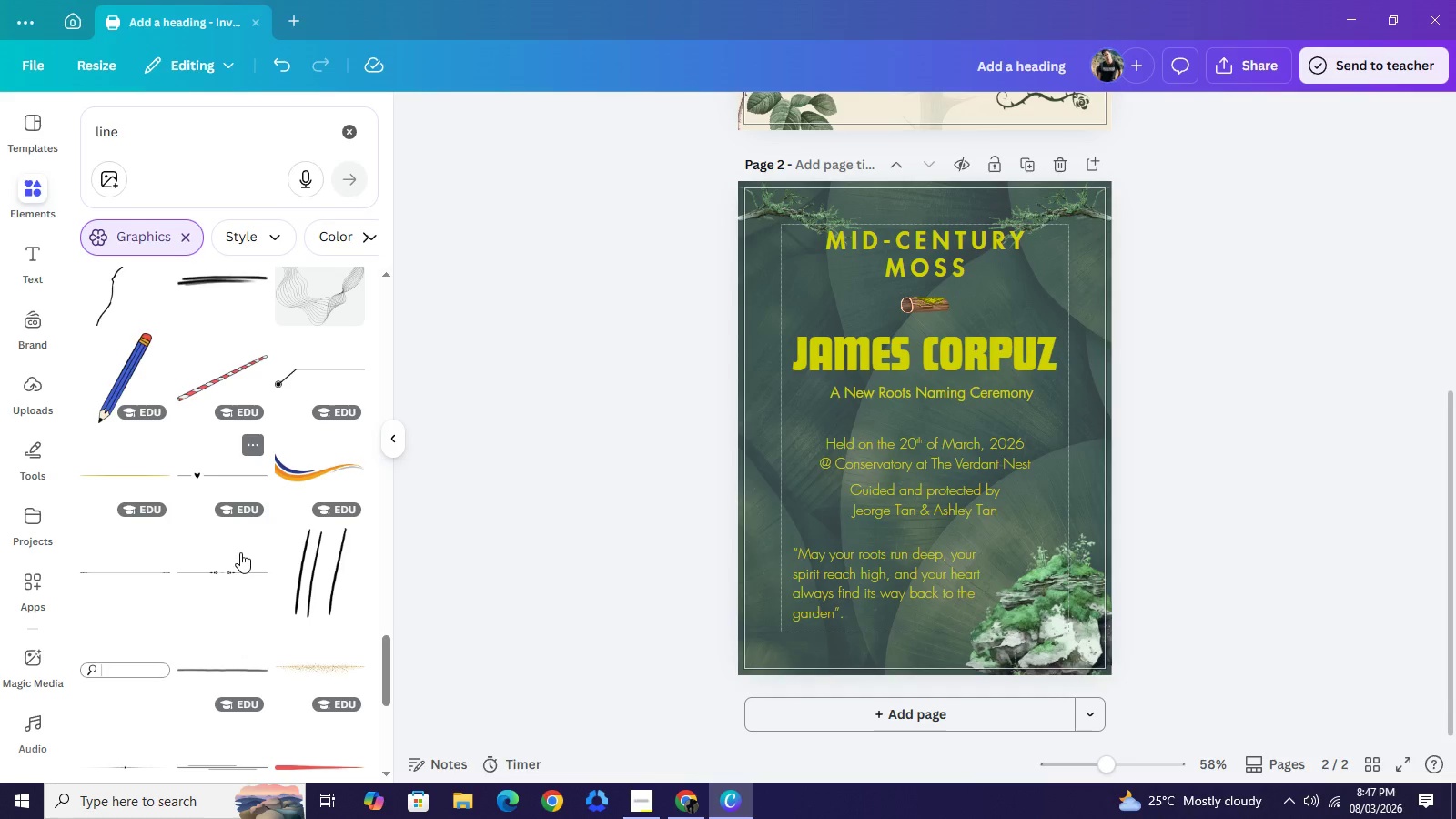 
left_click([234, 575])
 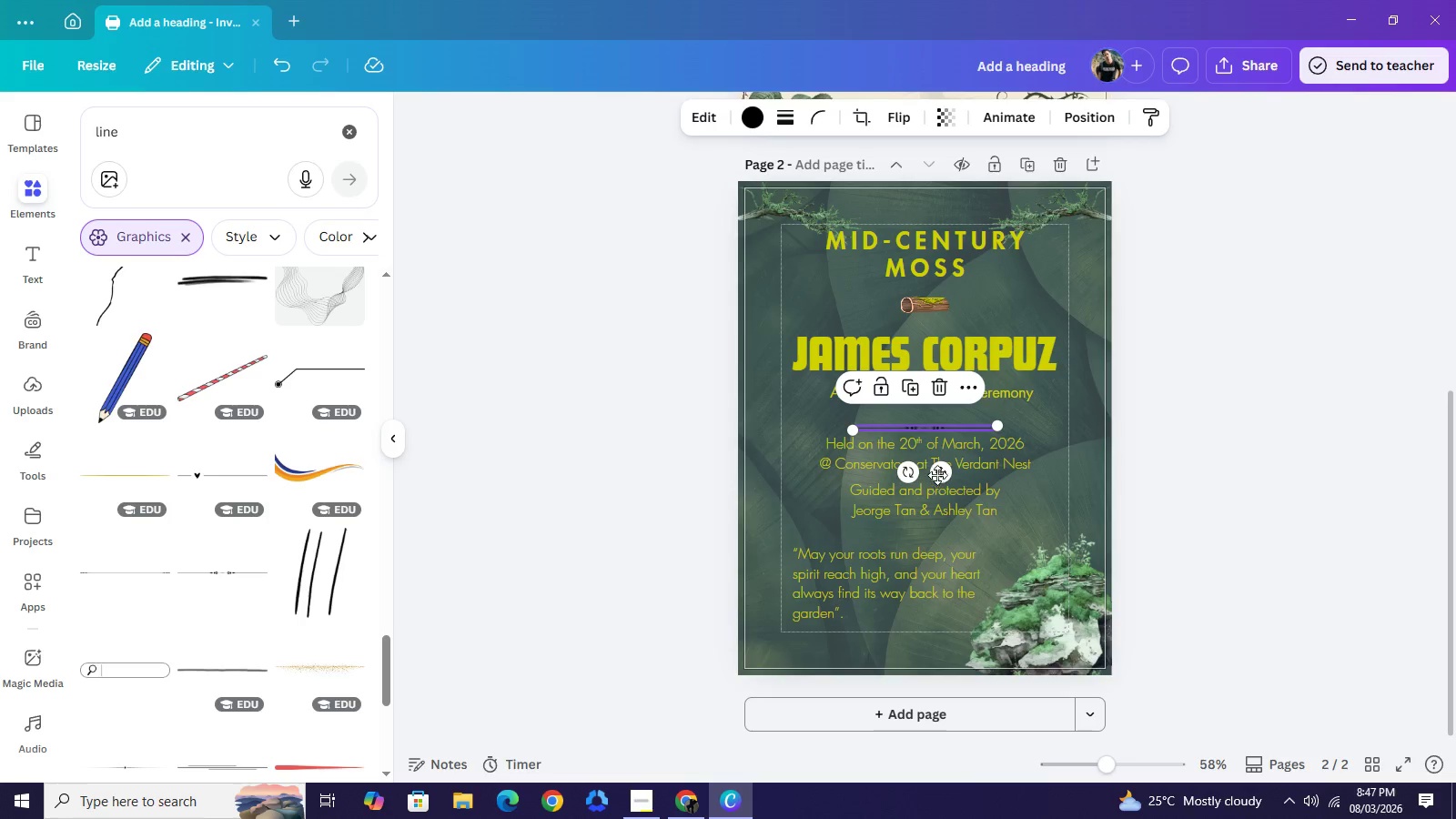 
left_click_drag(start_coordinate=[937, 472], to_coordinate=[935, 462])
 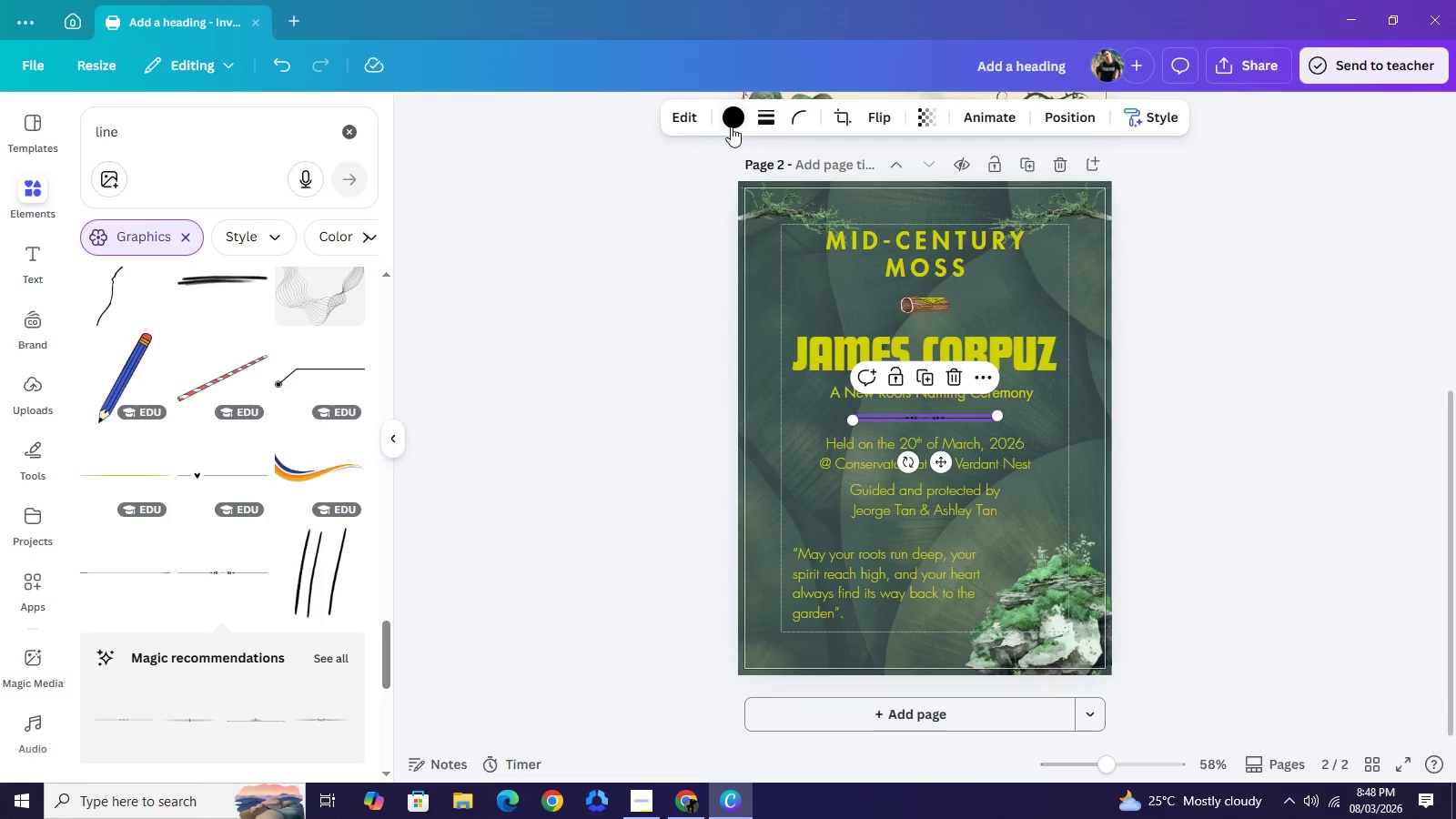 
left_click([732, 126])
 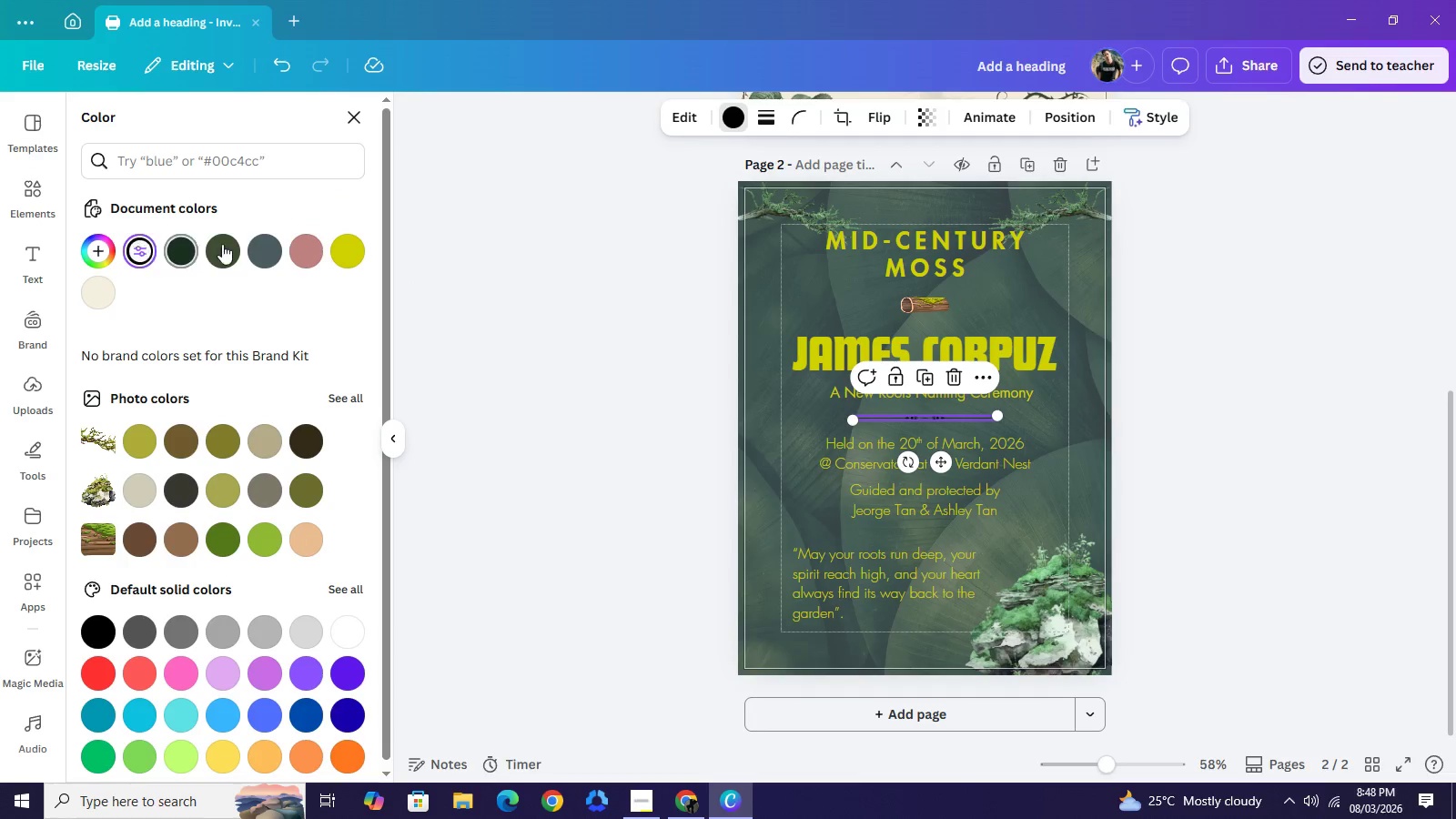 
mouse_move([249, 253])
 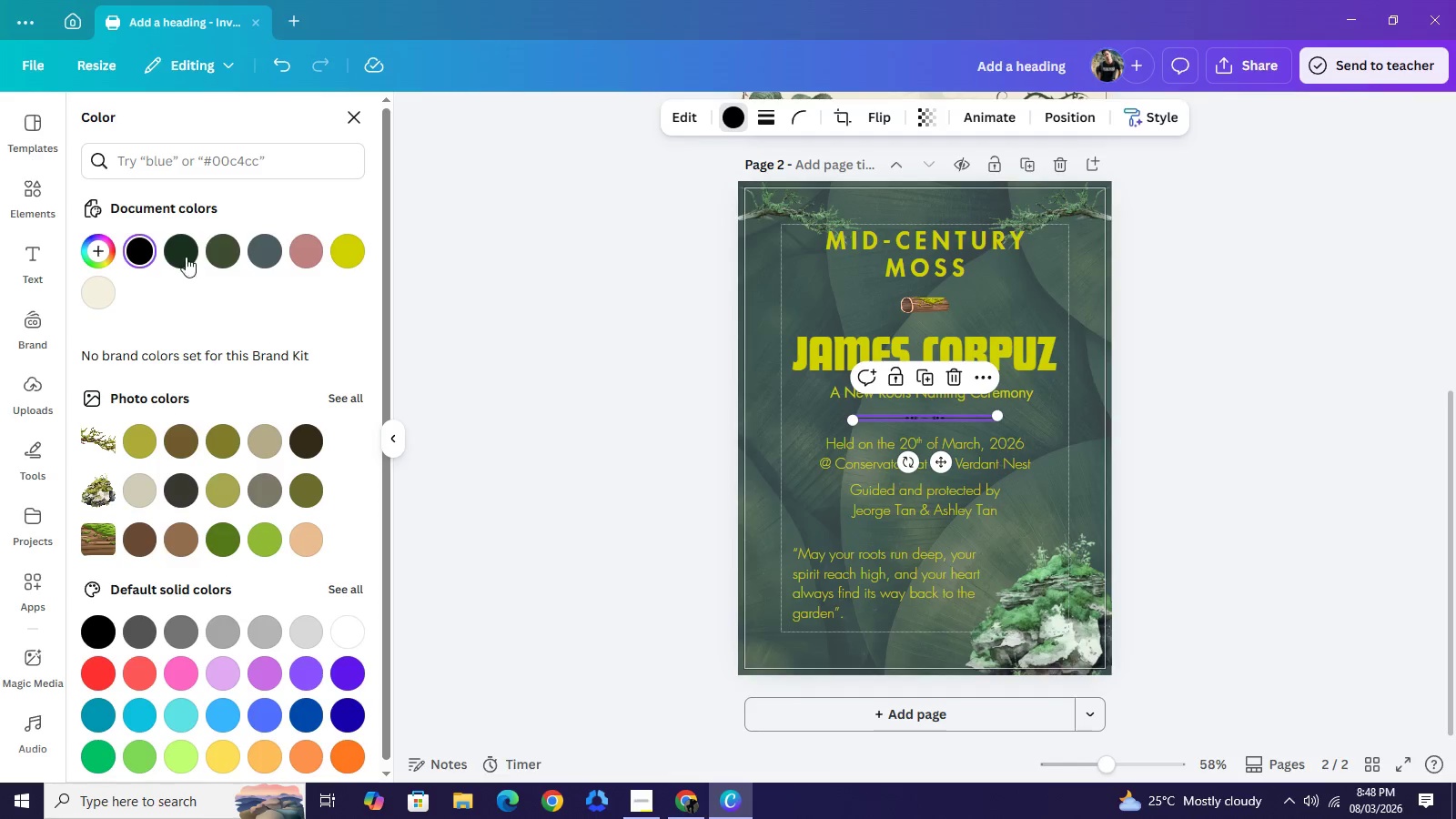 
mouse_move([214, 256])
 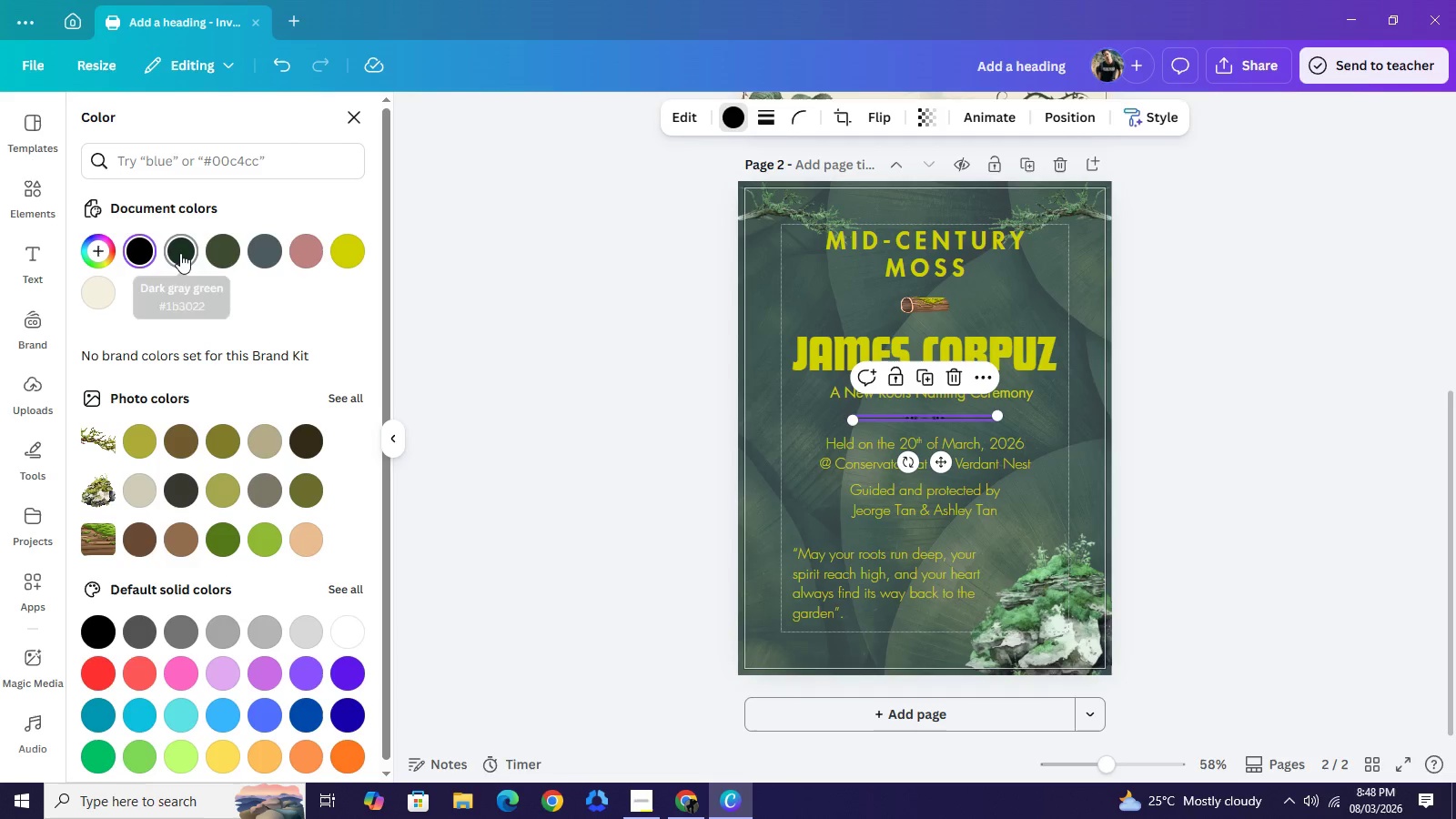 
left_click([180, 253])
 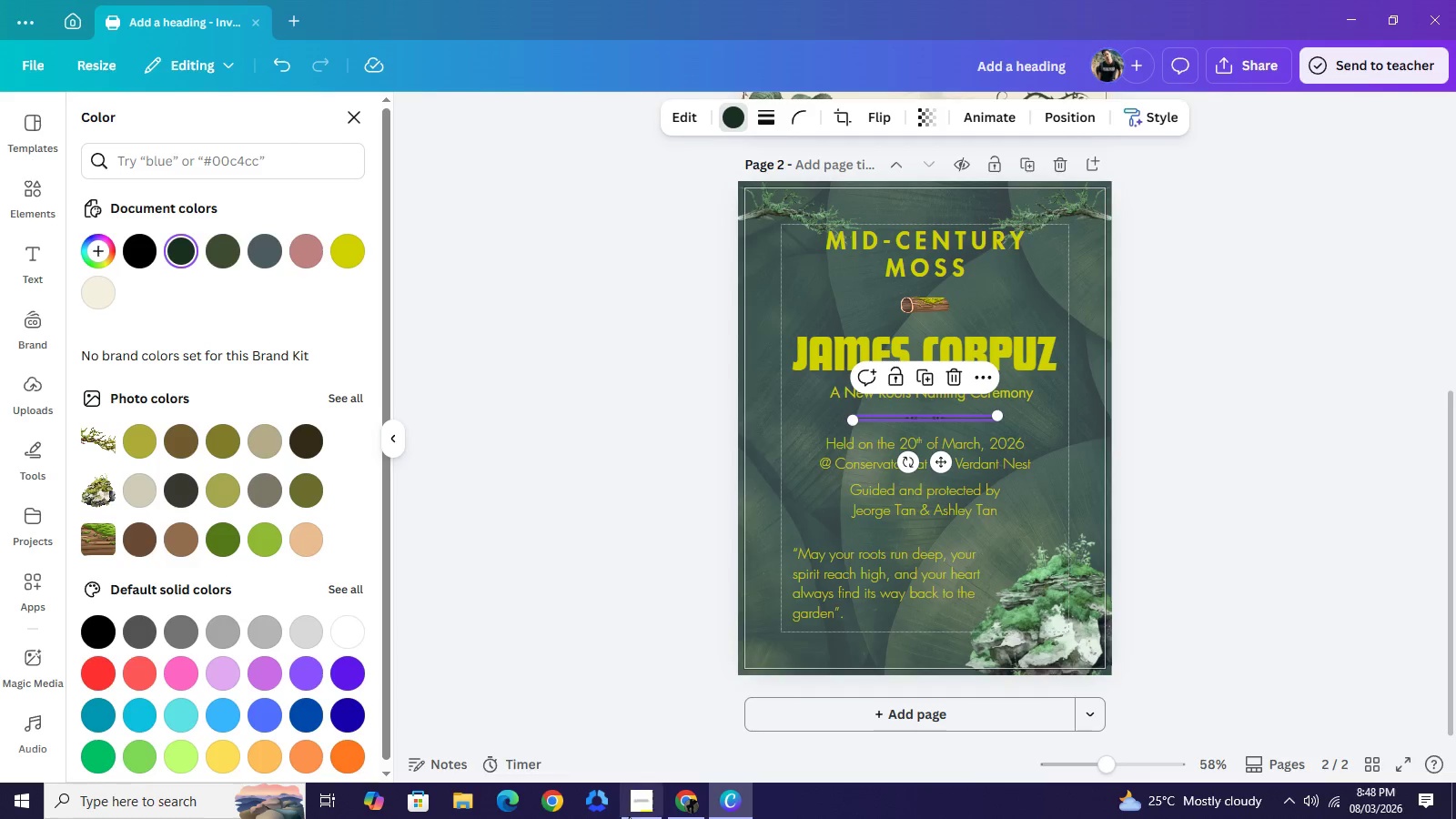 
mouse_move([693, 795])
 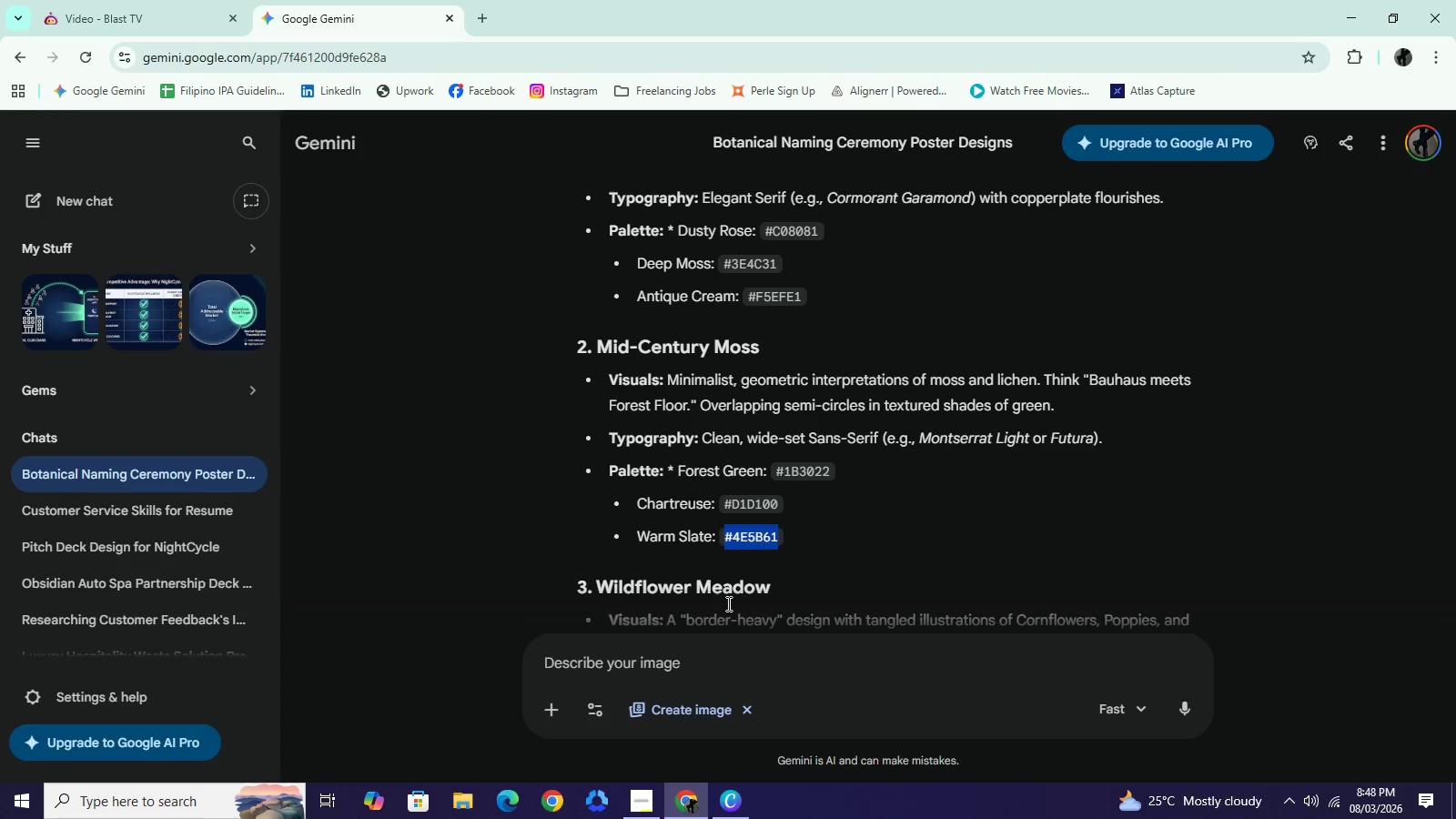 
key(Control+C)
 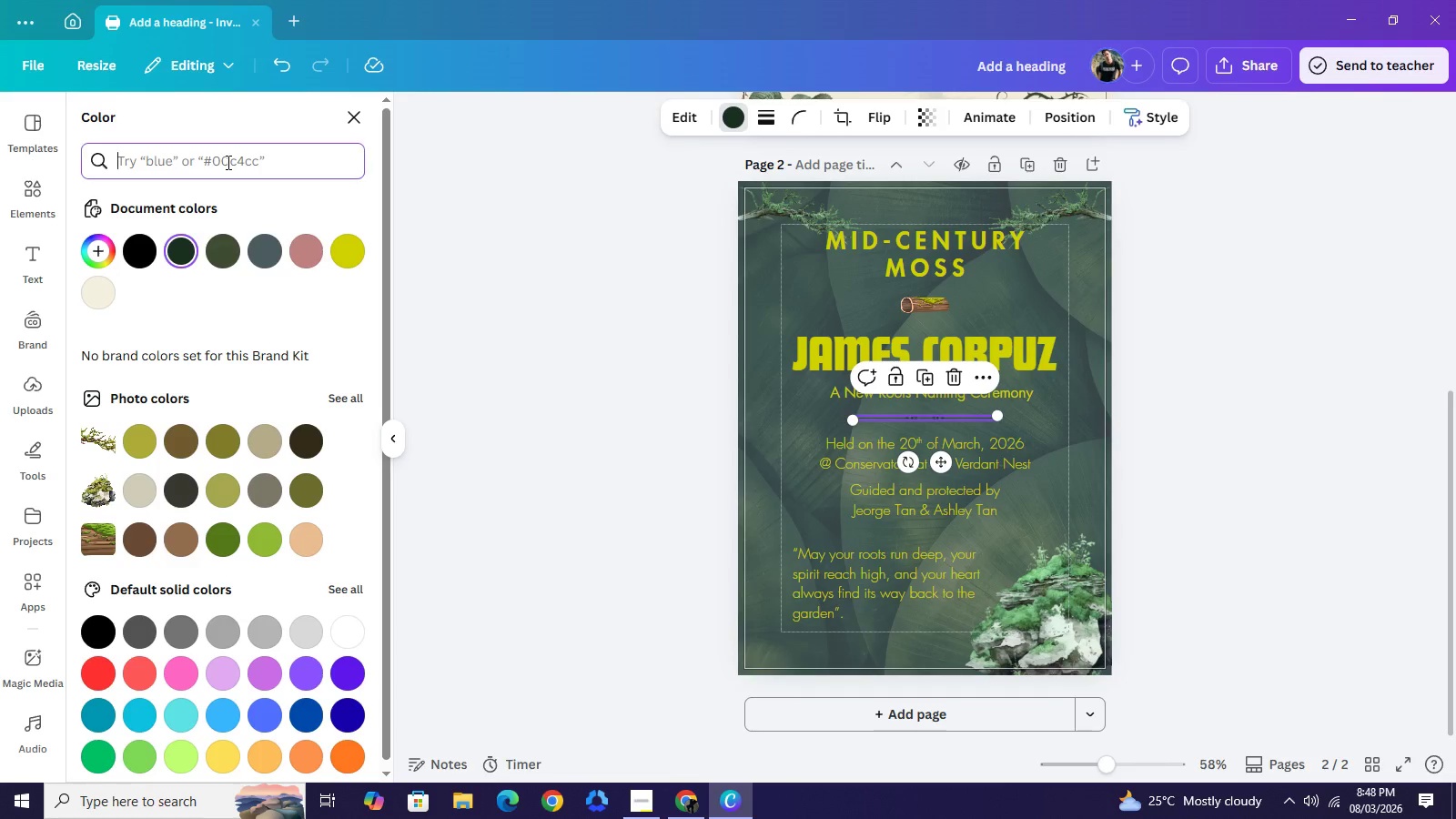 
key(Control+V)
 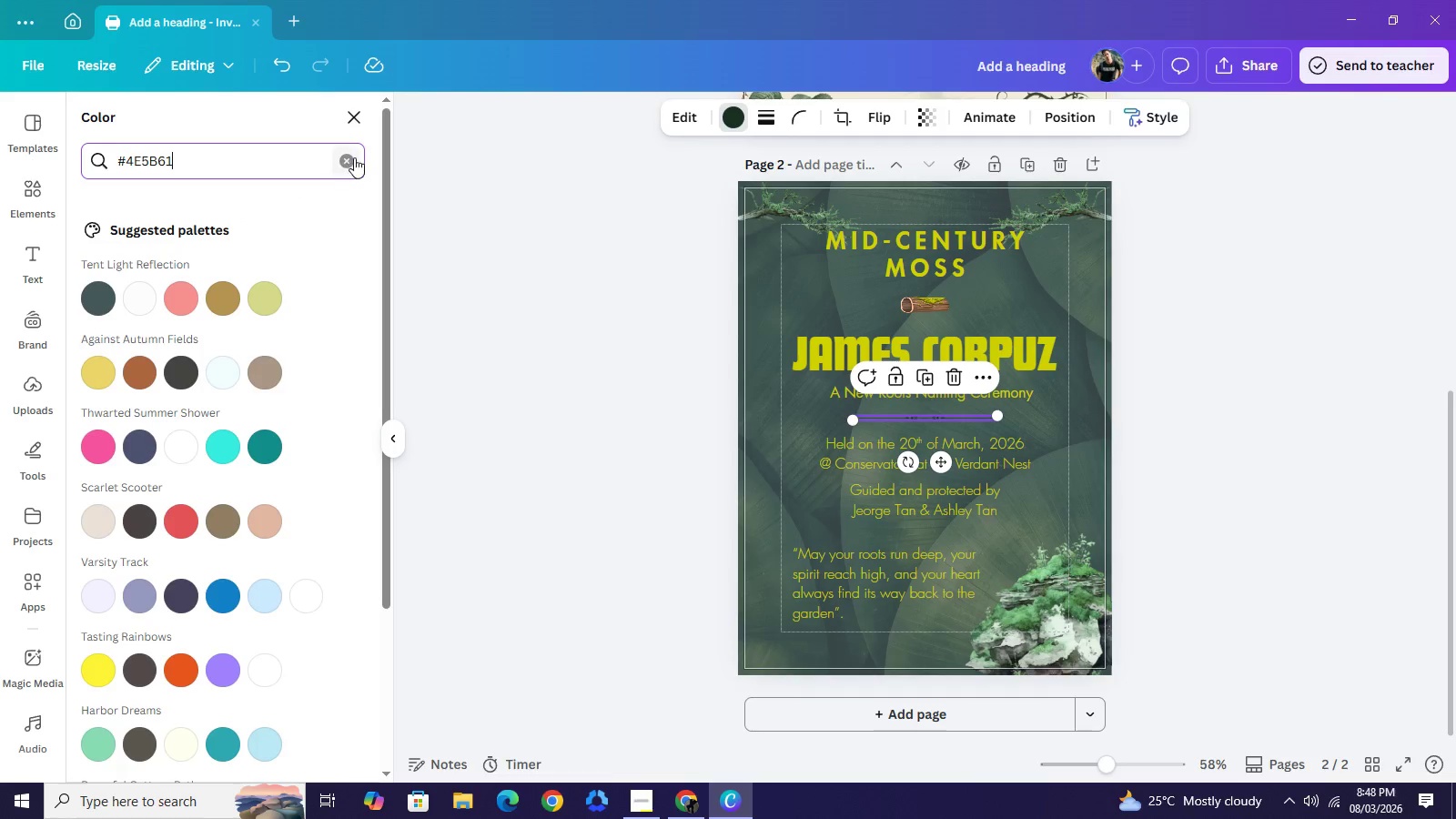 
left_click([349, 158])
 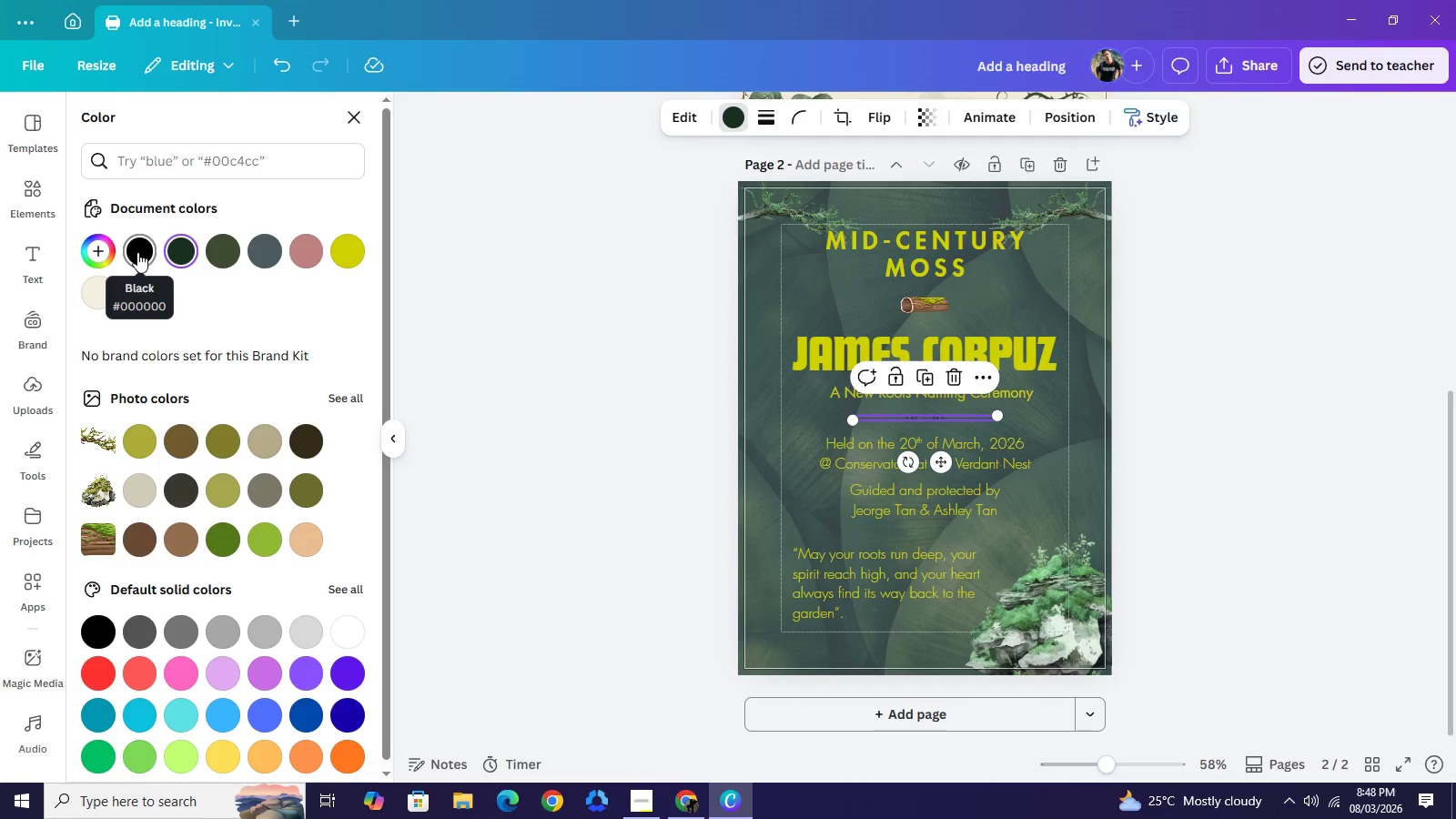 
mouse_move([205, 255])
 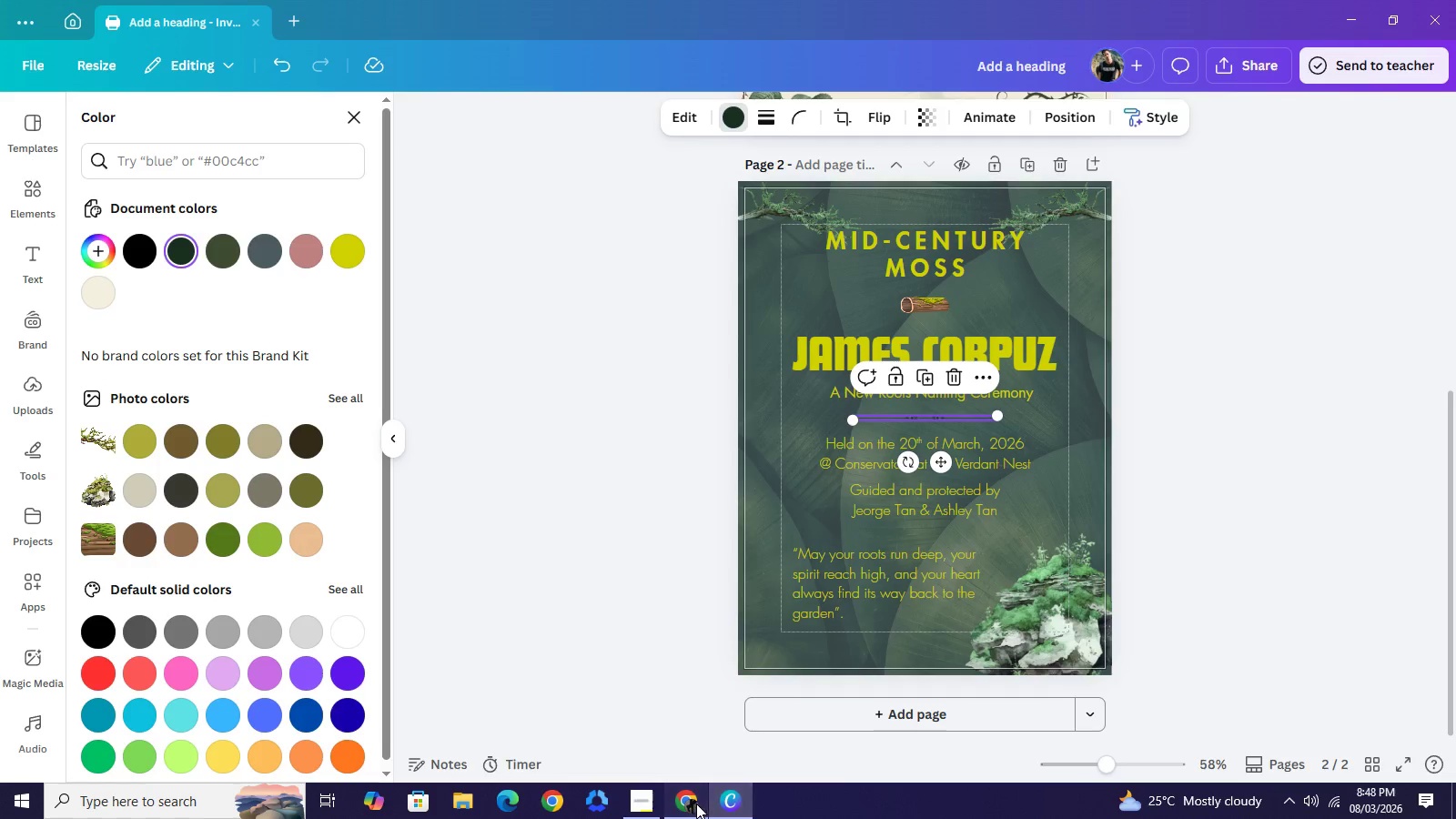 
left_click([696, 804])
 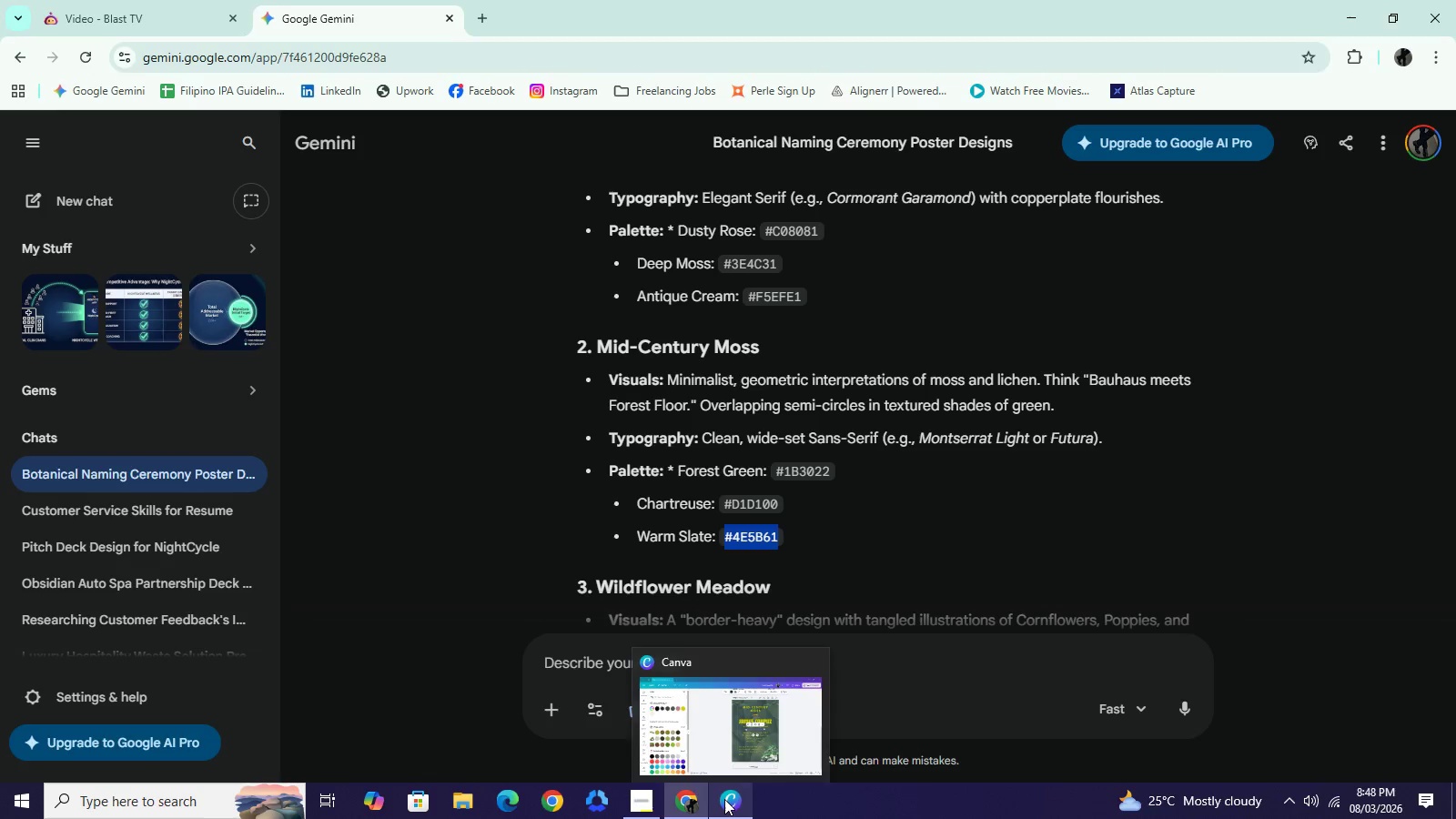 
left_click([724, 799])
 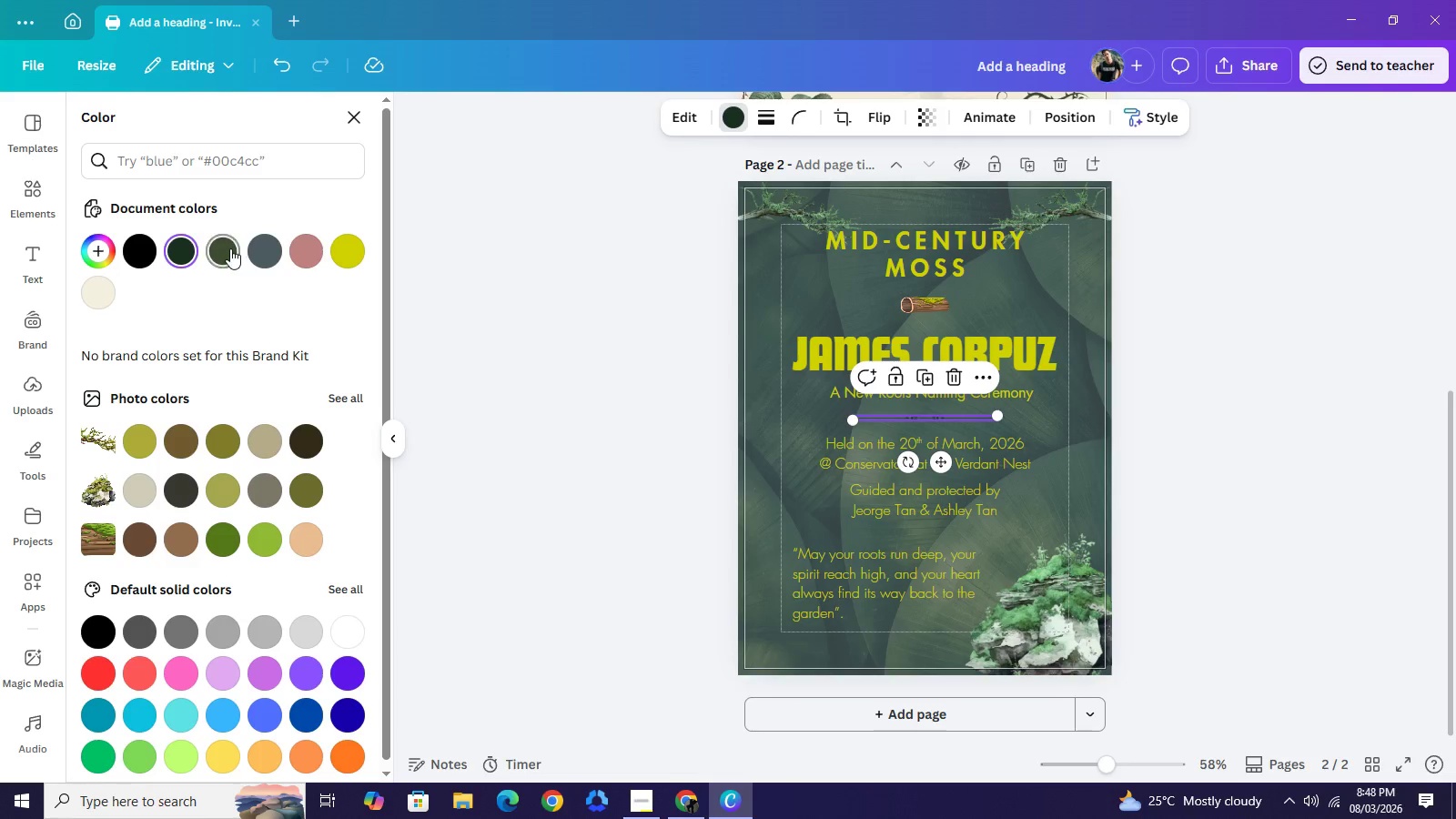 
mouse_move([257, 257])
 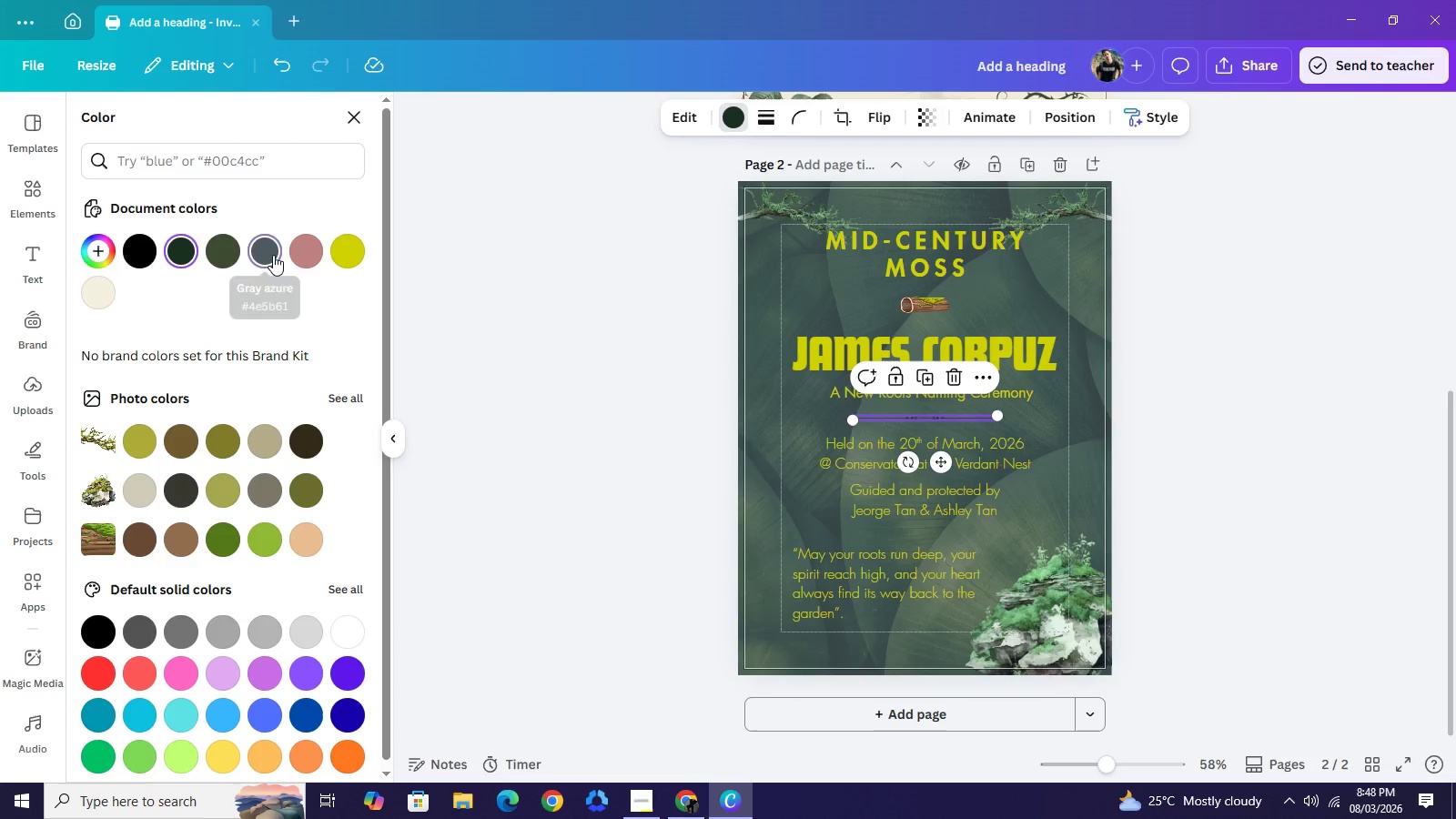 
left_click([273, 255])
 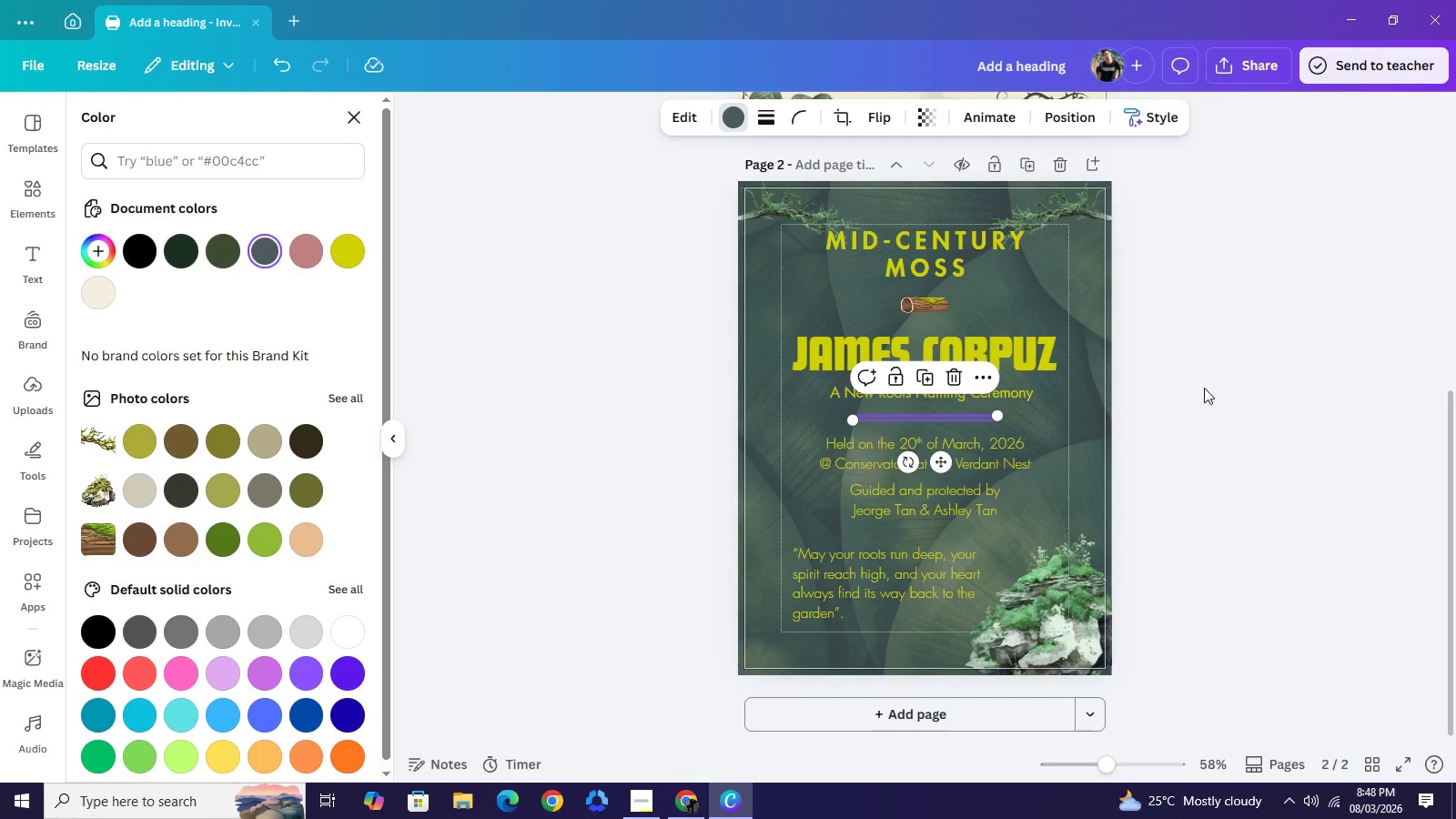 
left_click([1204, 388])
 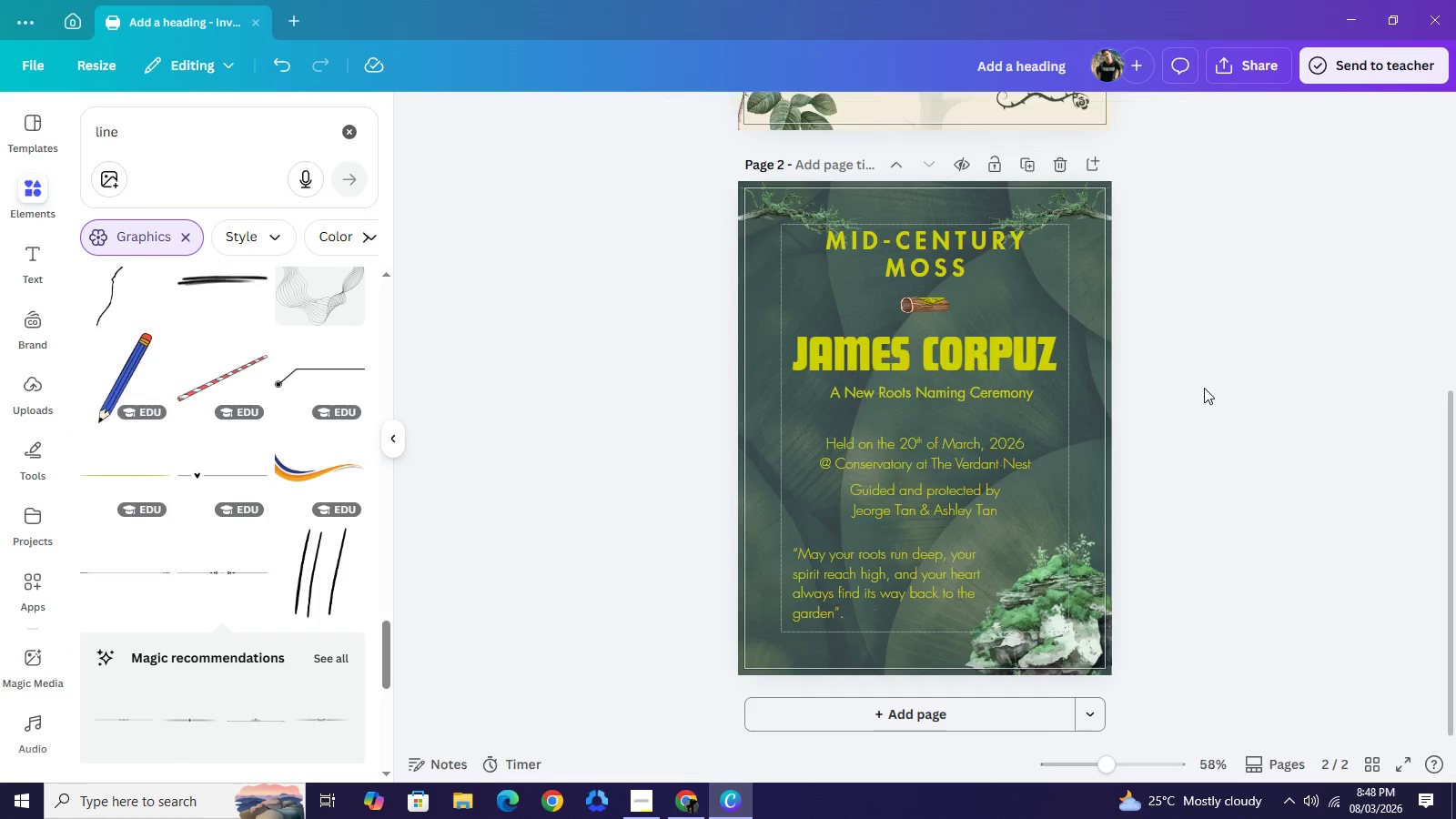 
left_click([1204, 388])
 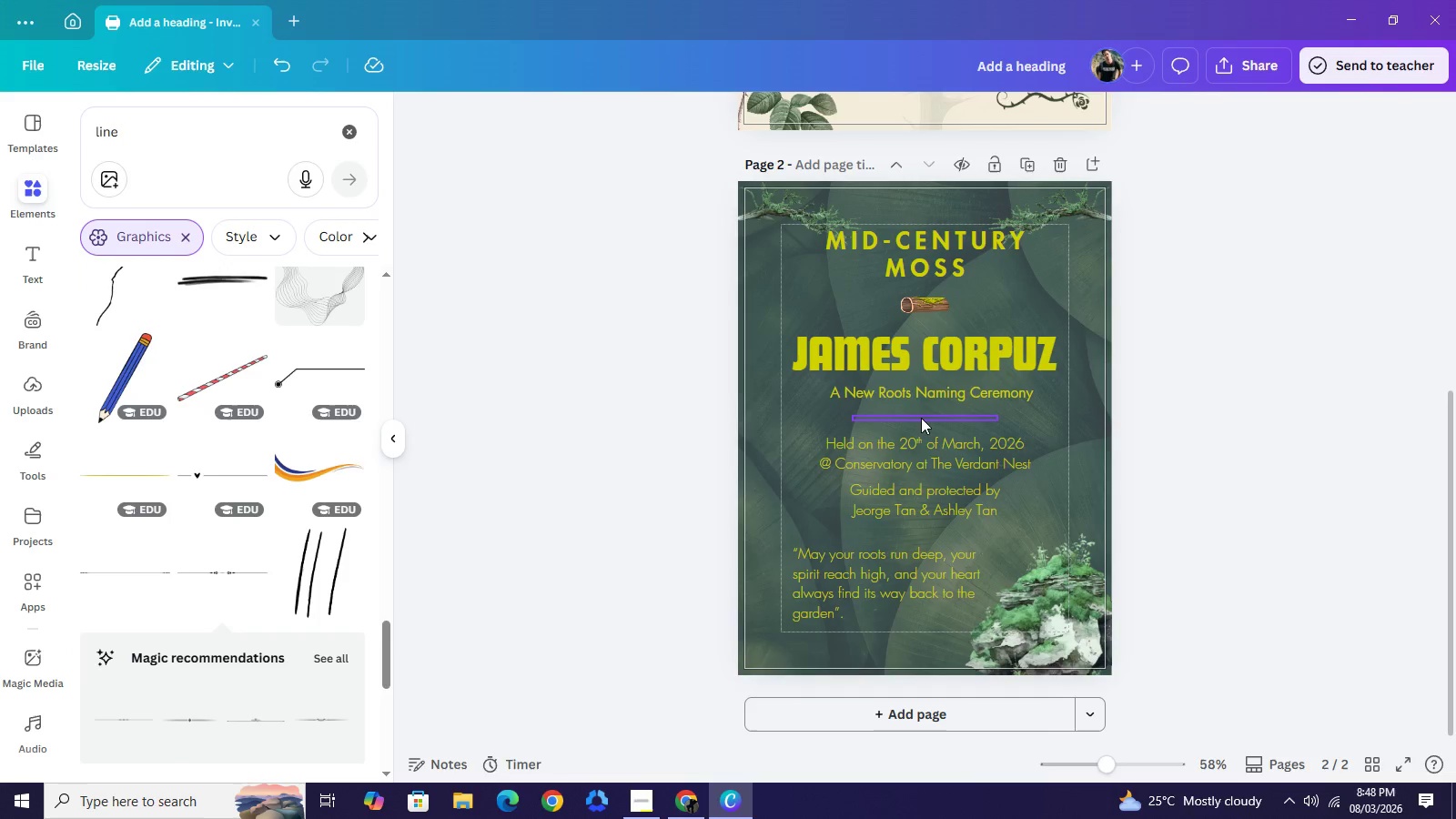 
left_click([921, 417])
 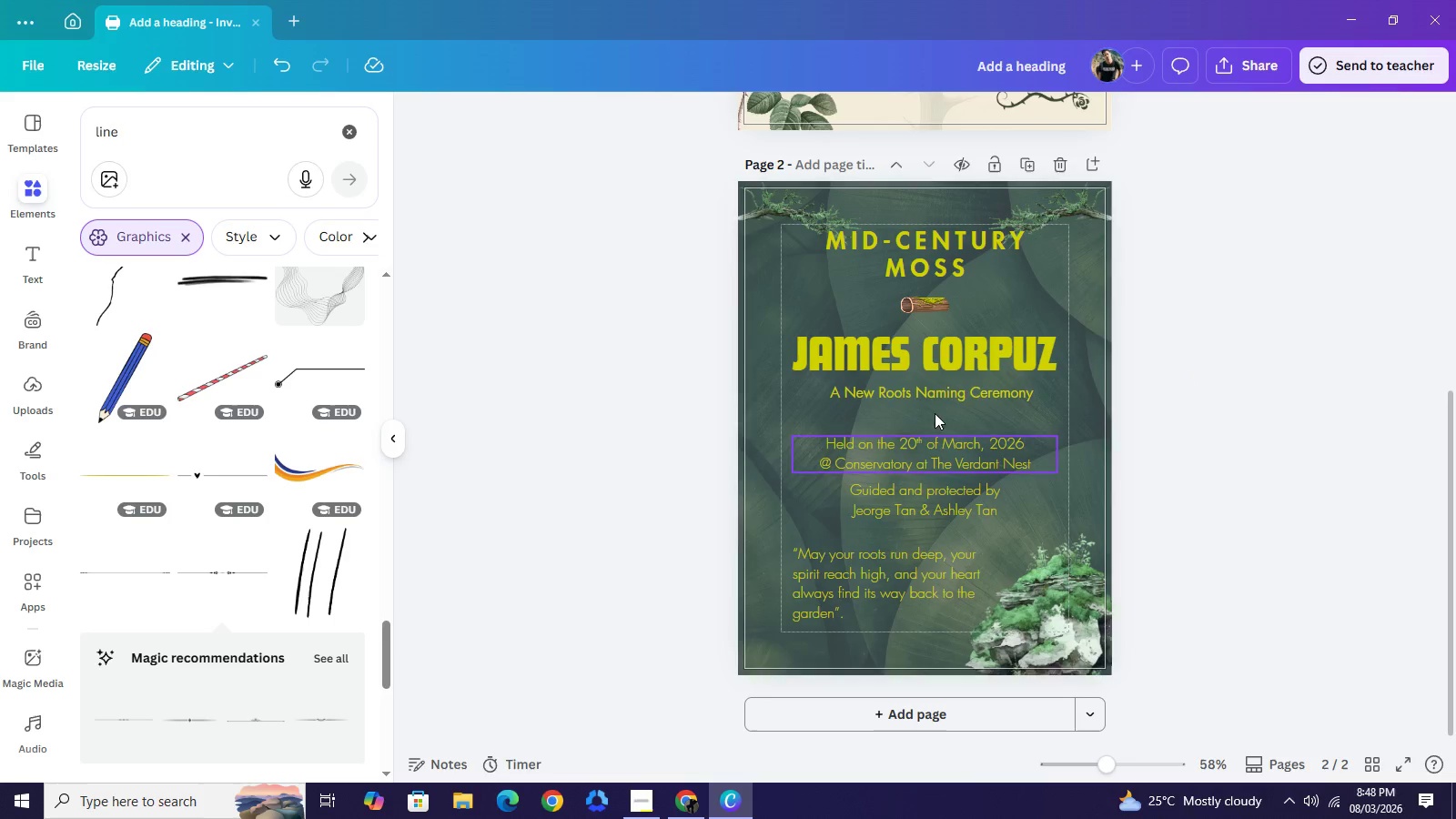 
left_click([929, 417])
 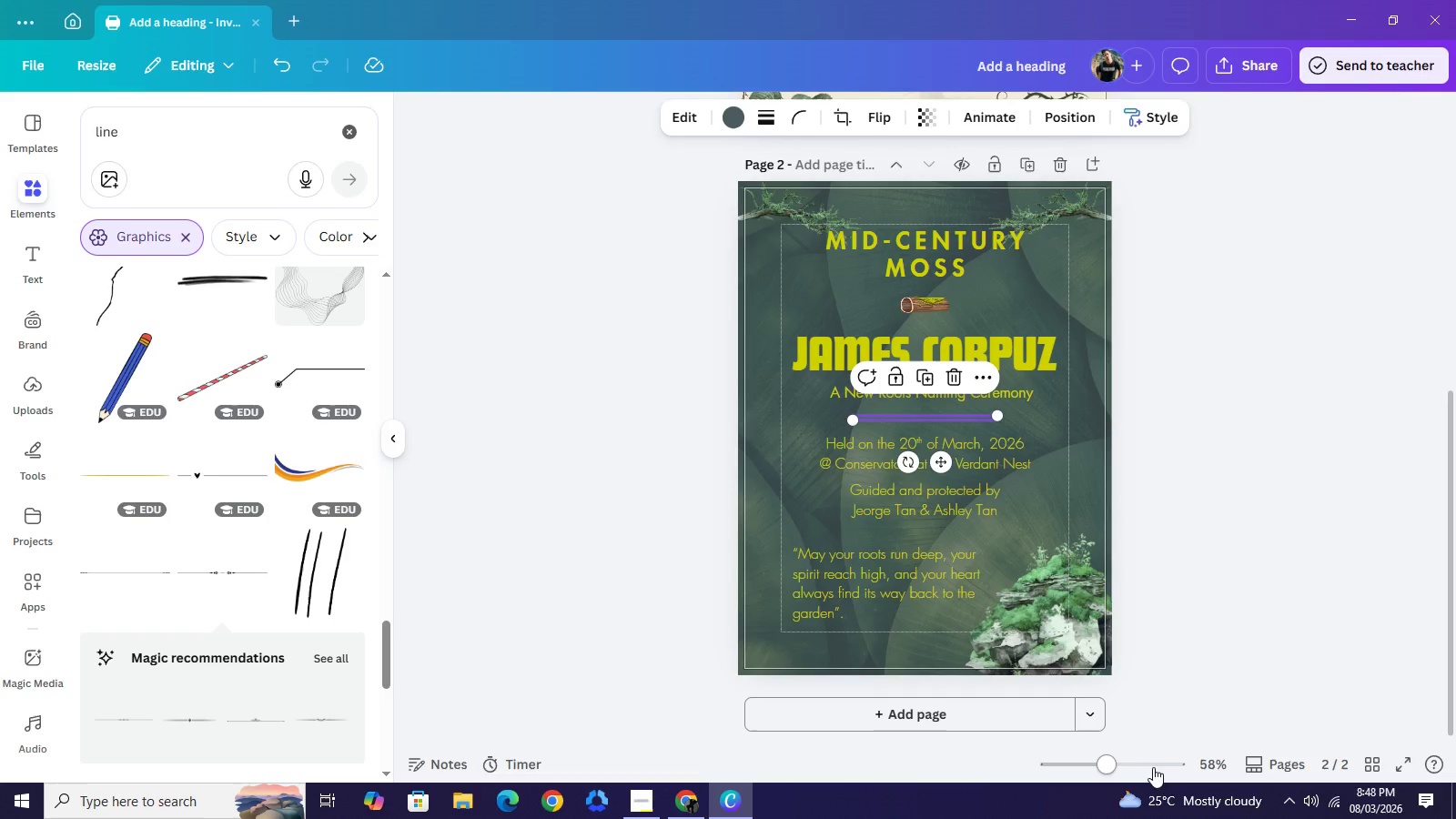 
left_click([1147, 762])
 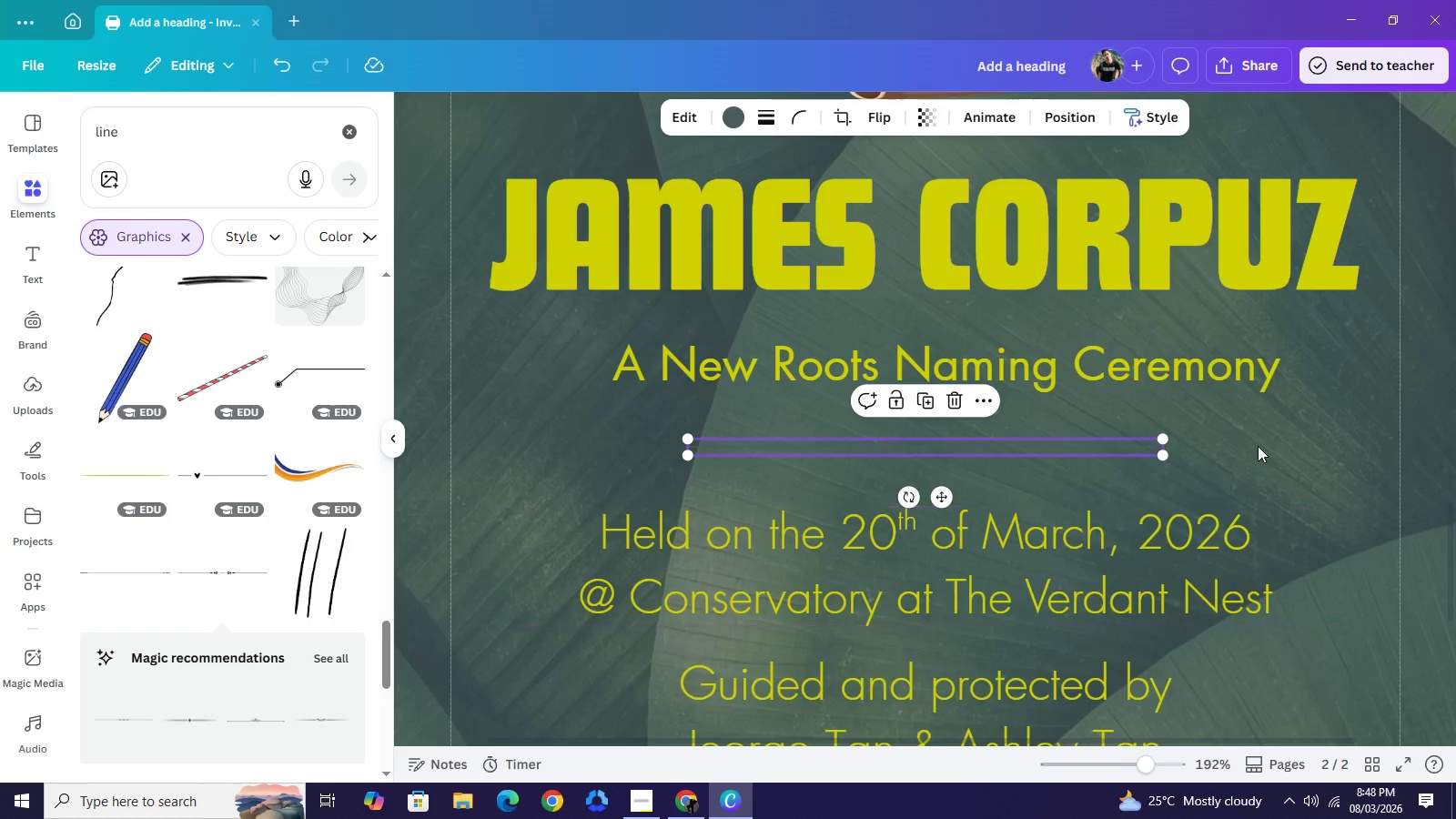 
left_click([1258, 446])
 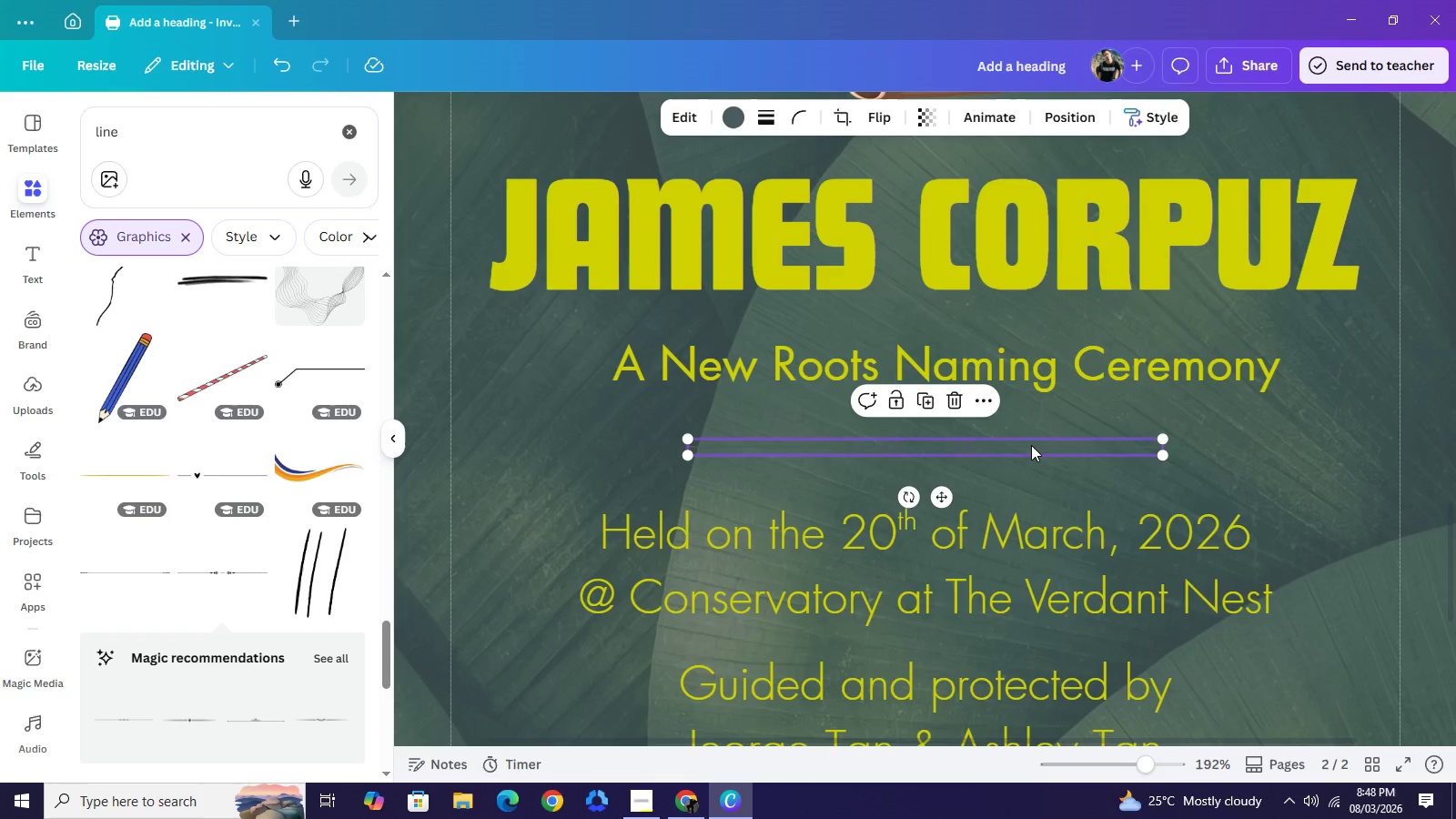 
left_click([1031, 445])
 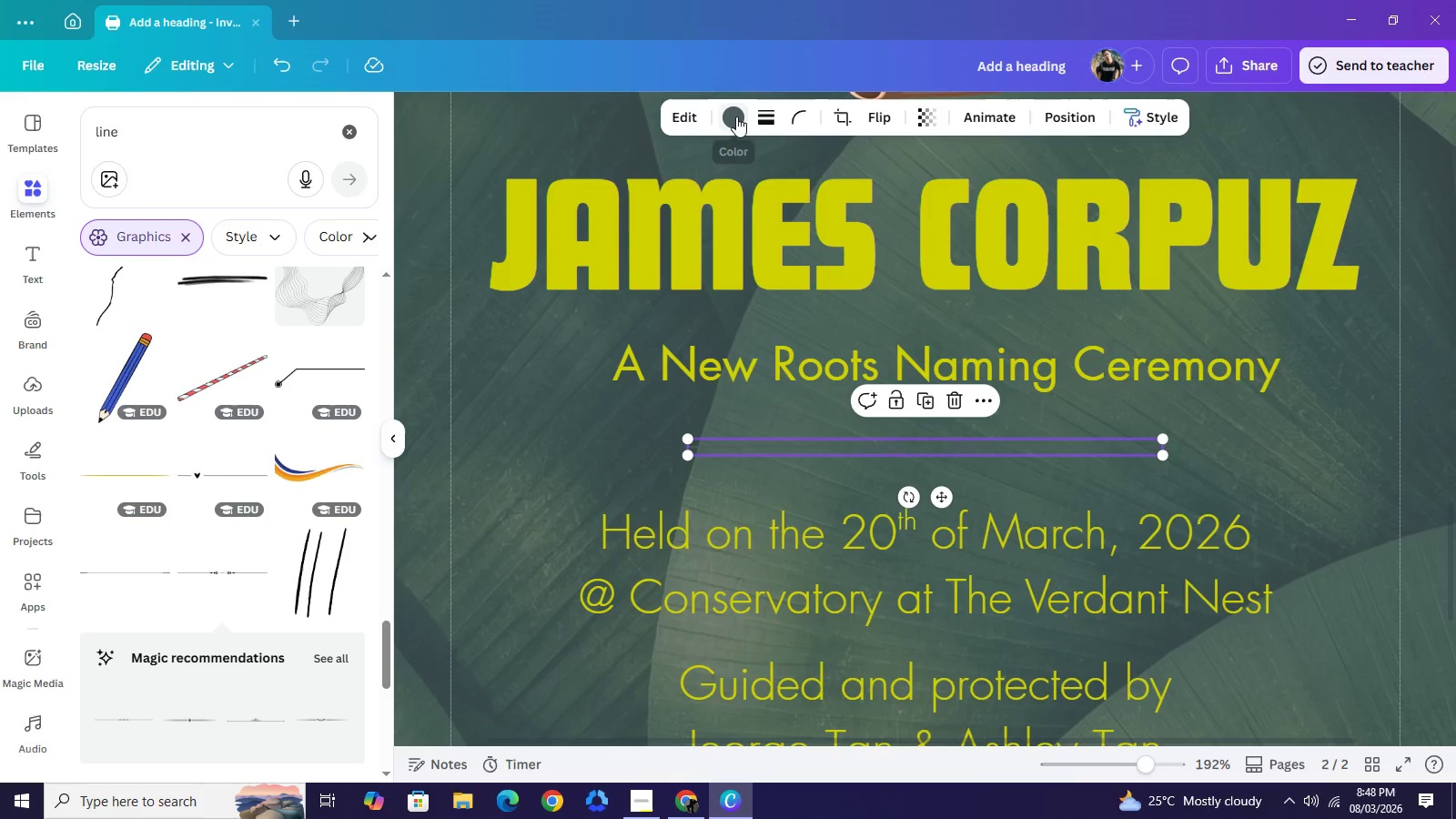 
left_click([736, 116])
 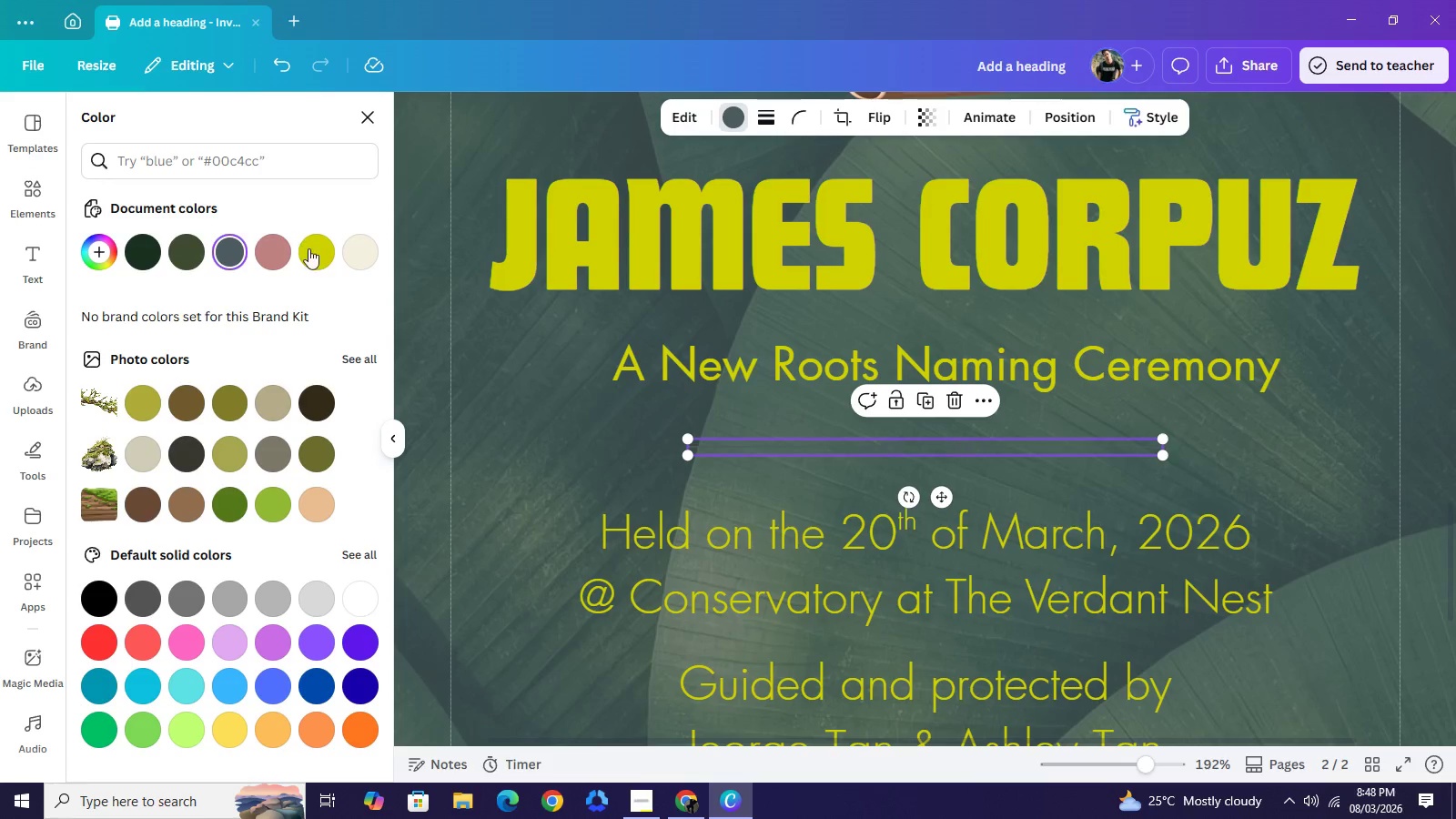 
left_click([314, 250])
 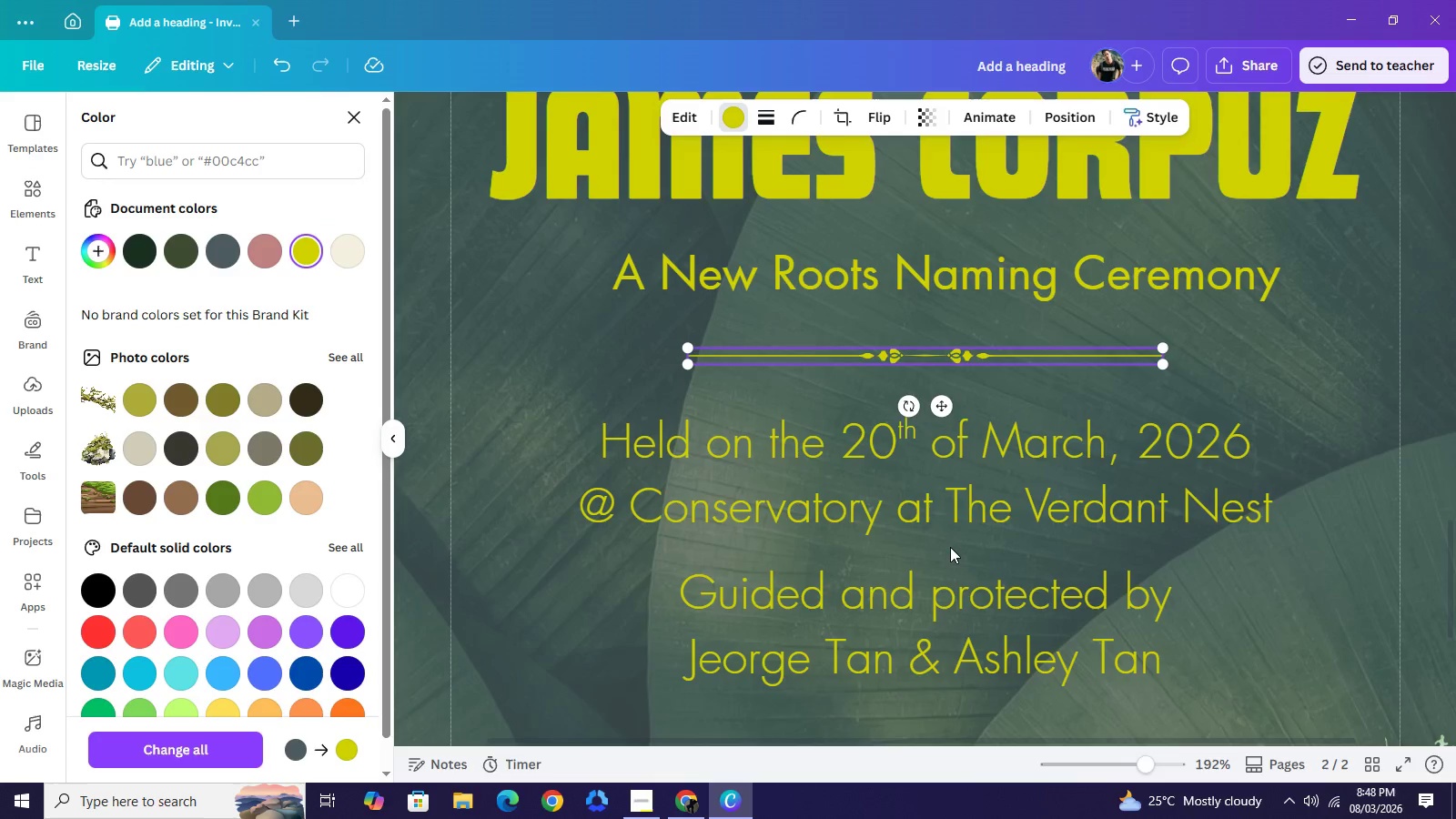 
scroll: coordinate [948, 545], scroll_direction: down, amount: 1.0
 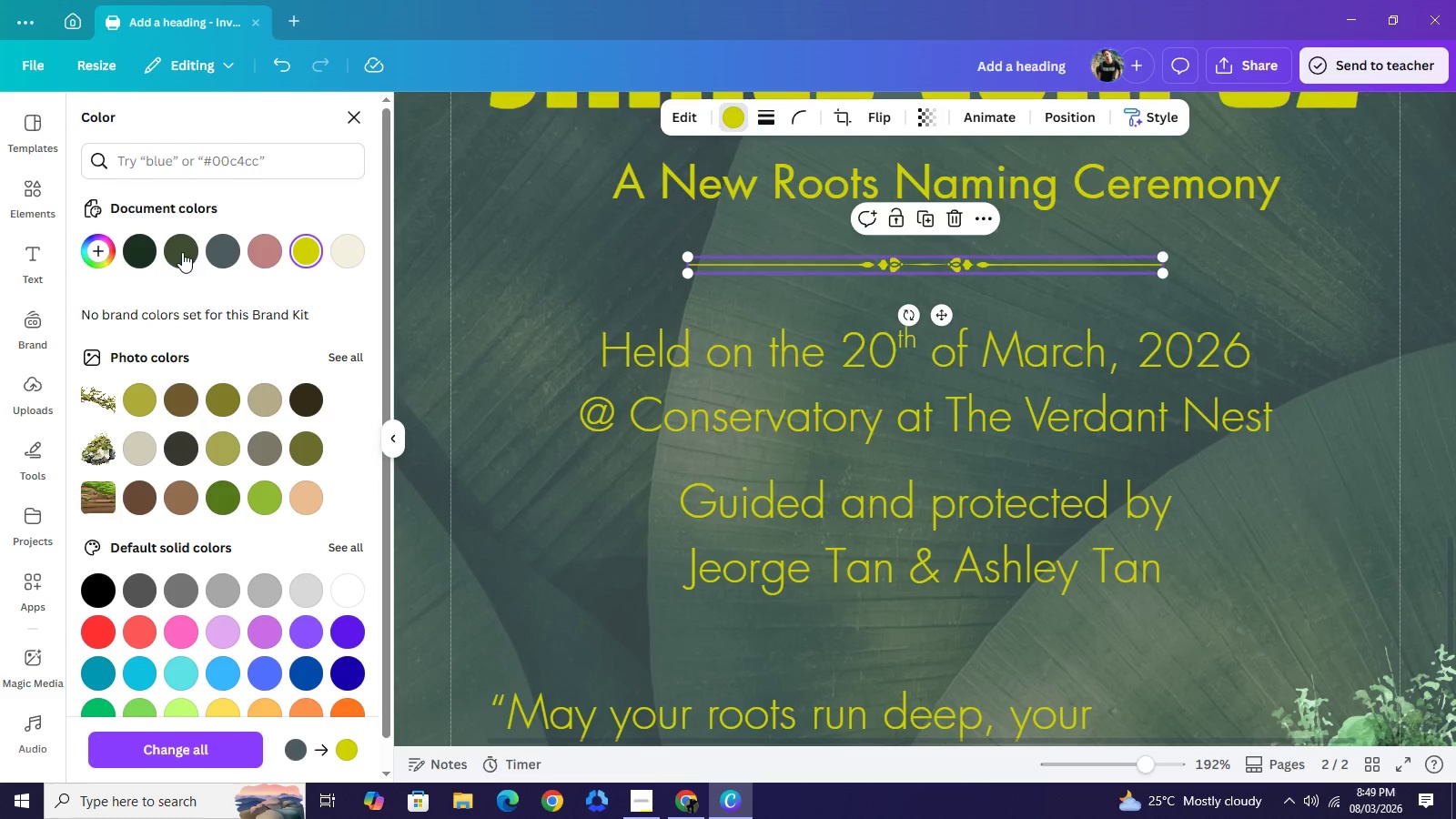 
left_click([182, 252])
 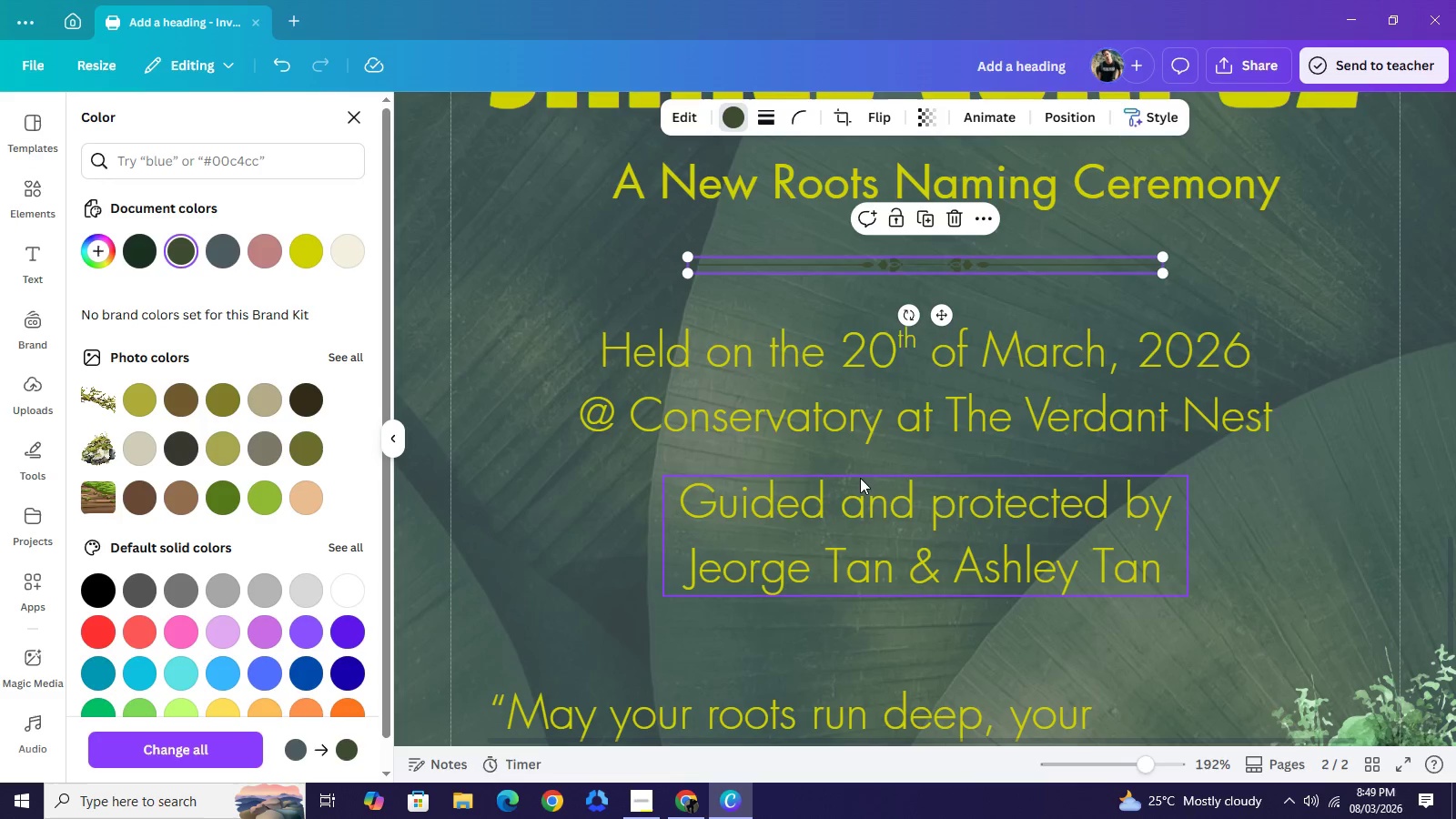 
key(Control+C)
 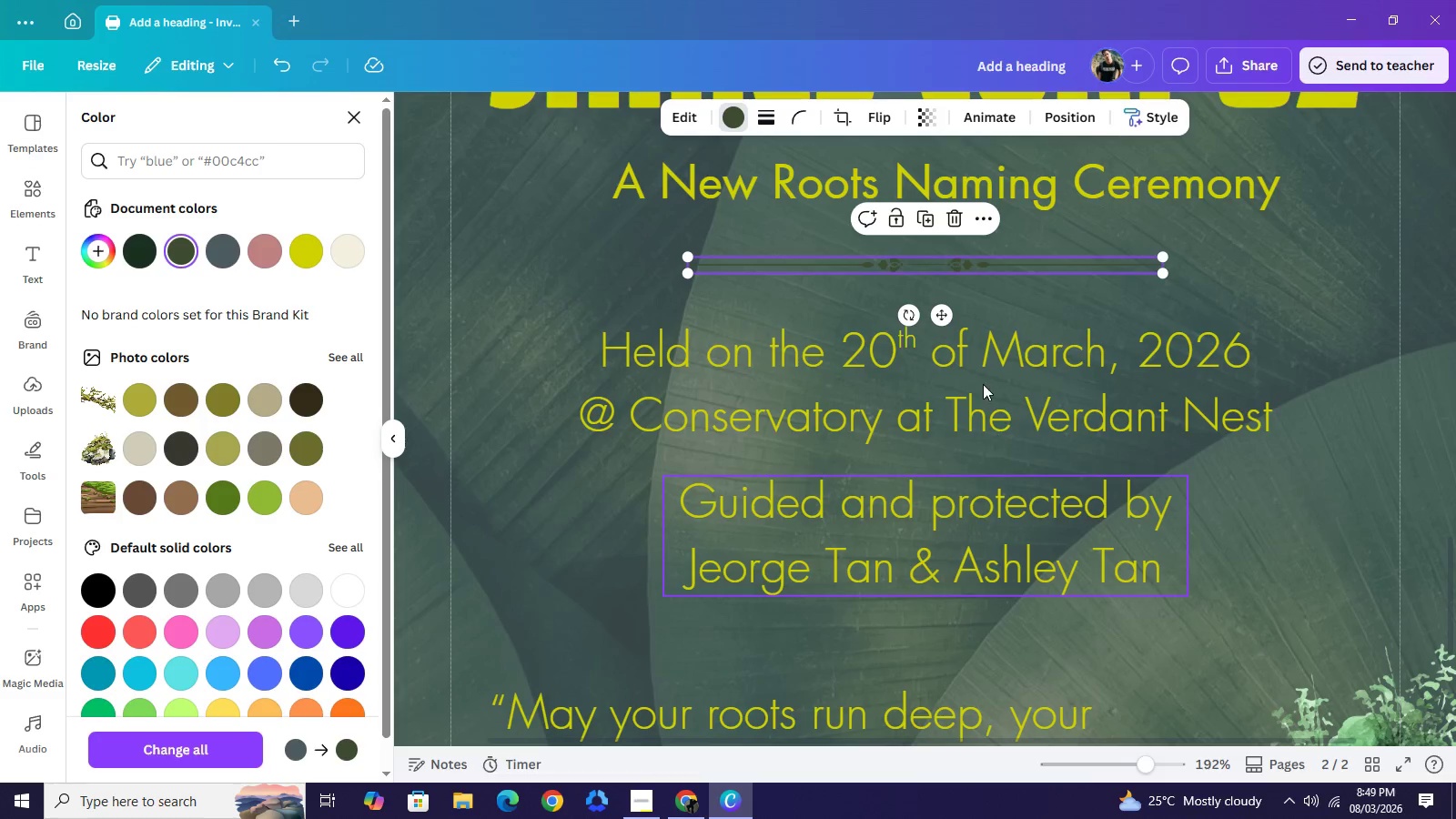 
key(Control+V)
 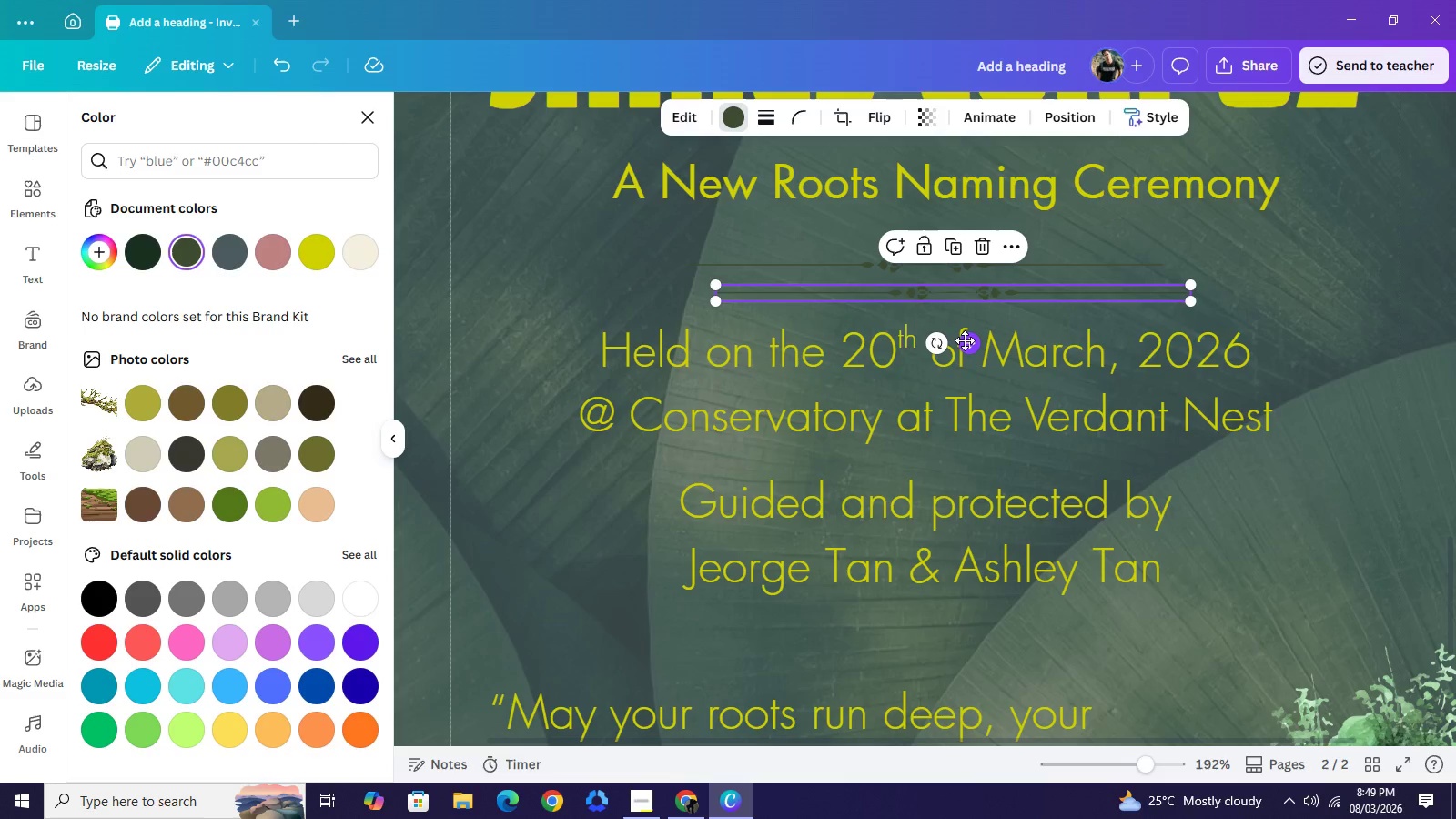 
left_click_drag(start_coordinate=[965, 340], to_coordinate=[941, 687])
 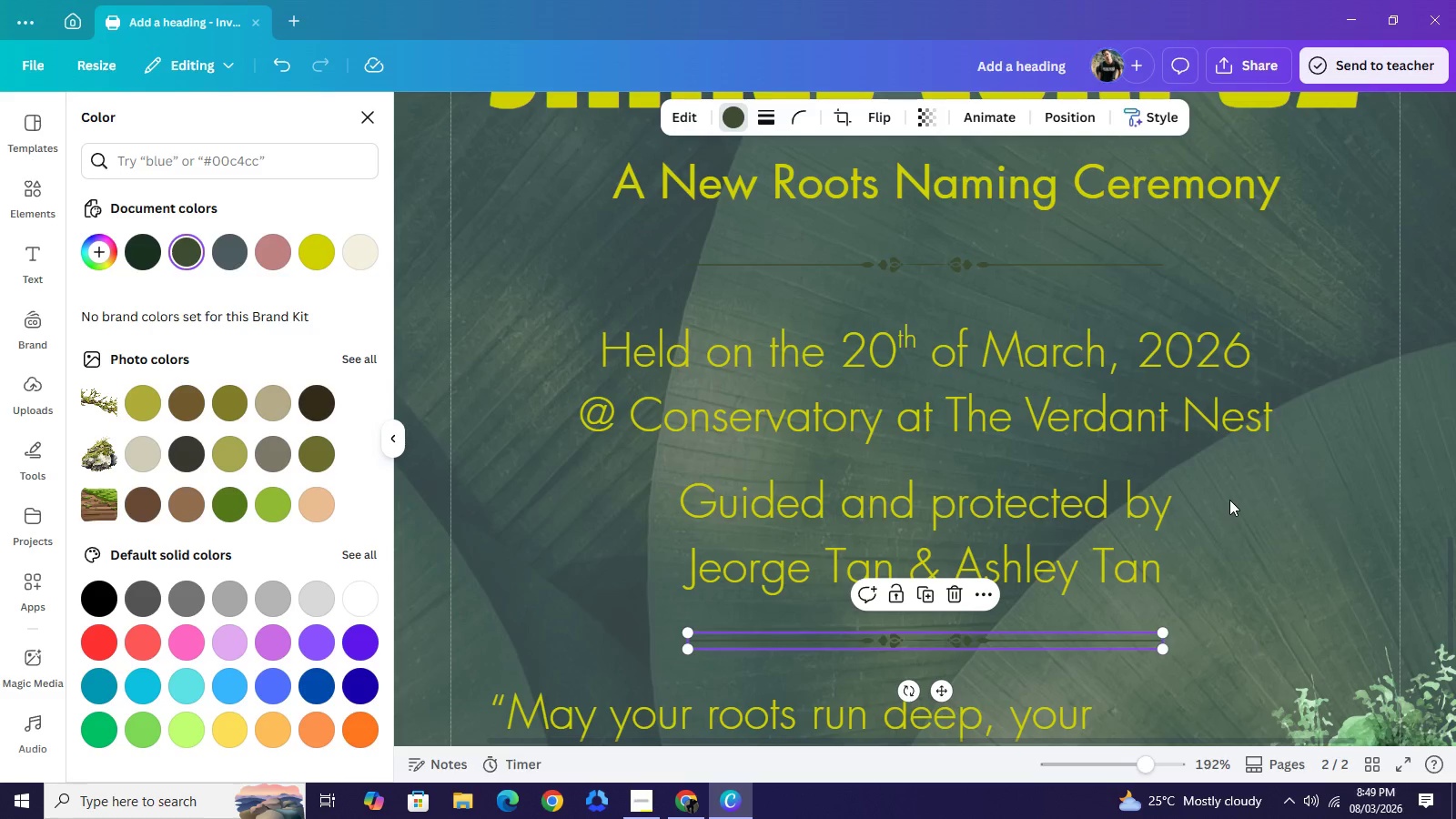 
left_click_drag(start_coordinate=[1228, 490], to_coordinate=[1229, 495])
 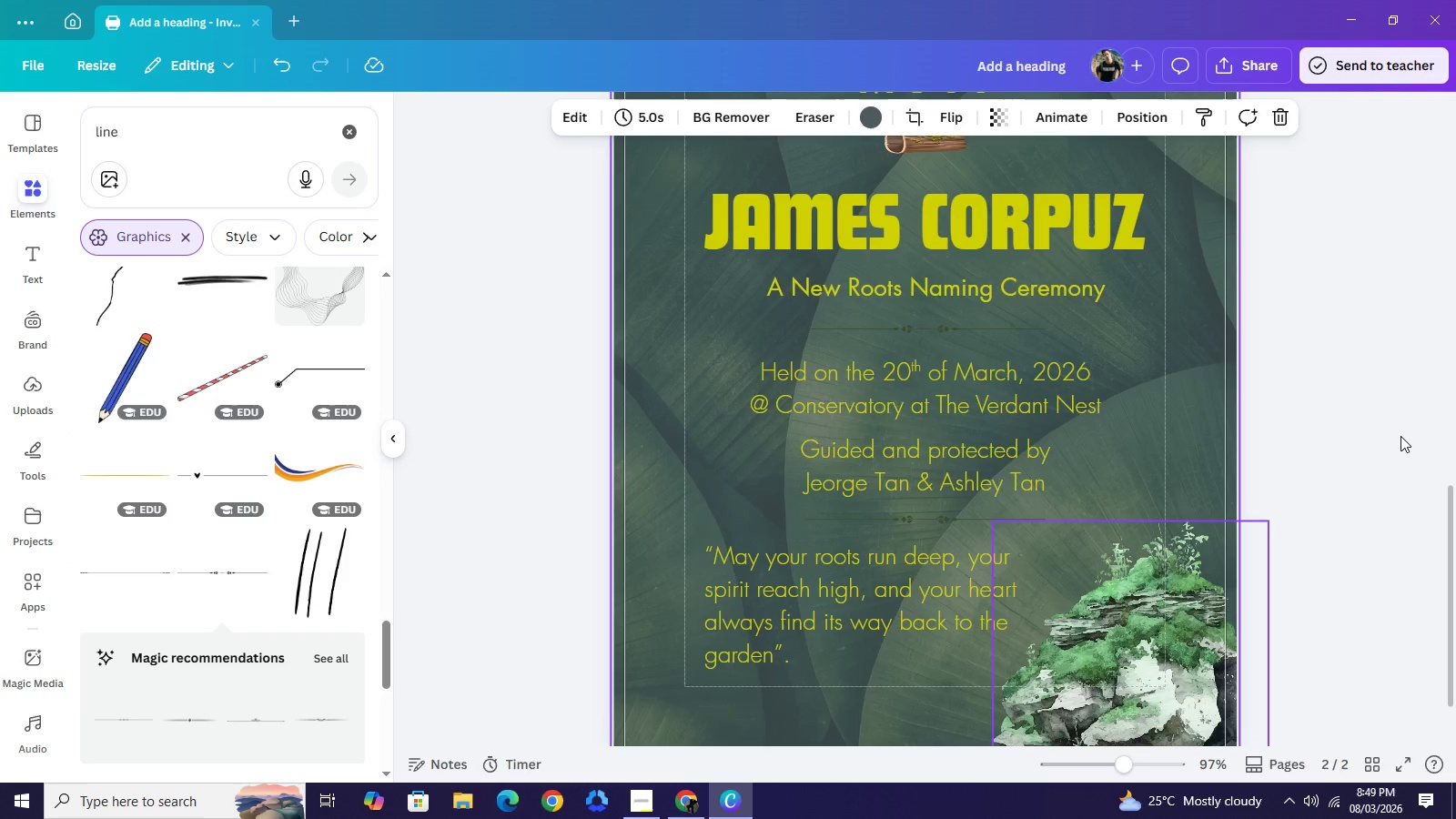 
left_click([1410, 410])
 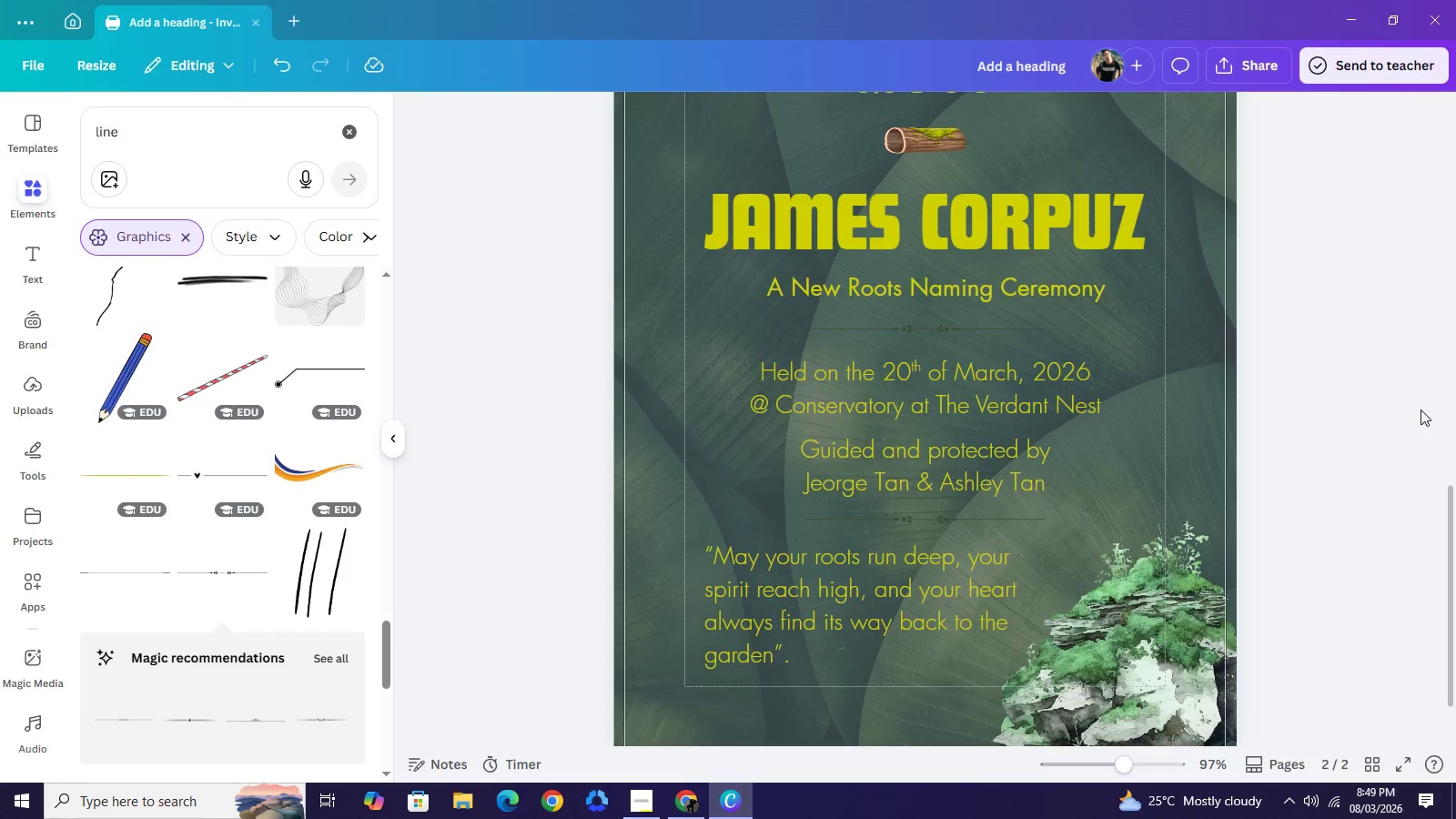 
scroll: coordinate [1407, 406], scroll_direction: up, amount: 2.0
 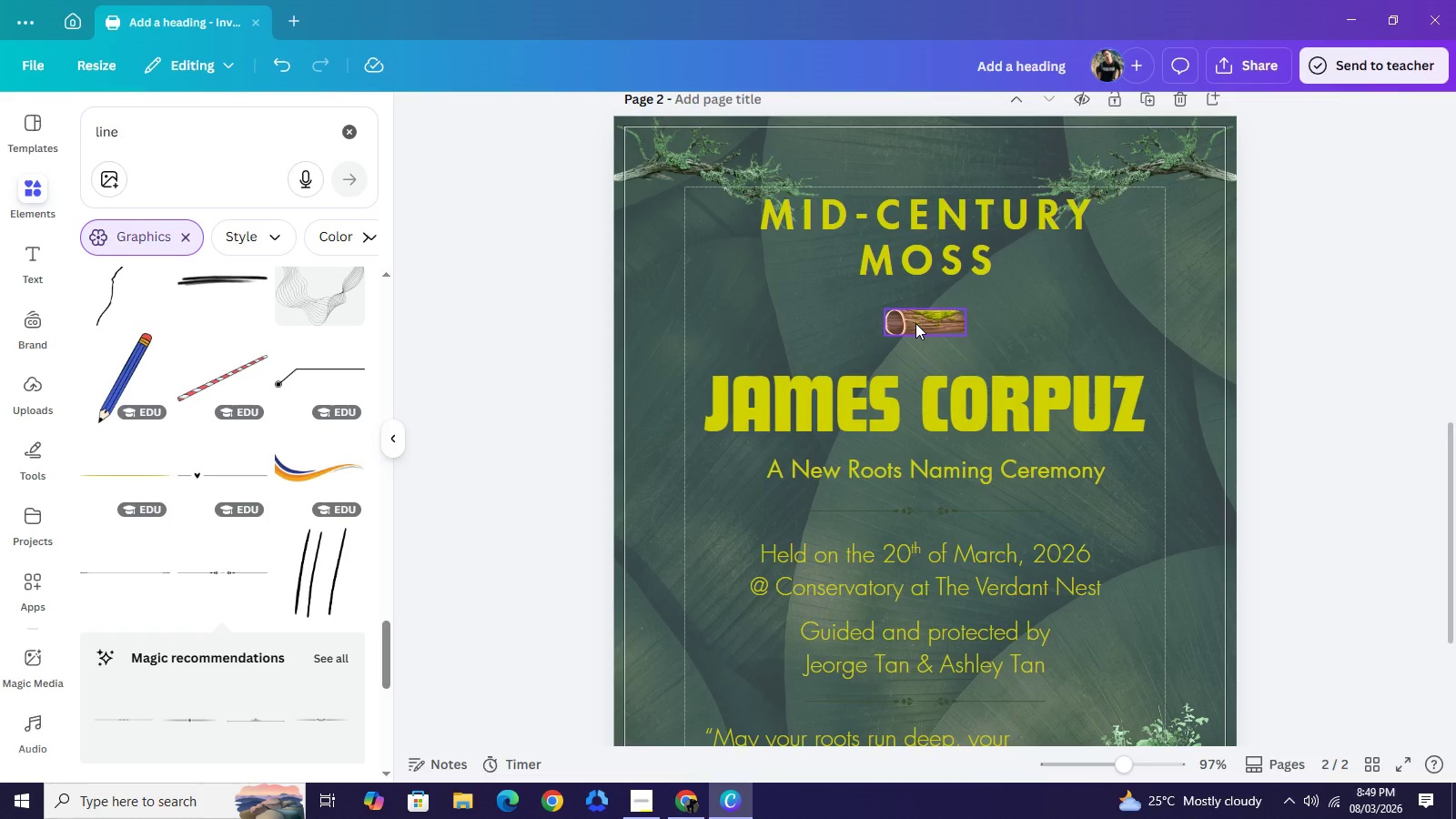 
left_click([915, 323])
 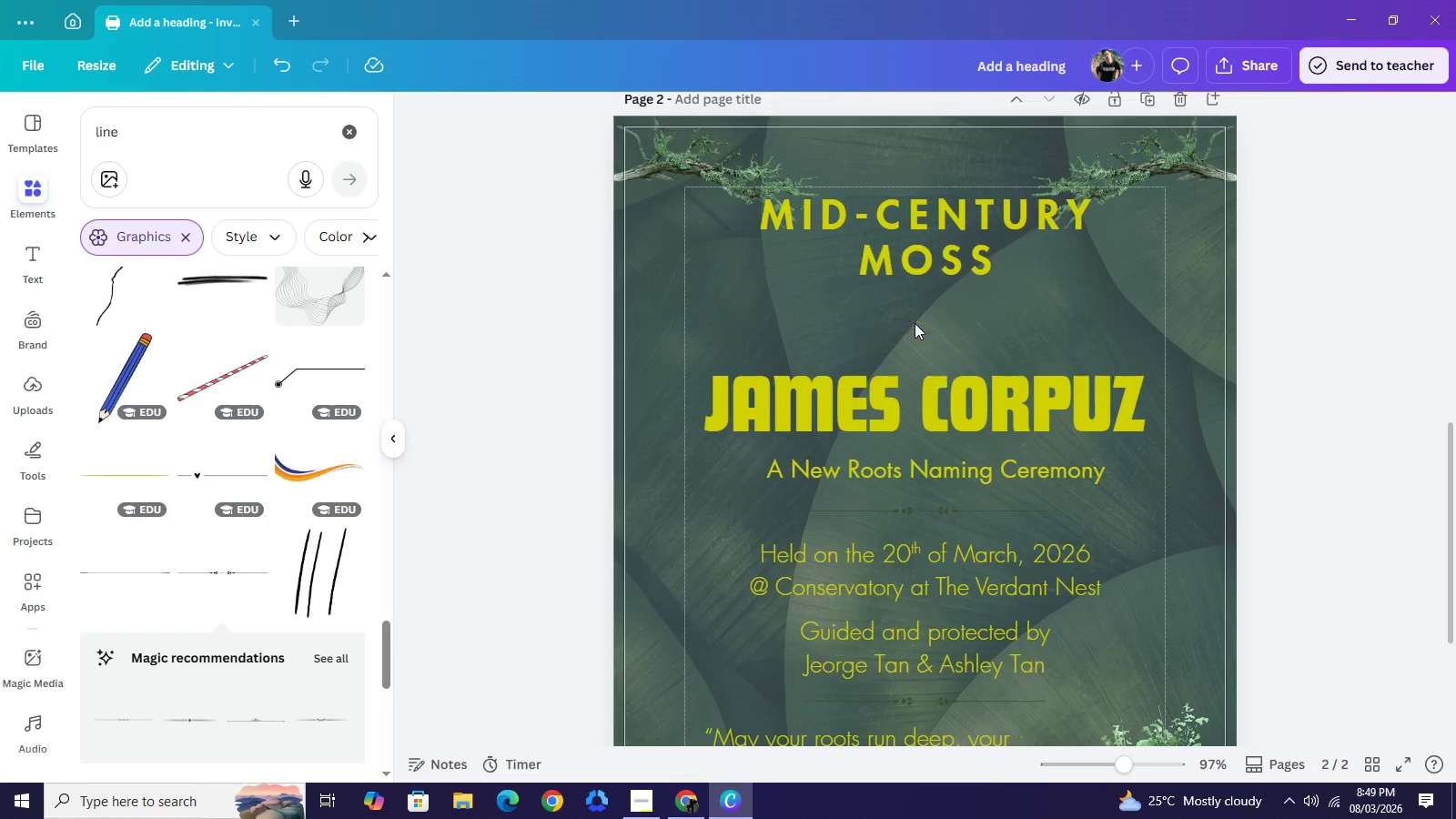 
key(Backspace)
 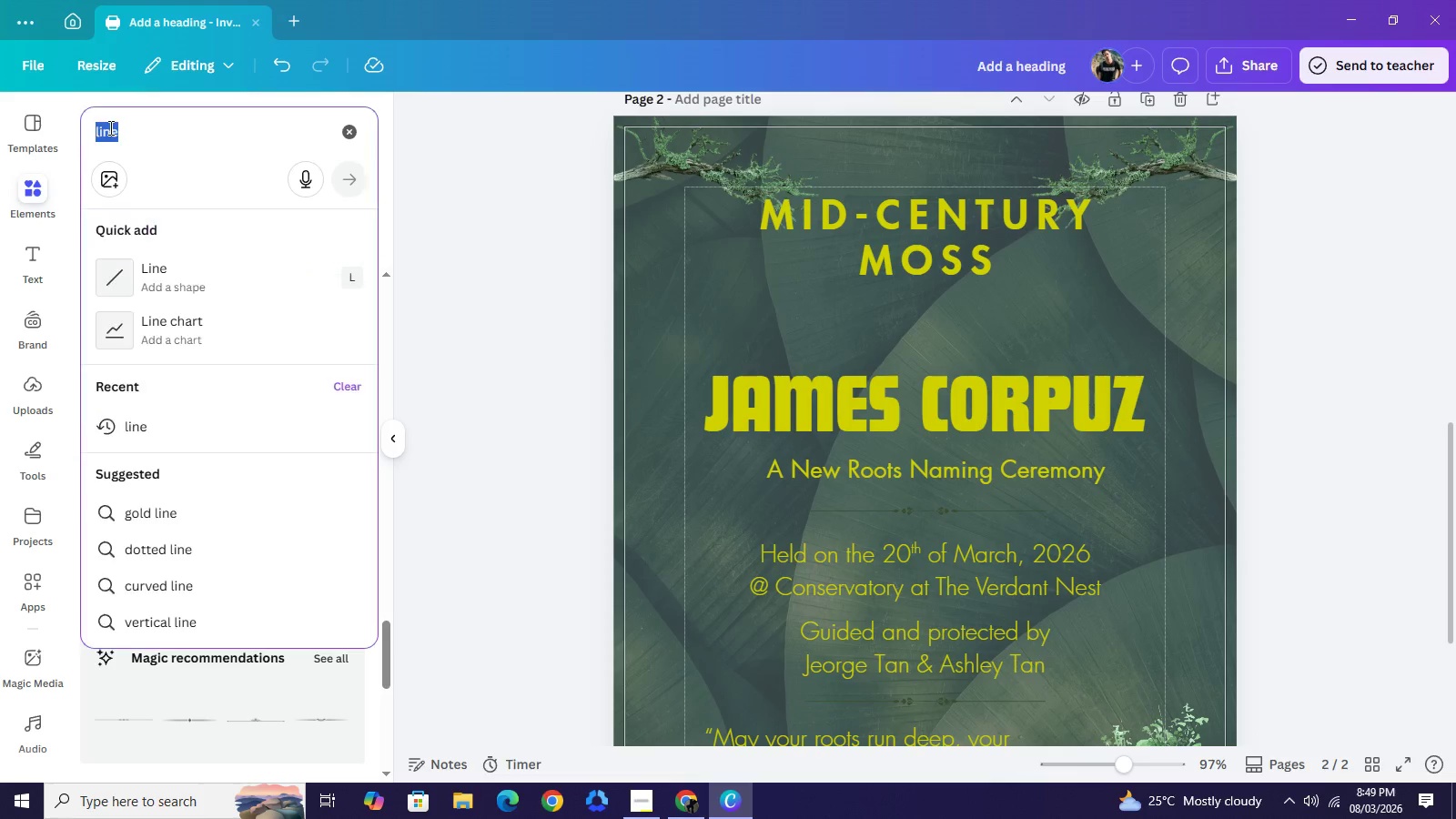 
double_click([109, 127])
 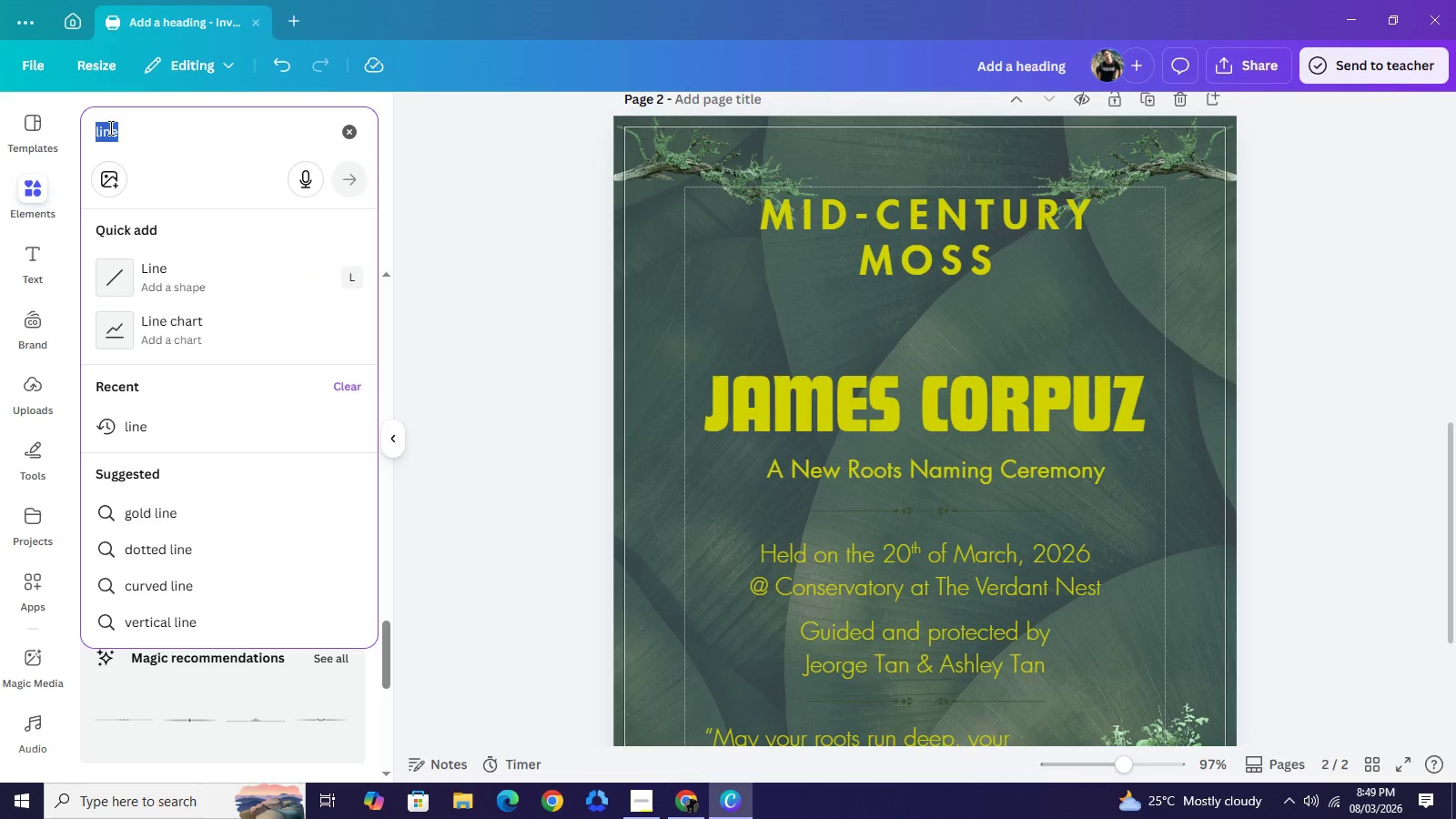 
type(lichen)
 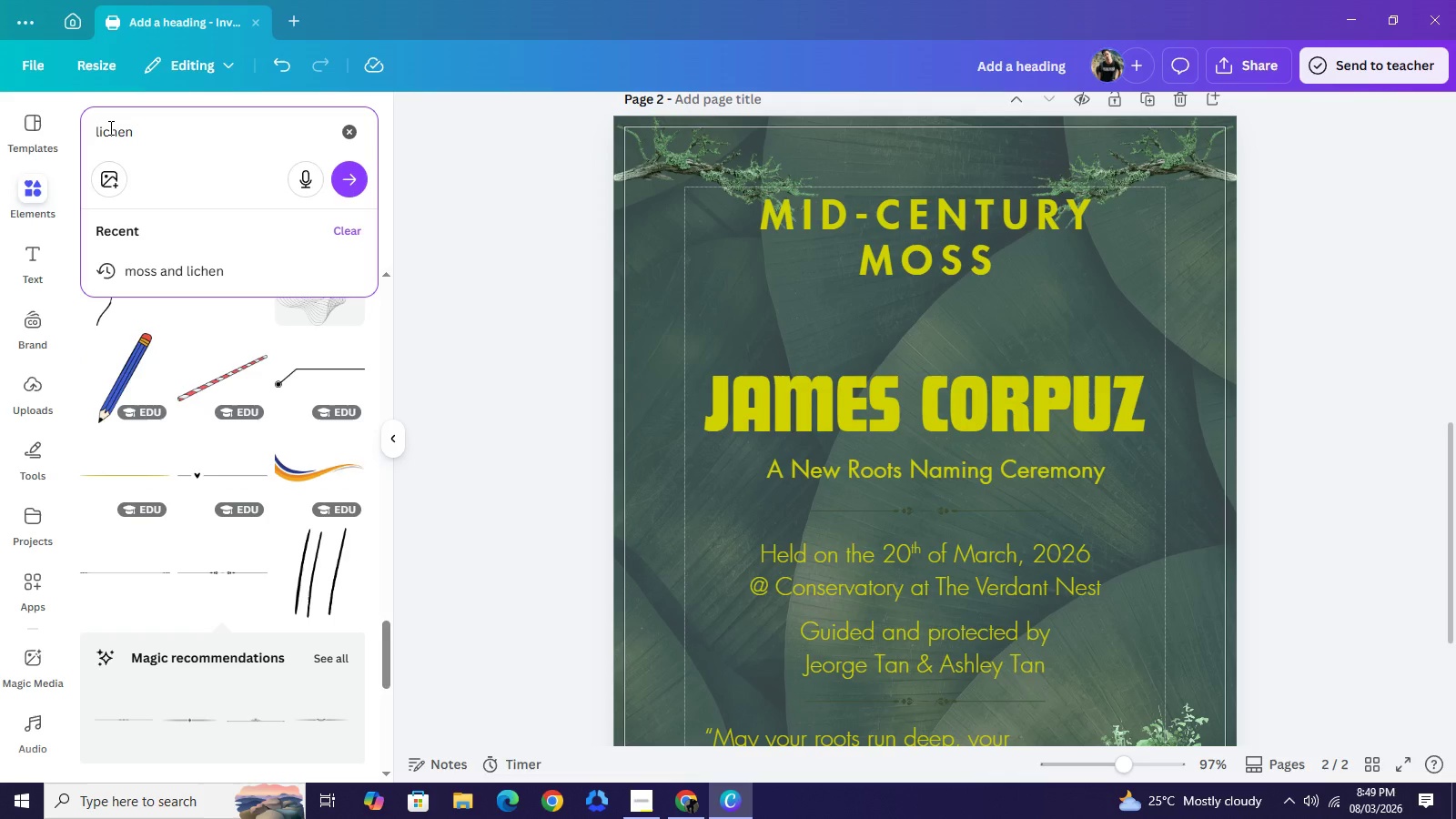 
key(Enter)
 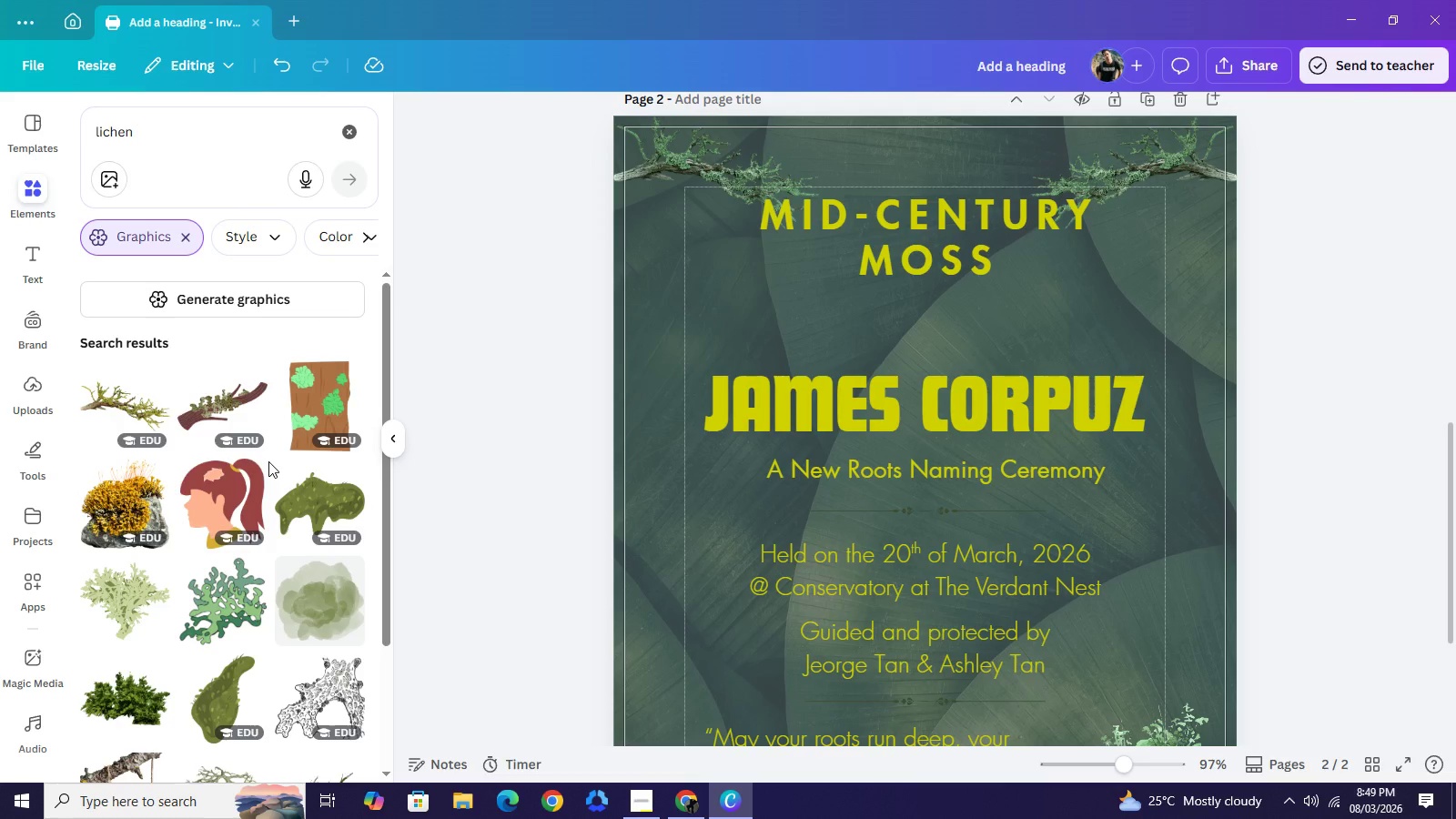 
scroll: coordinate [272, 448], scroll_direction: down, amount: 2.0
 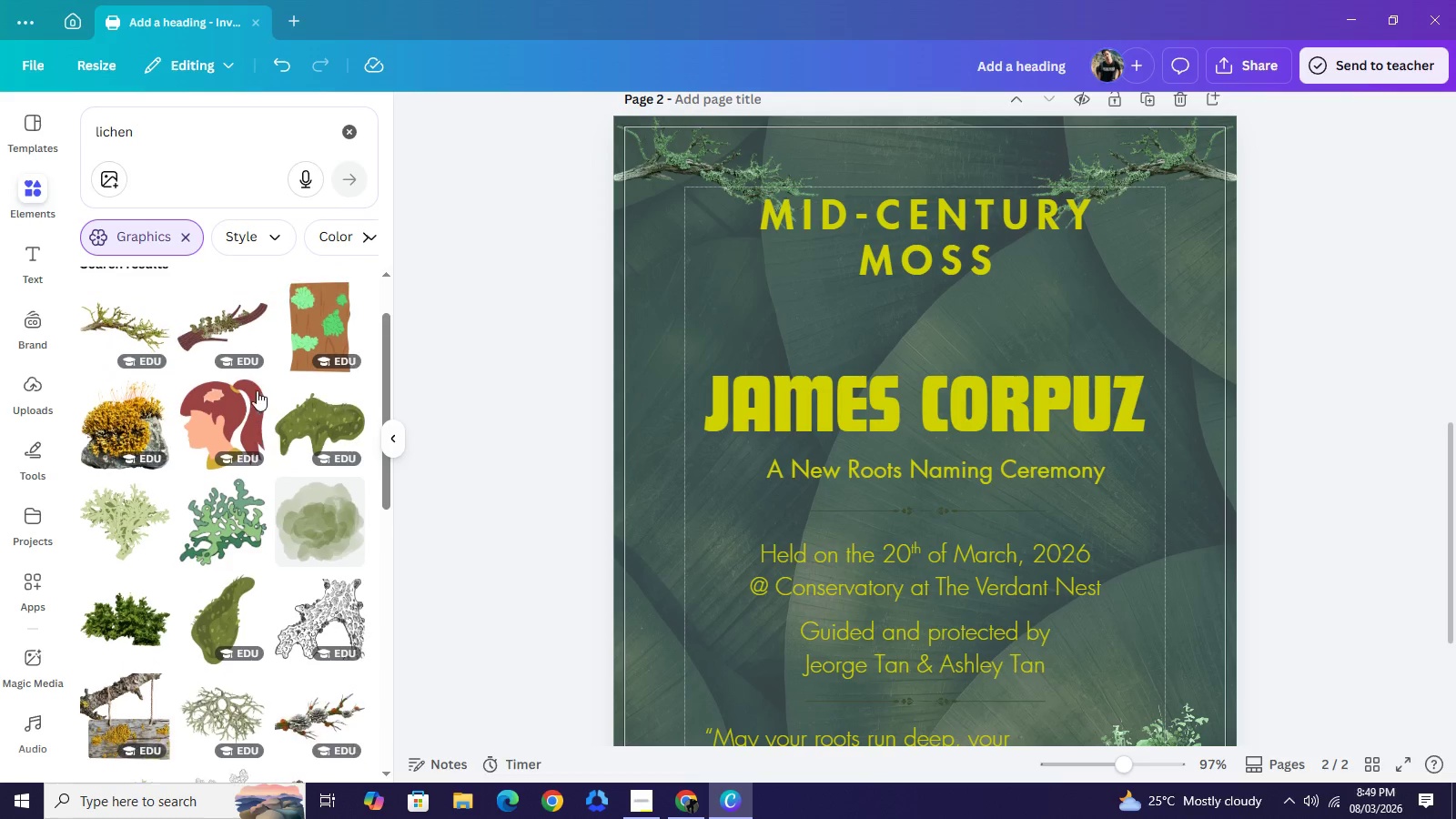 
scroll: coordinate [257, 390], scroll_direction: up, amount: 1.0
 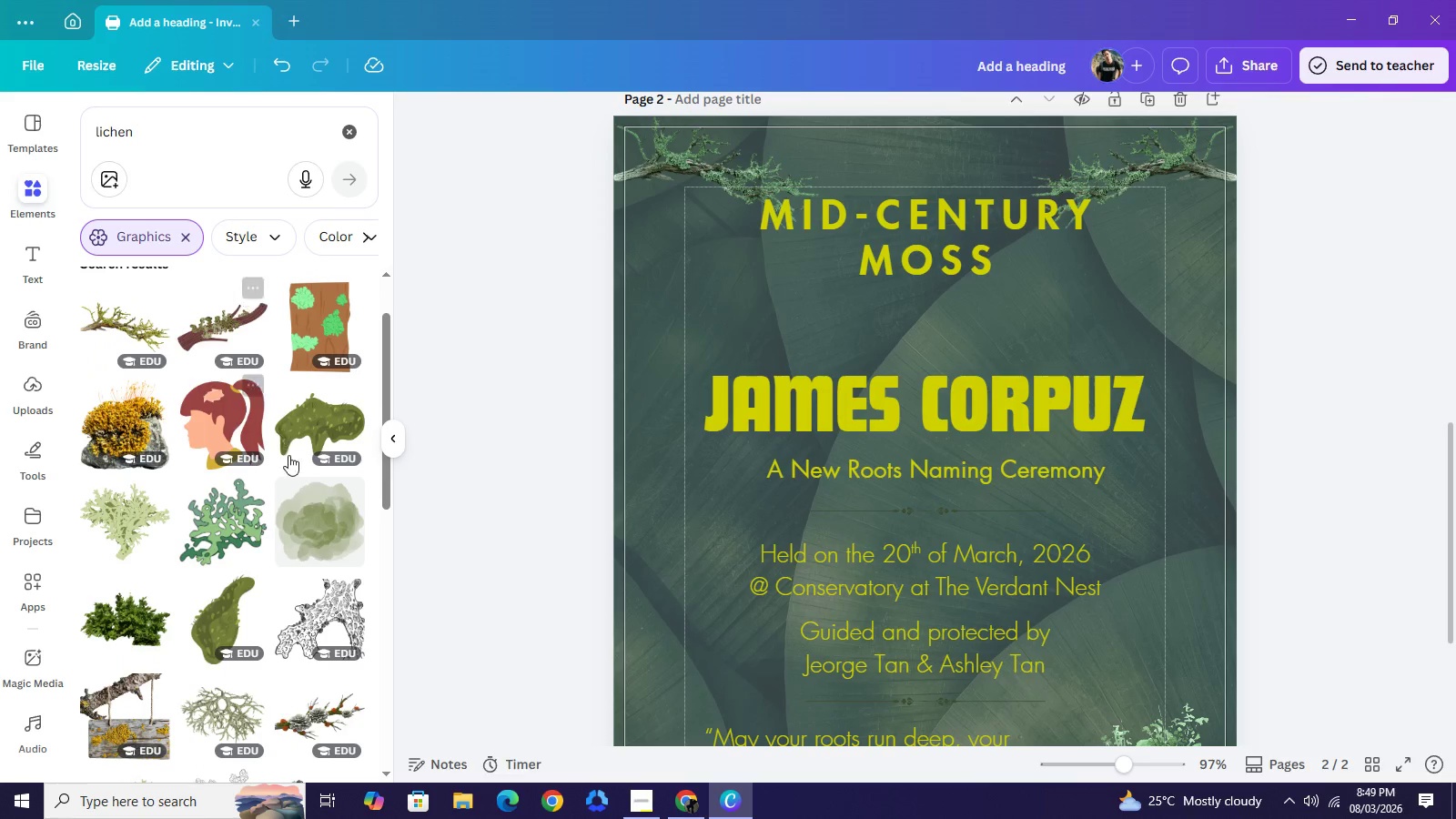 
scroll: coordinate [298, 460], scroll_direction: down, amount: 9.0
 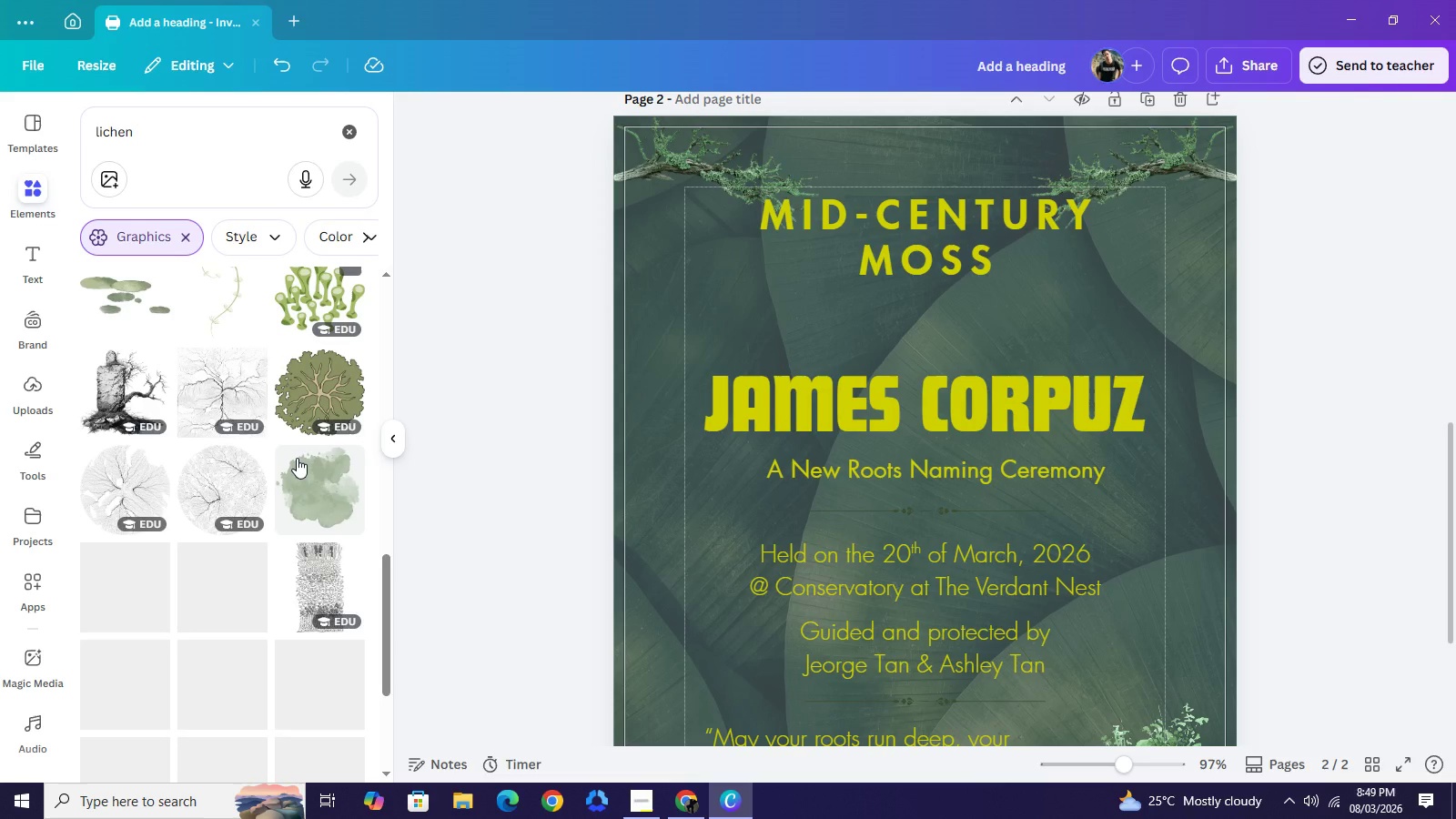 
scroll: coordinate [297, 457], scroll_direction: down, amount: 4.0
 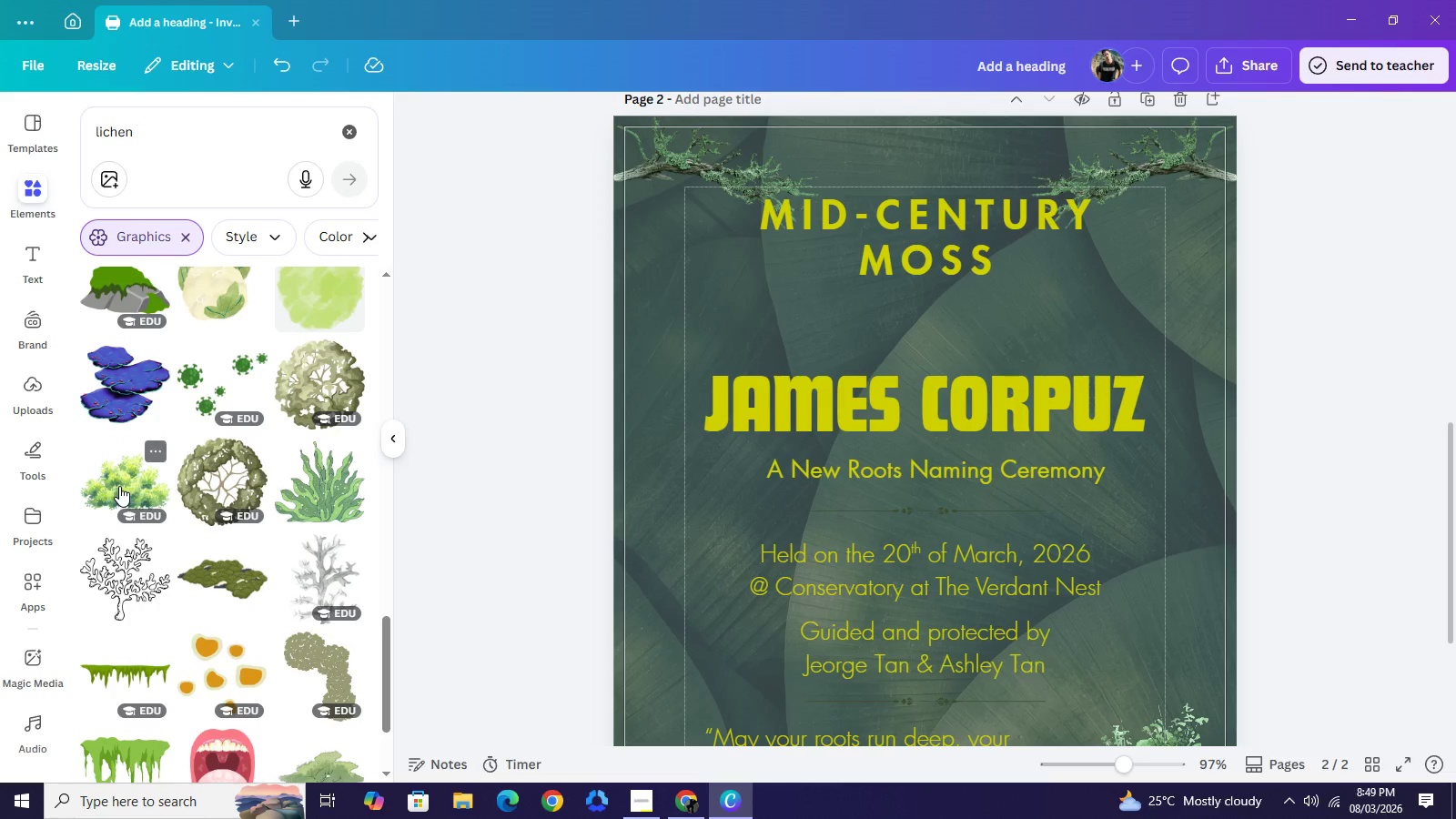 
left_click([119, 486])
 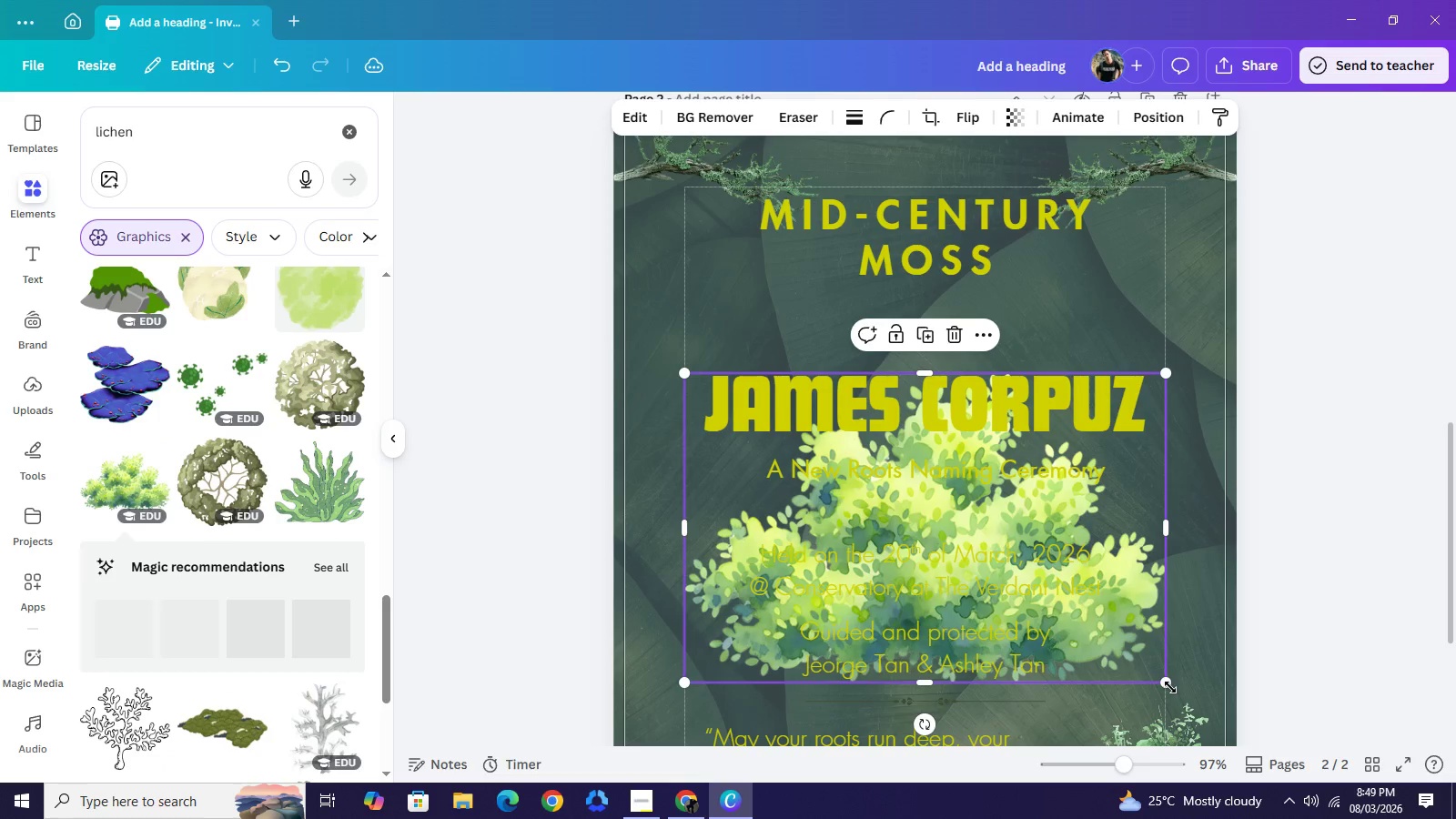 
left_click_drag(start_coordinate=[1173, 687], to_coordinate=[934, 505])
 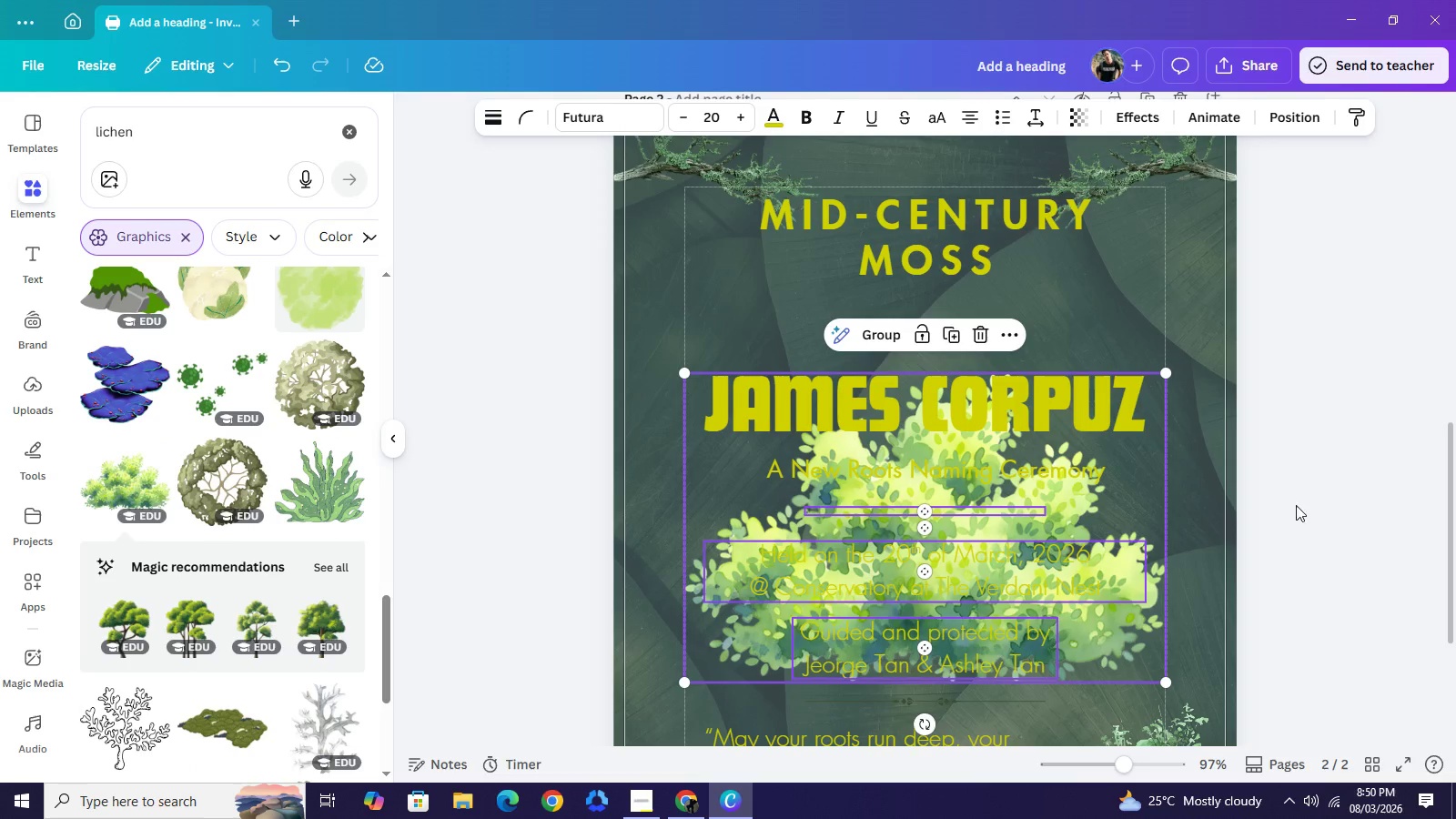 
left_click([1296, 505])
 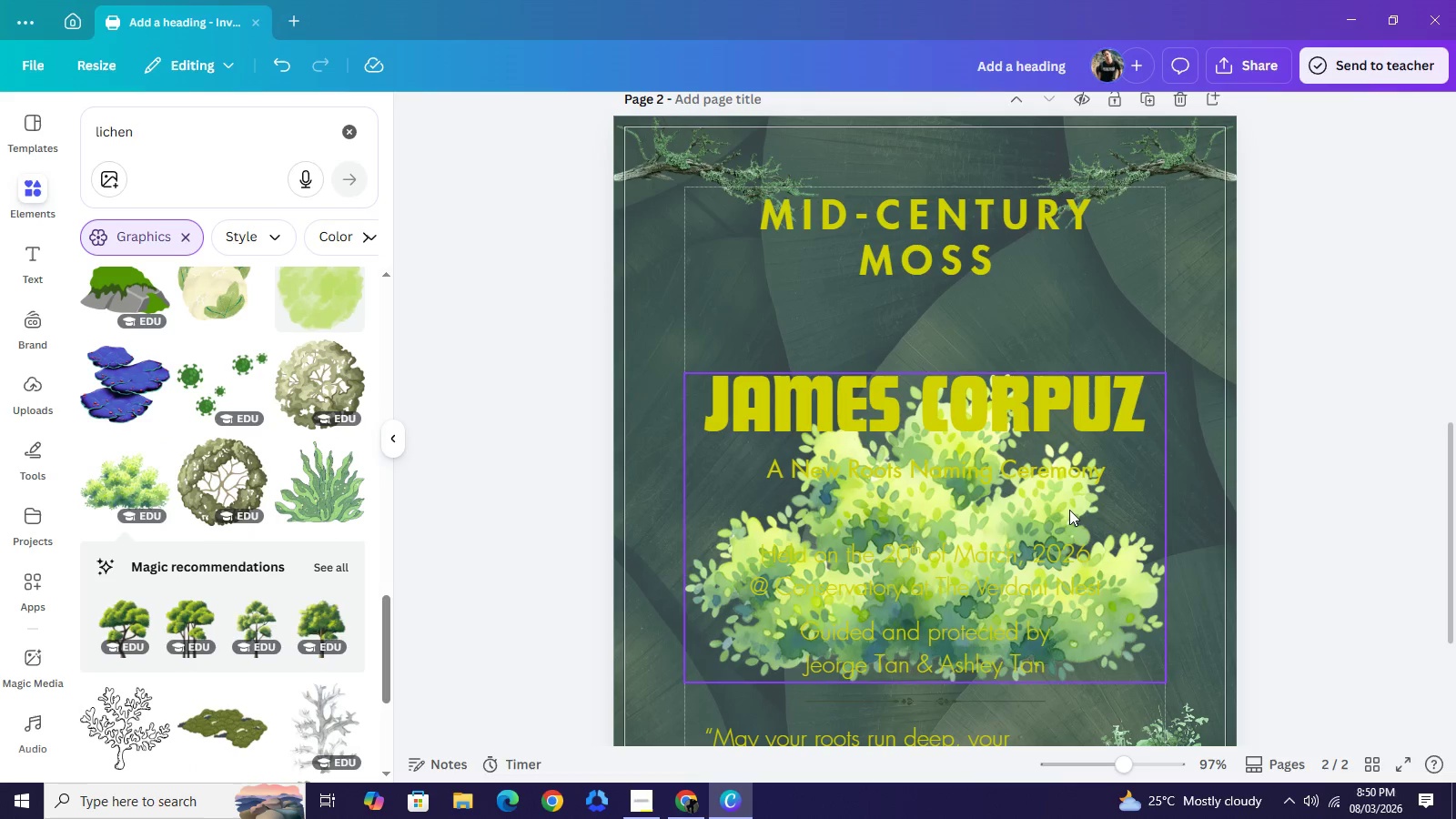 
left_click([1069, 510])
 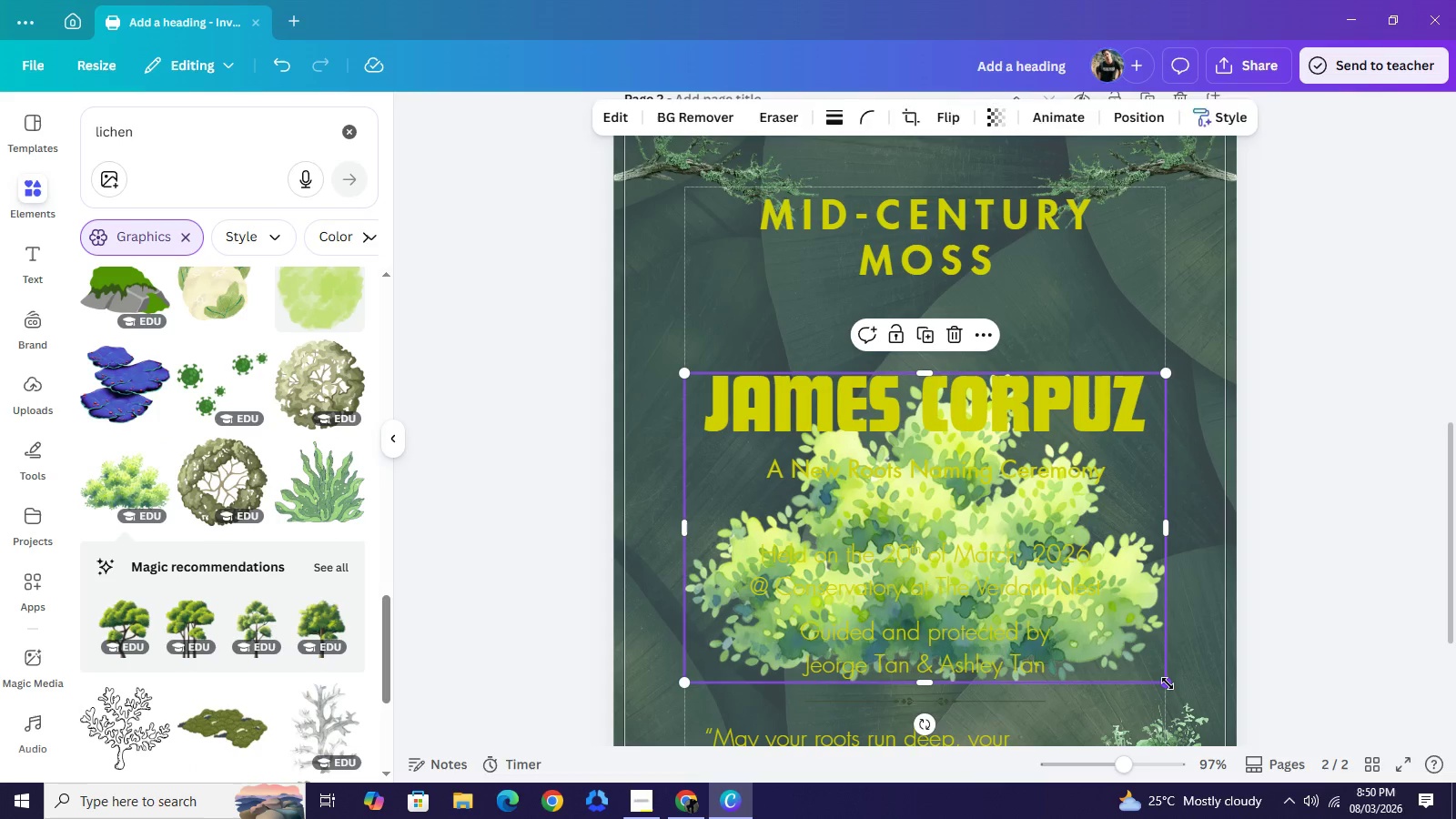 
left_click_drag(start_coordinate=[1168, 683], to_coordinate=[747, 409])
 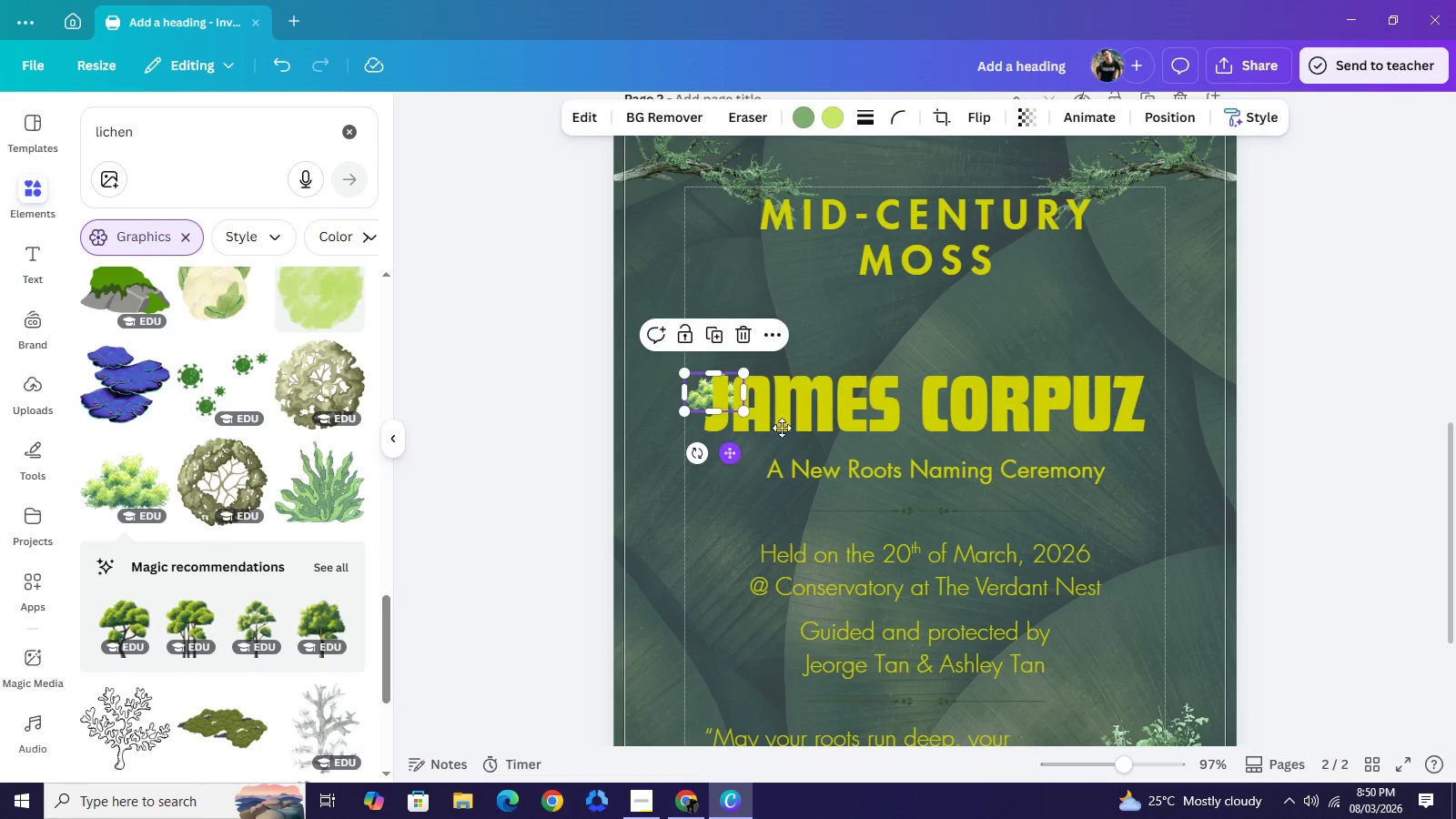 
left_click_drag(start_coordinate=[726, 456], to_coordinate=[939, 388])
 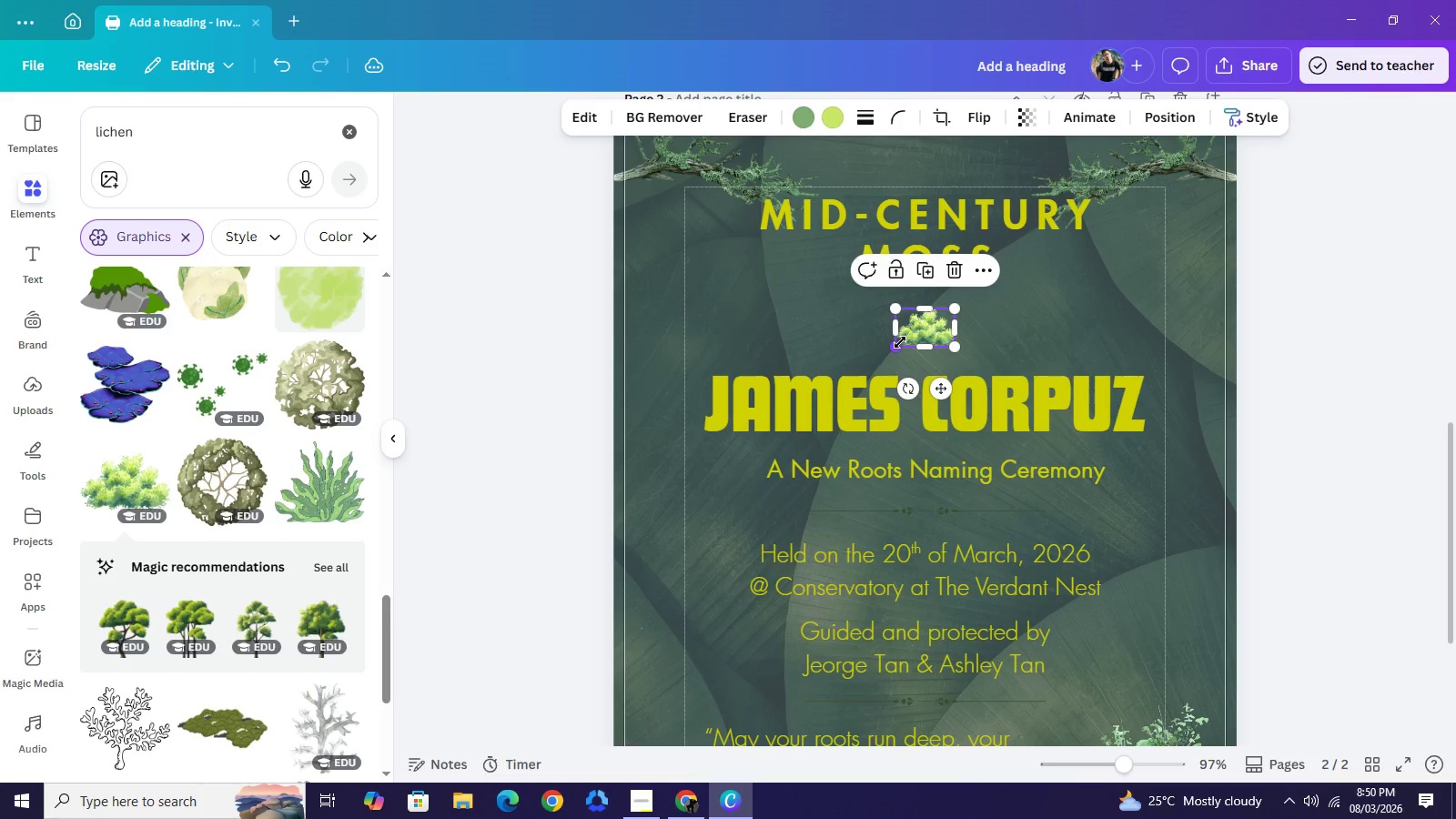 
left_click_drag(start_coordinate=[900, 342], to_coordinate=[896, 354])
 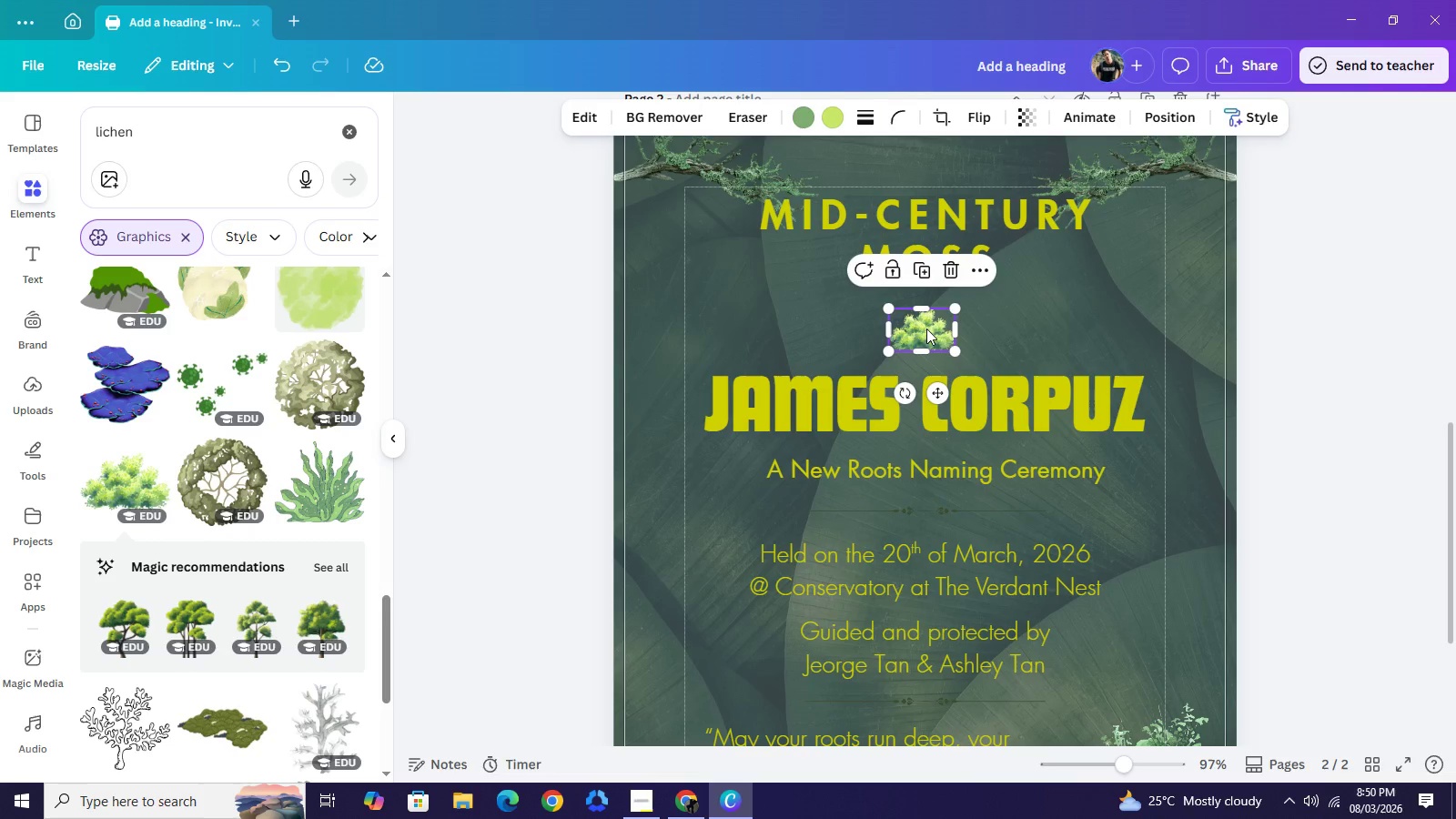 
left_click_drag(start_coordinate=[926, 330], to_coordinate=[925, 320])
 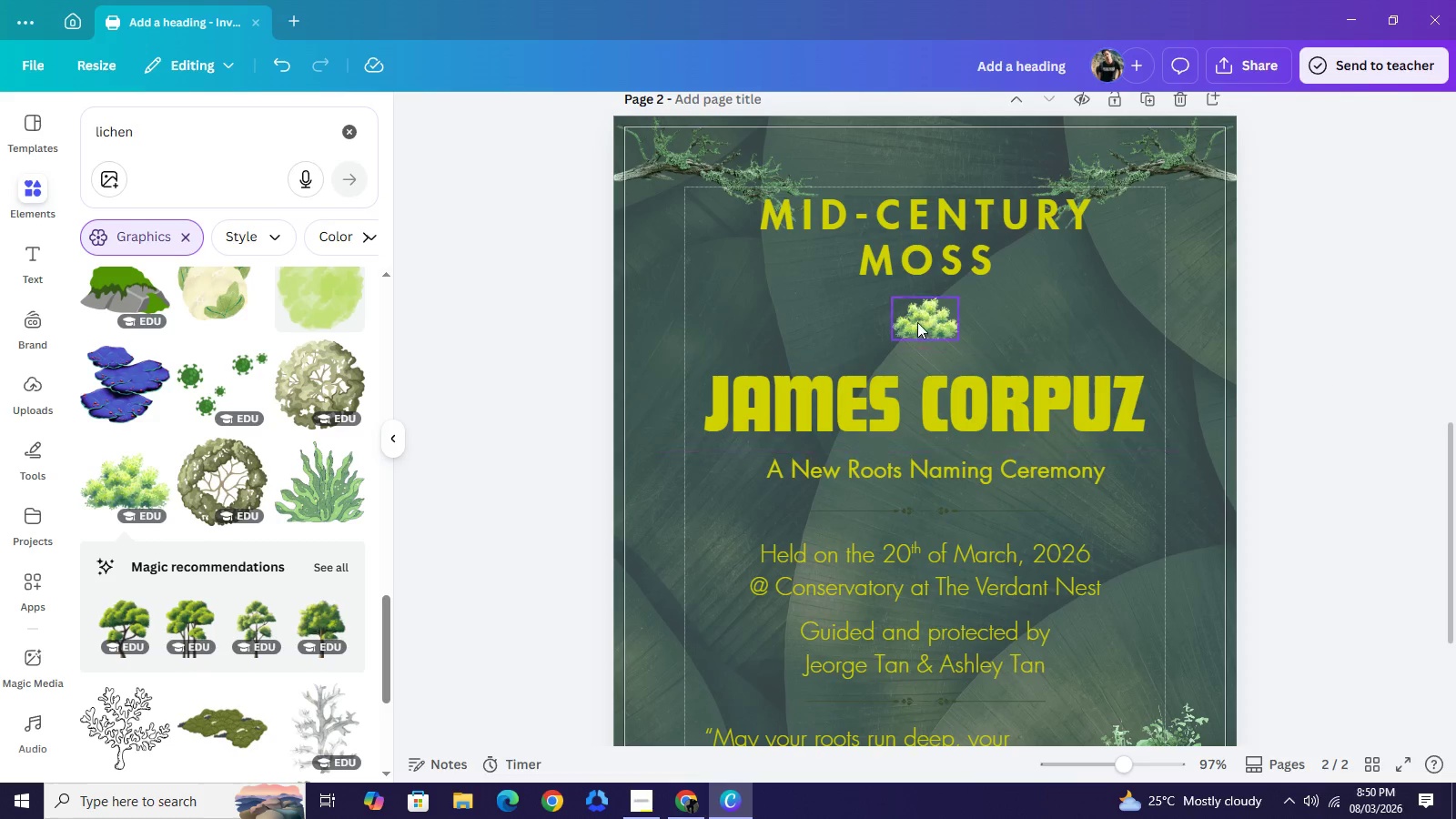 
left_click([923, 318])
 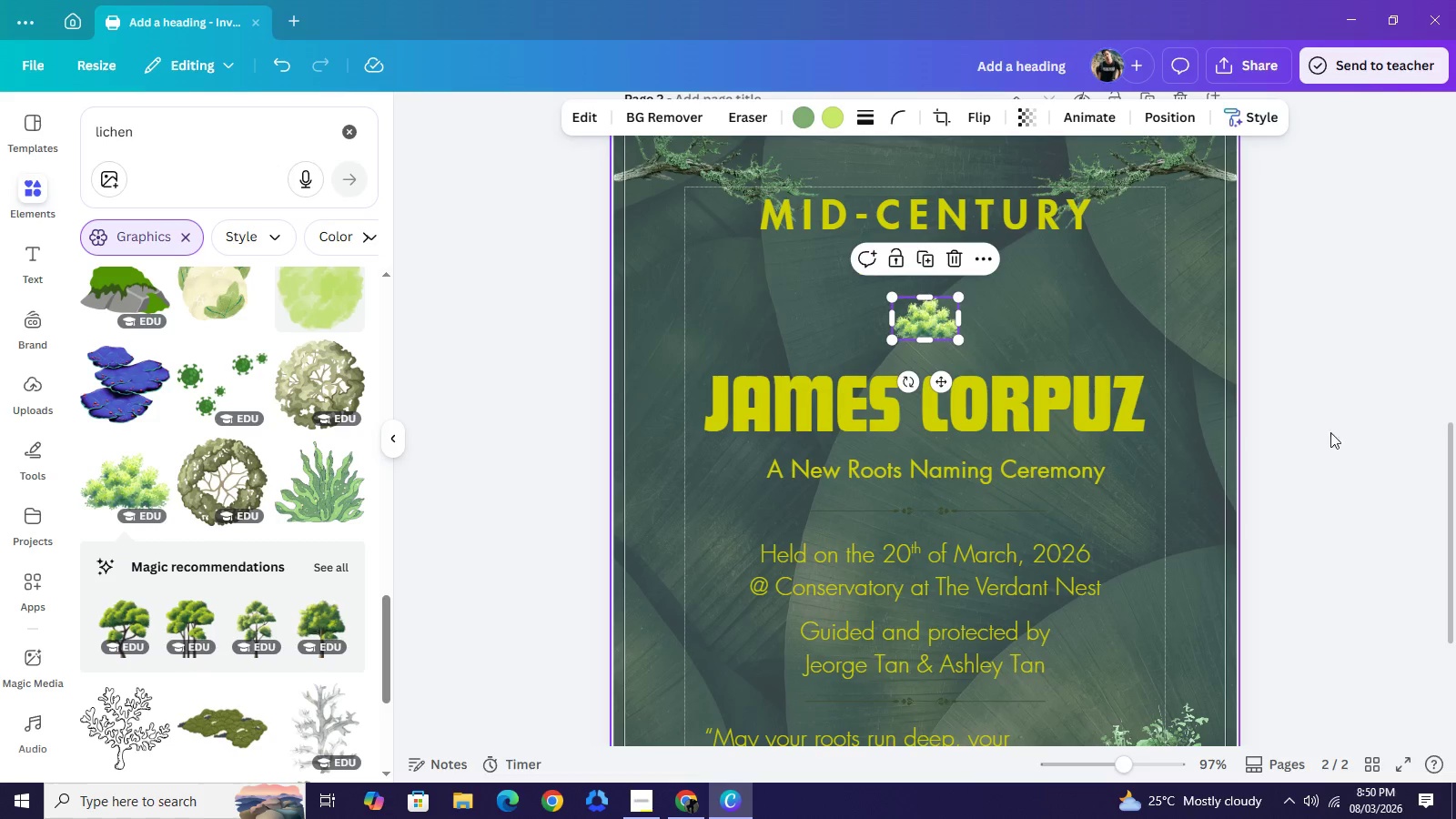 
key(ArrowDown)
 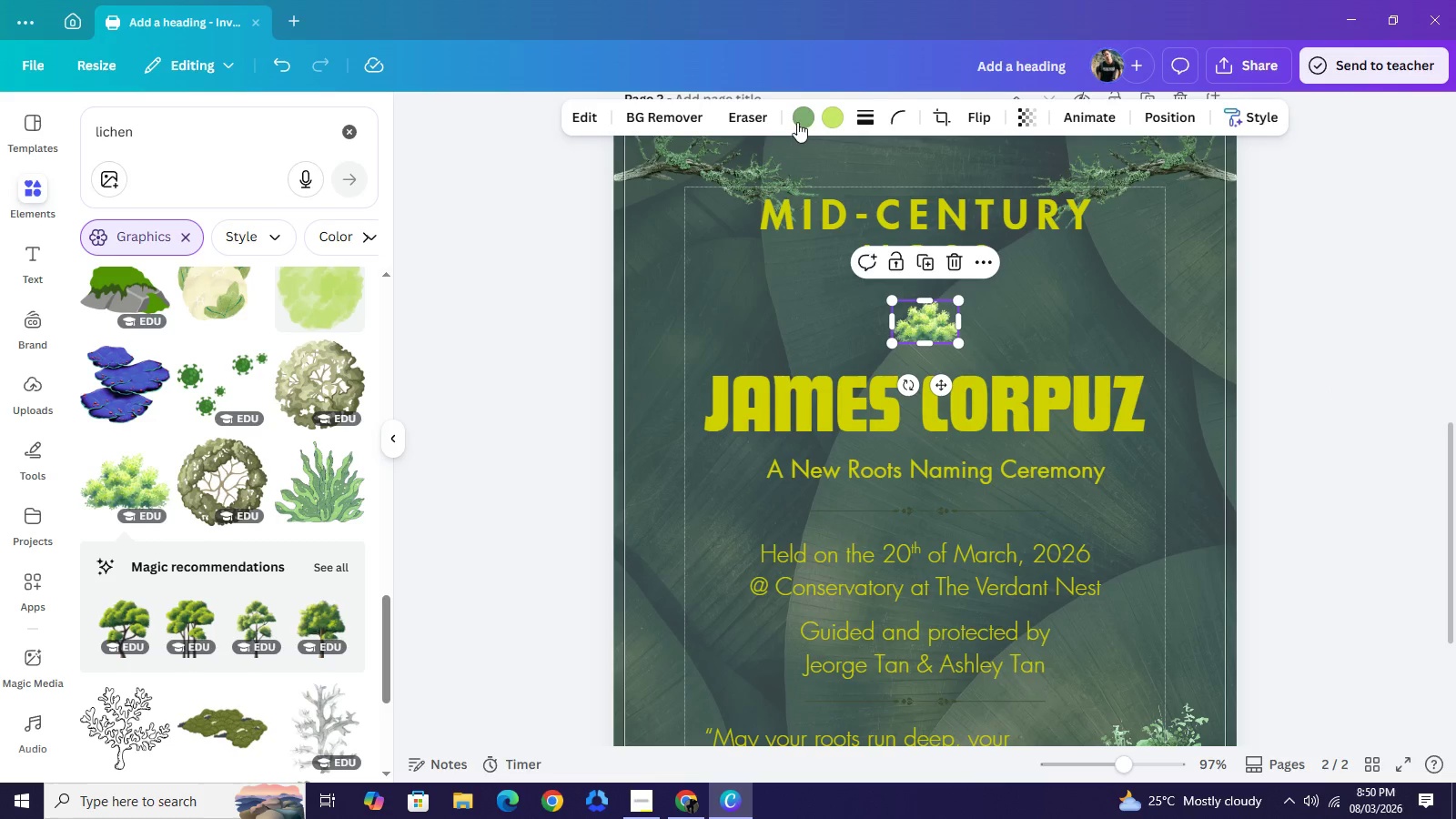 
left_click([798, 114])
 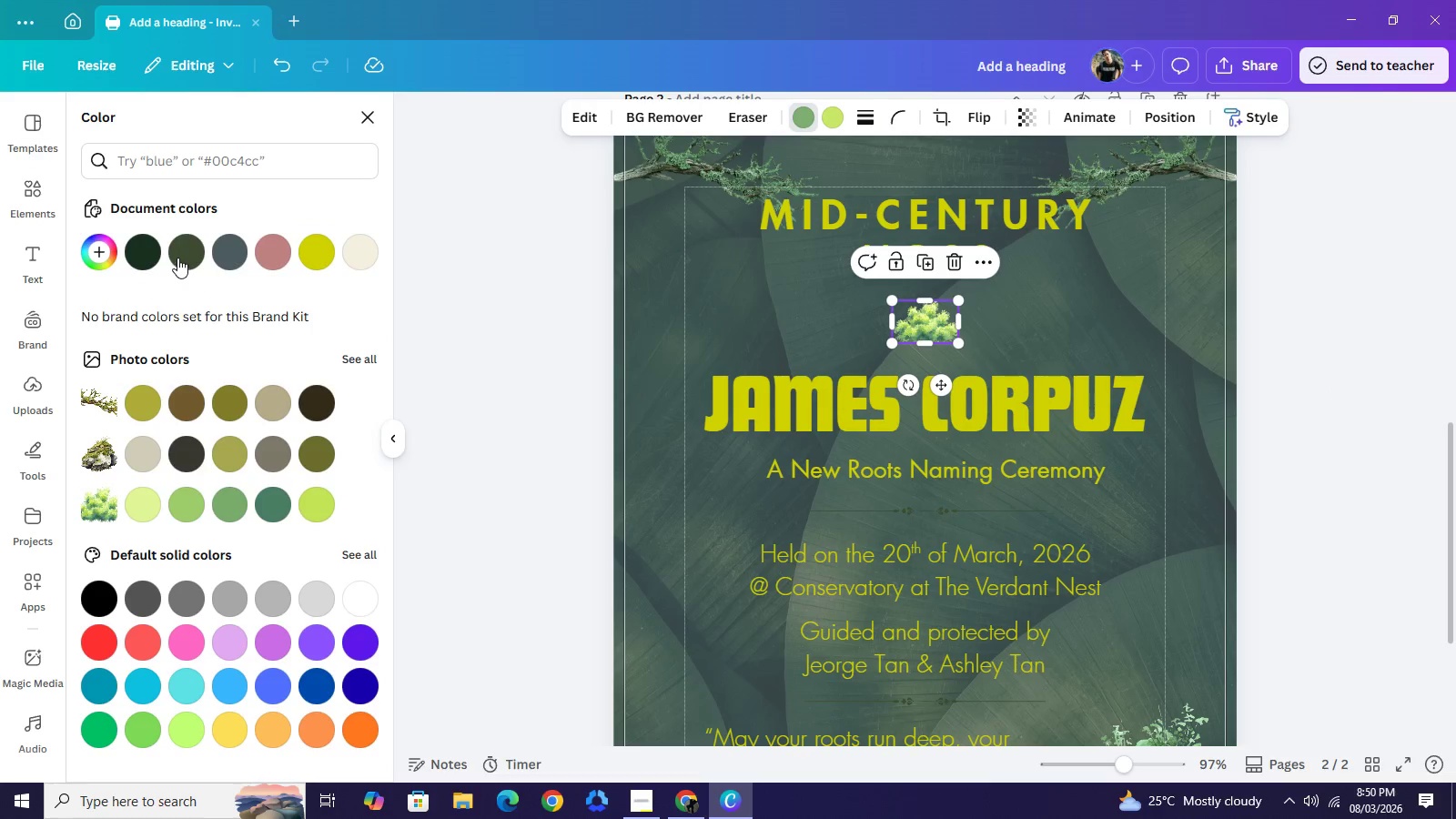 
left_click([177, 258])
 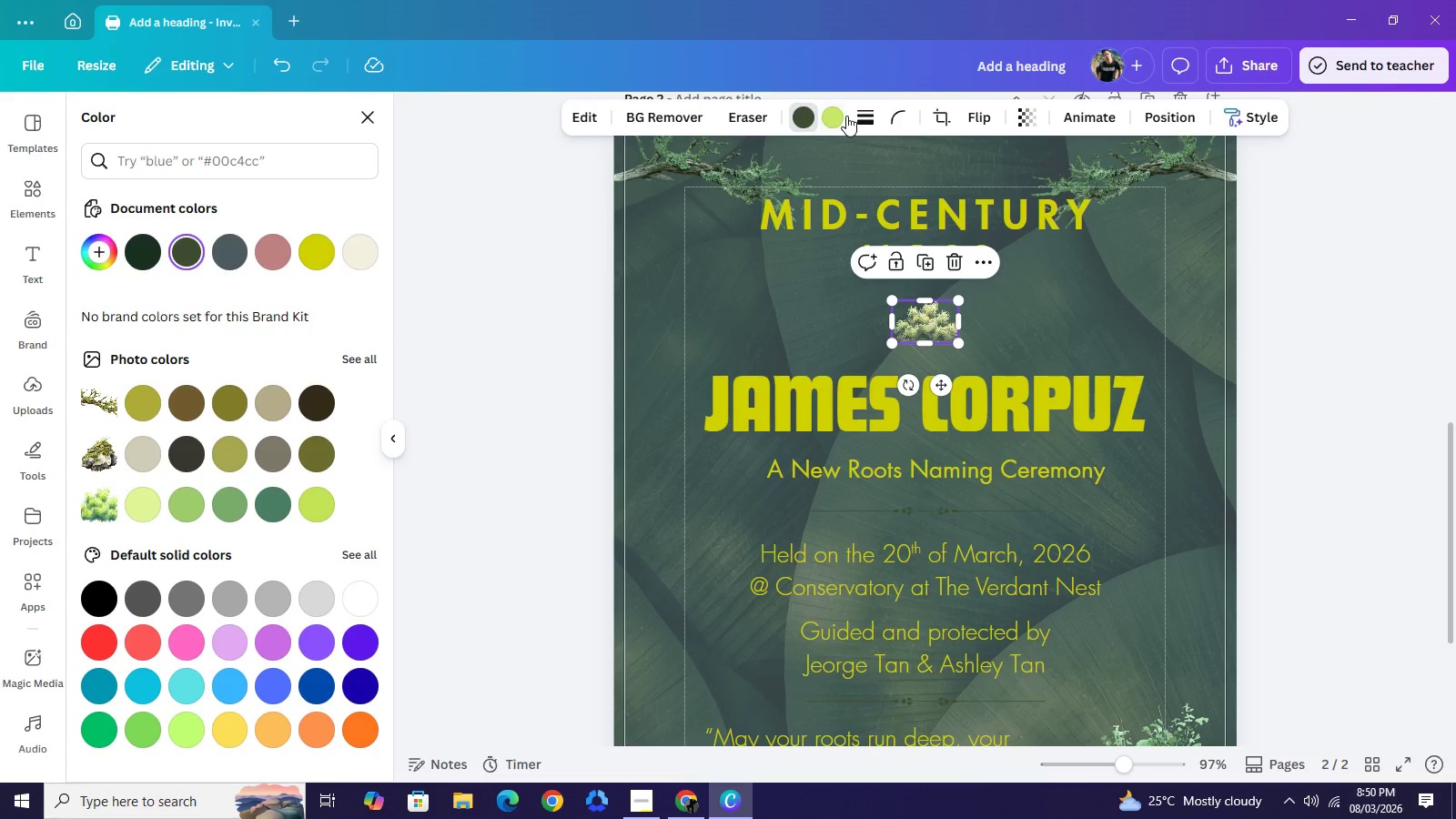 
left_click([845, 116])
 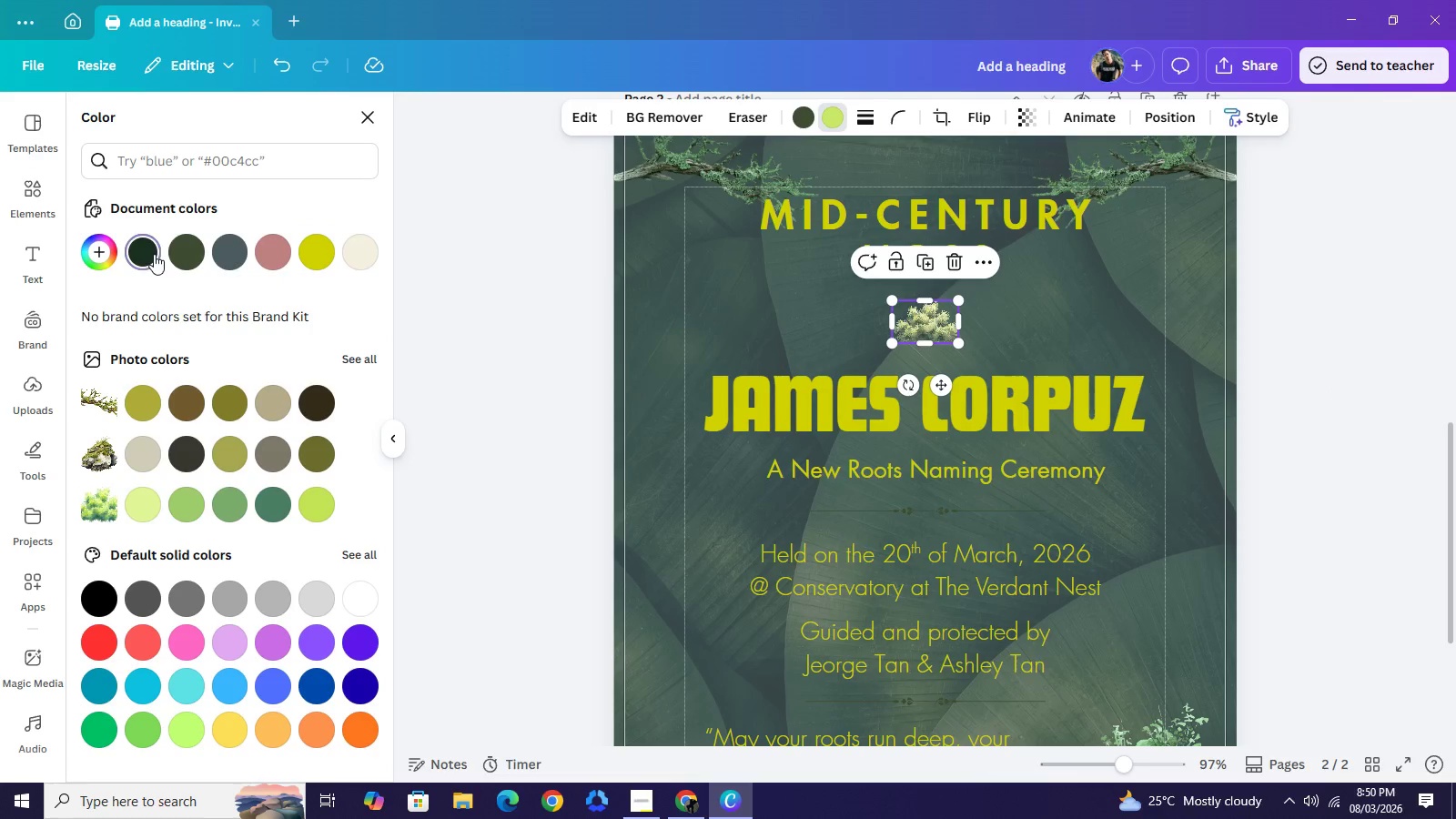 
left_click([154, 254])
 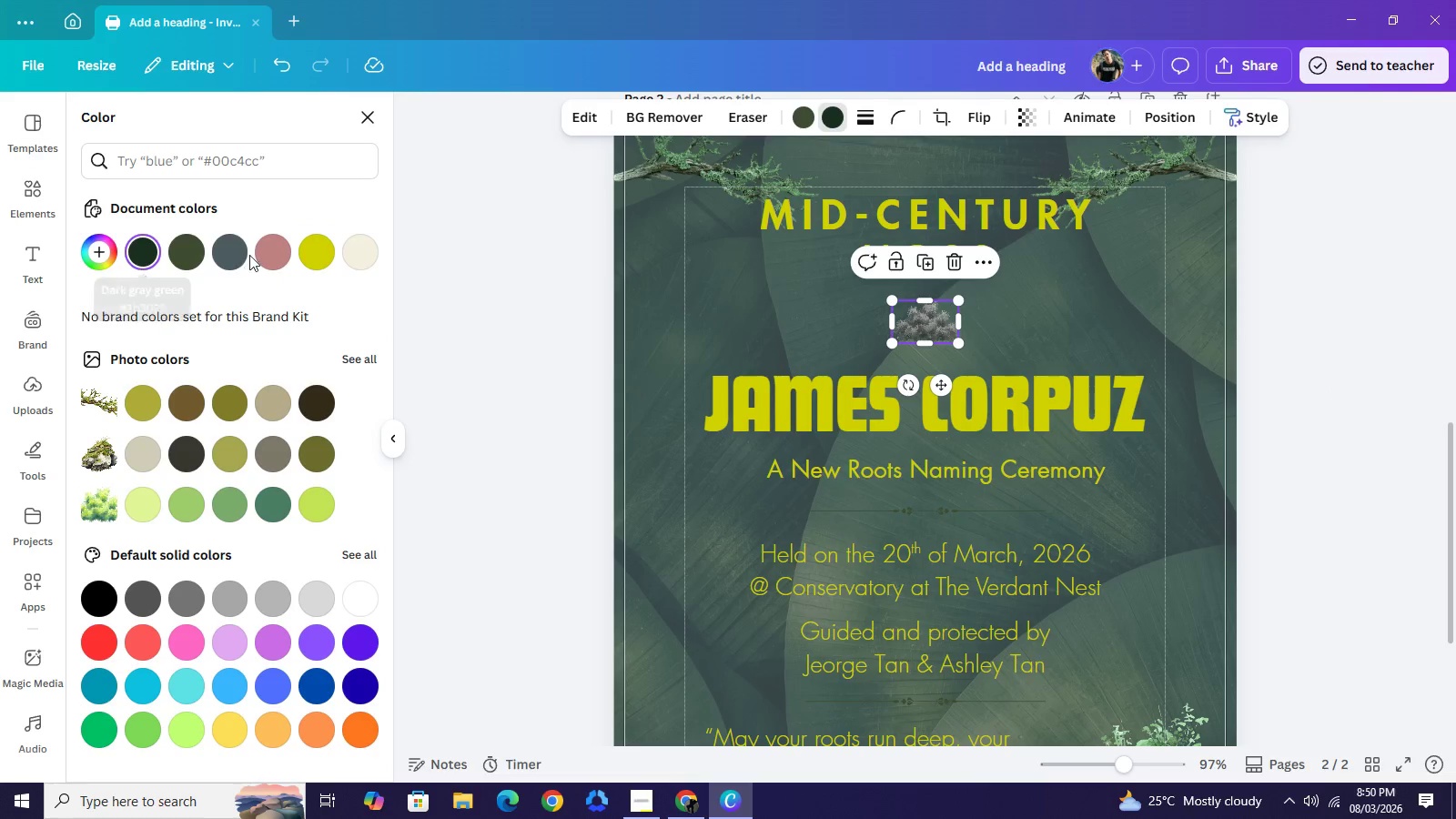 
left_click([249, 255])
 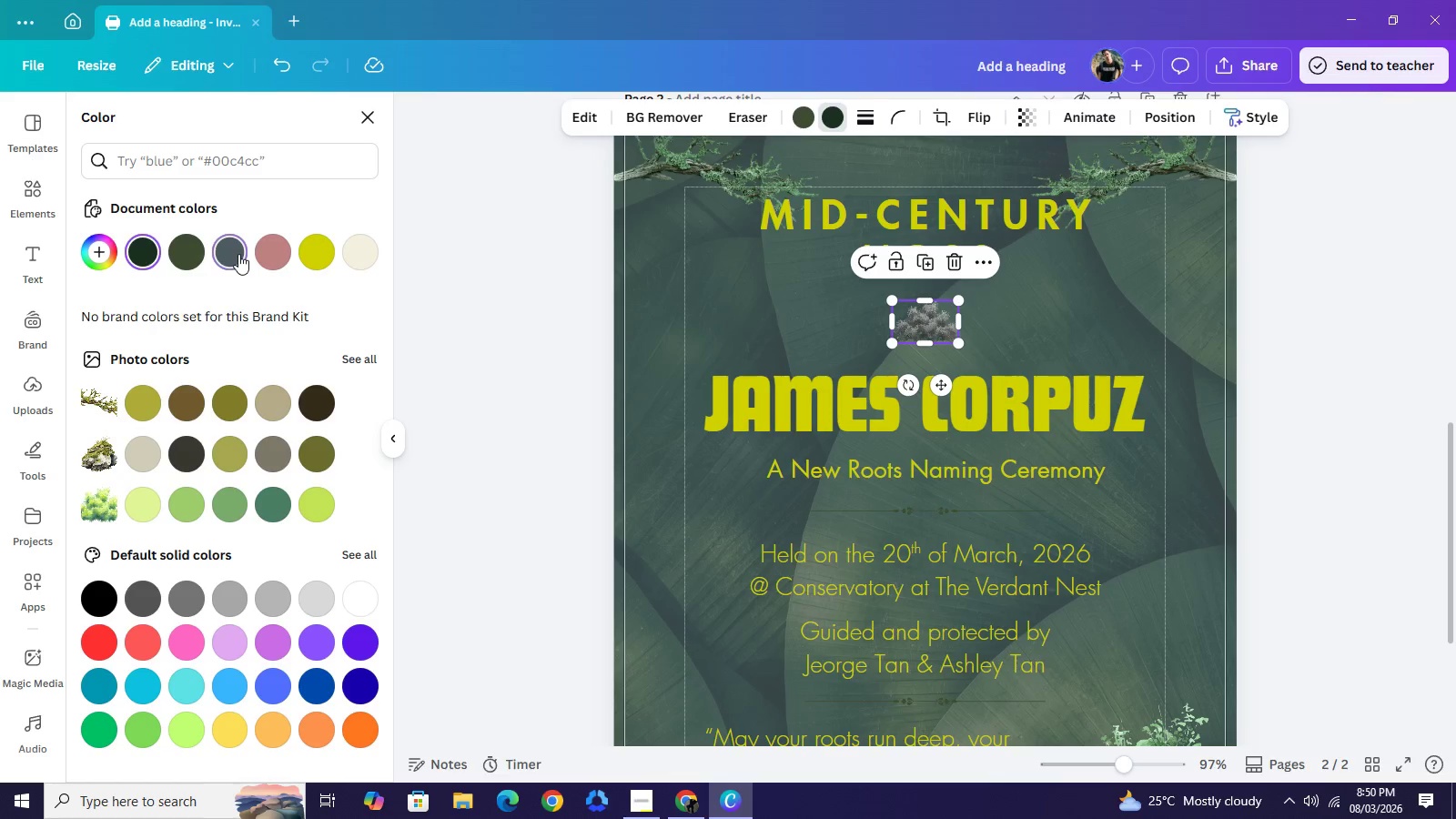 
left_click([238, 254])
 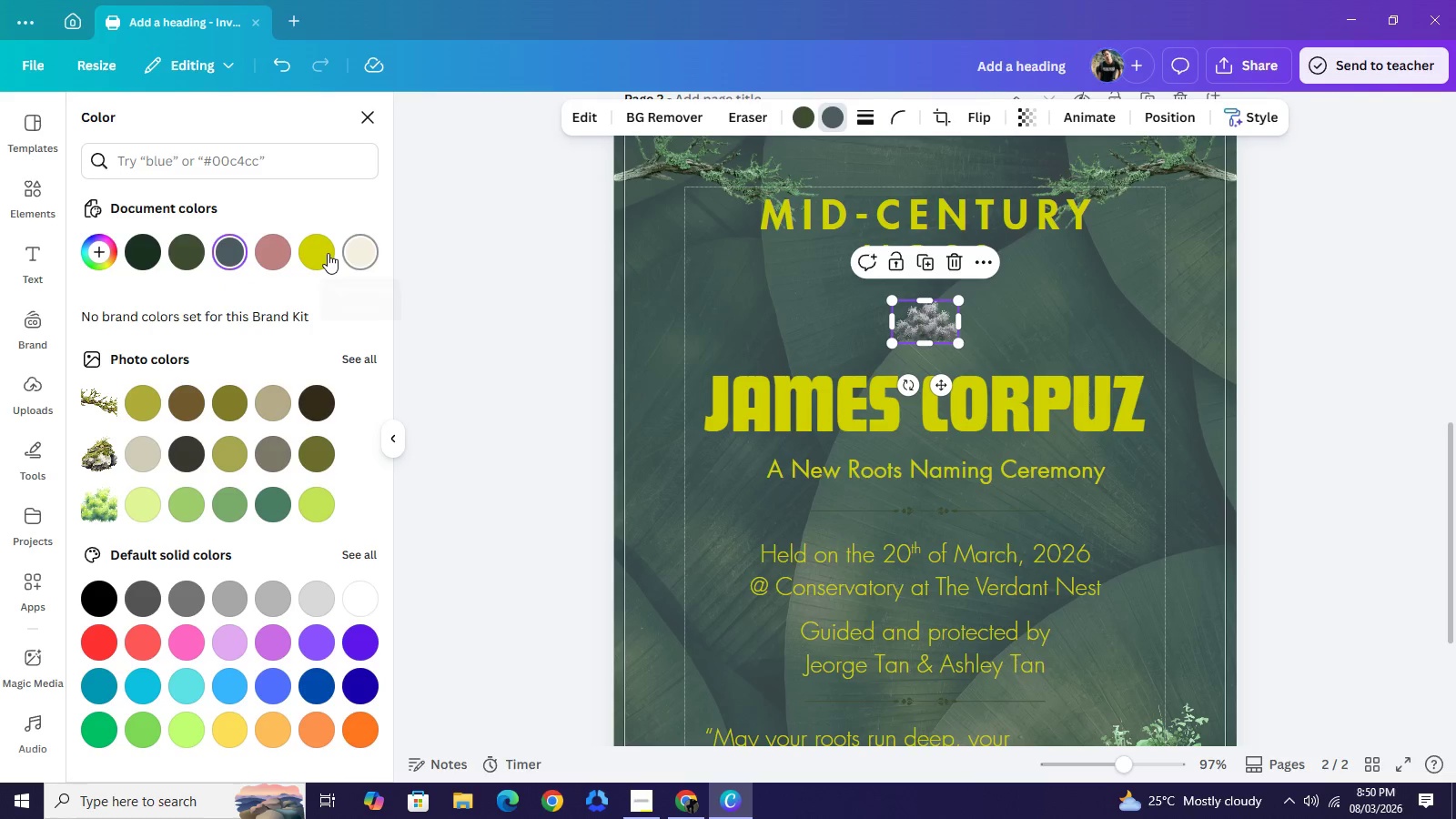 
left_click([328, 253])
 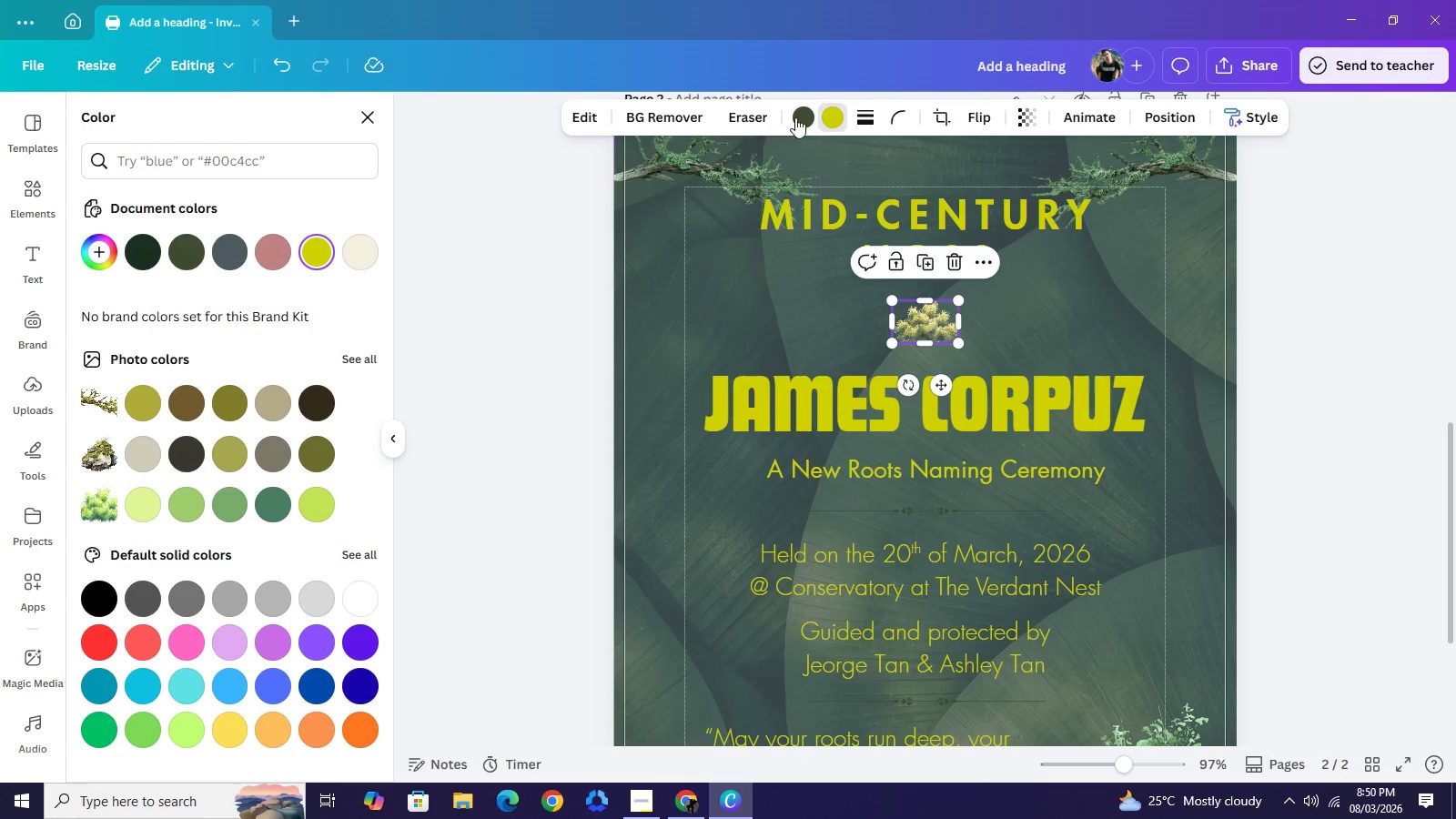 
left_click([807, 114])
 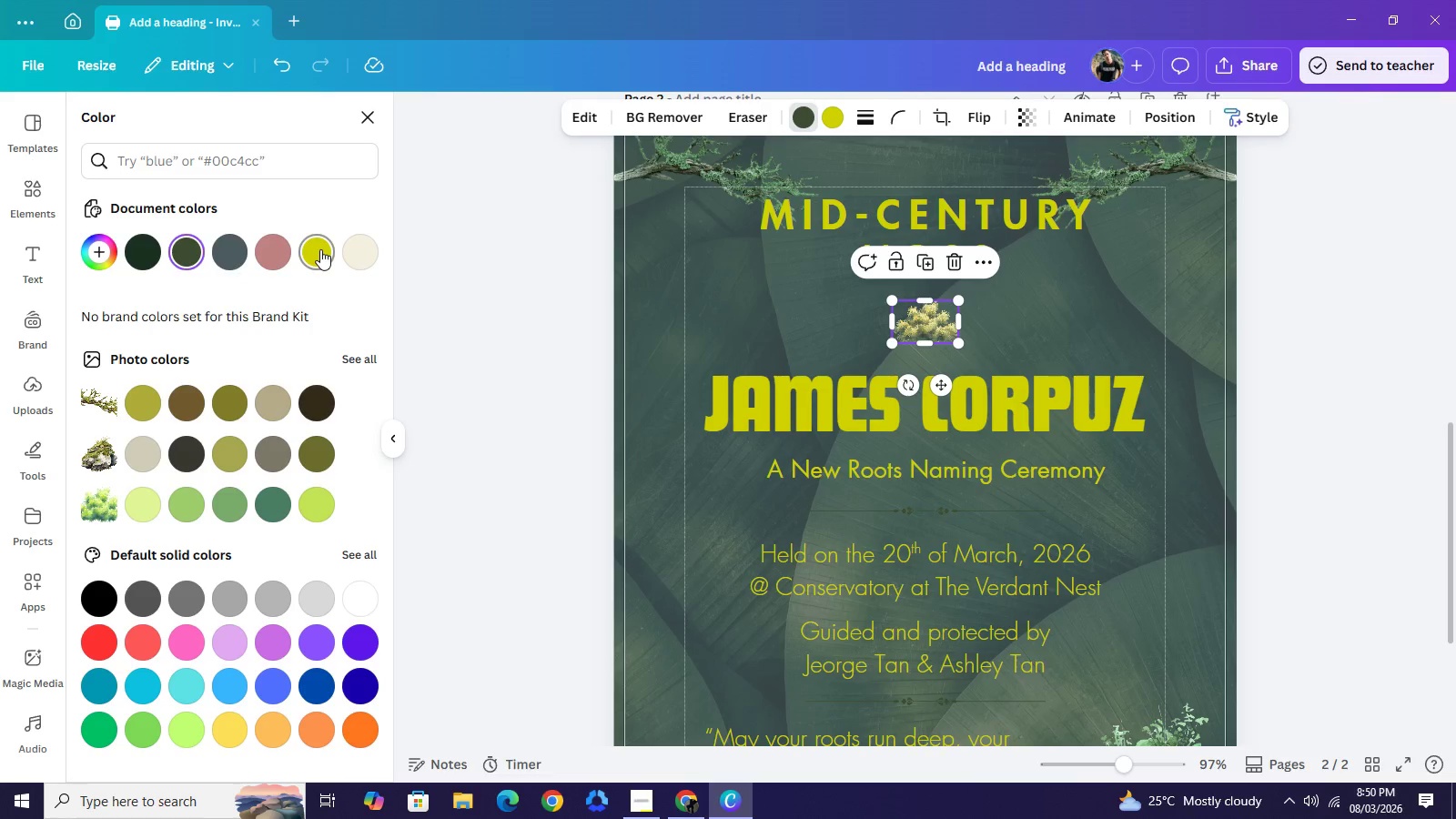 
left_click([320, 249])
 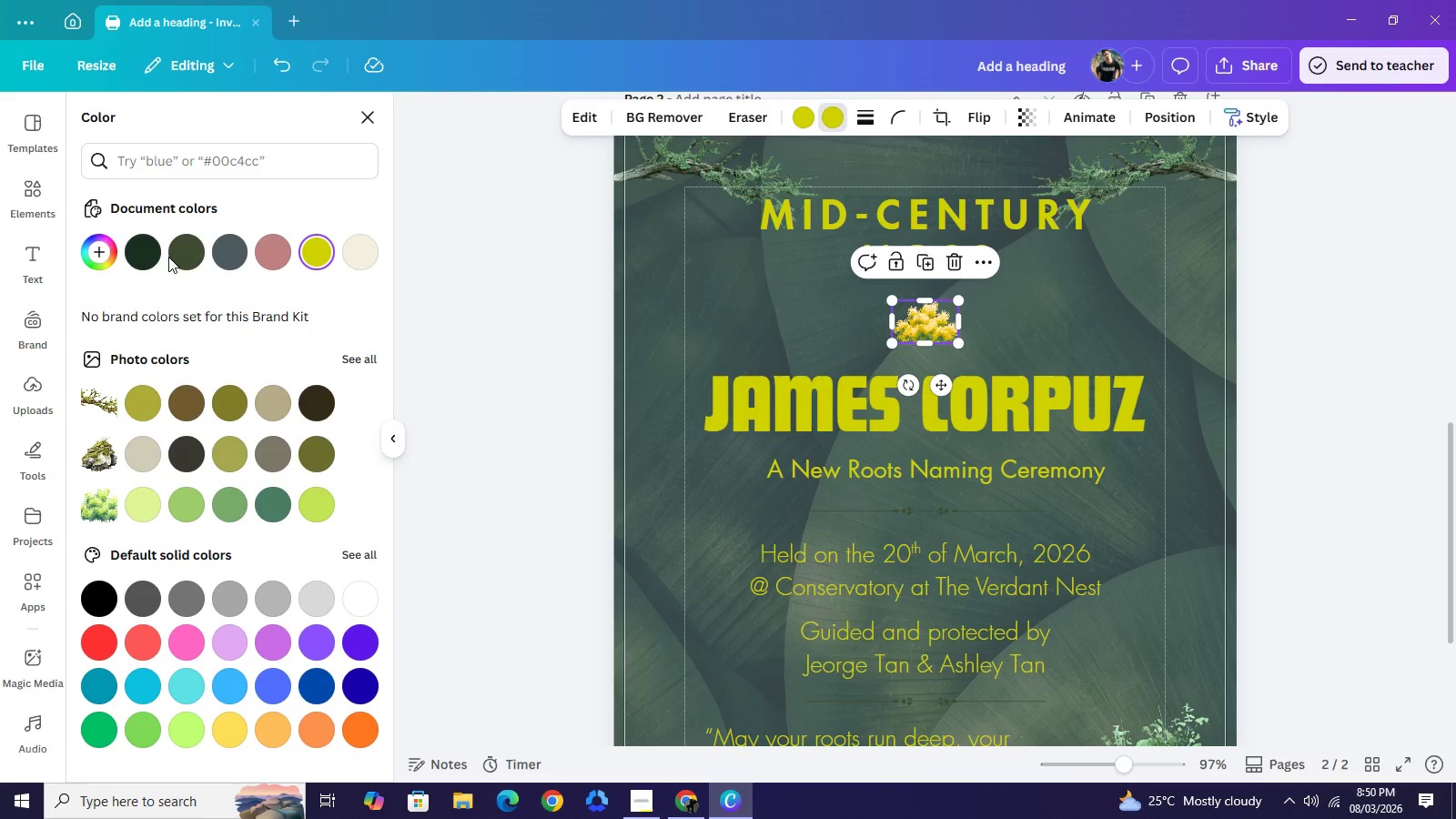 
left_click([187, 256])
 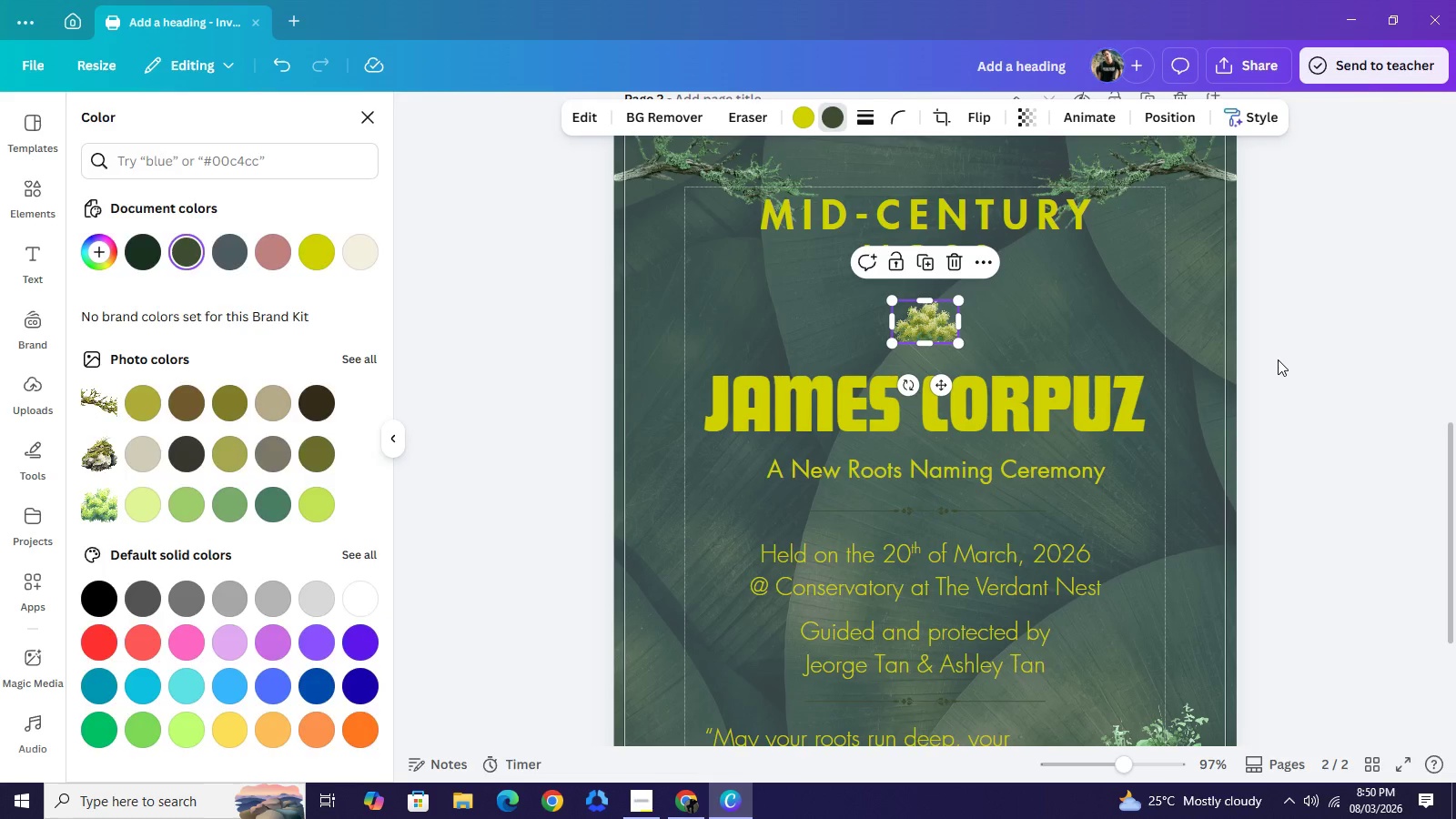 
double_click([1278, 359])
 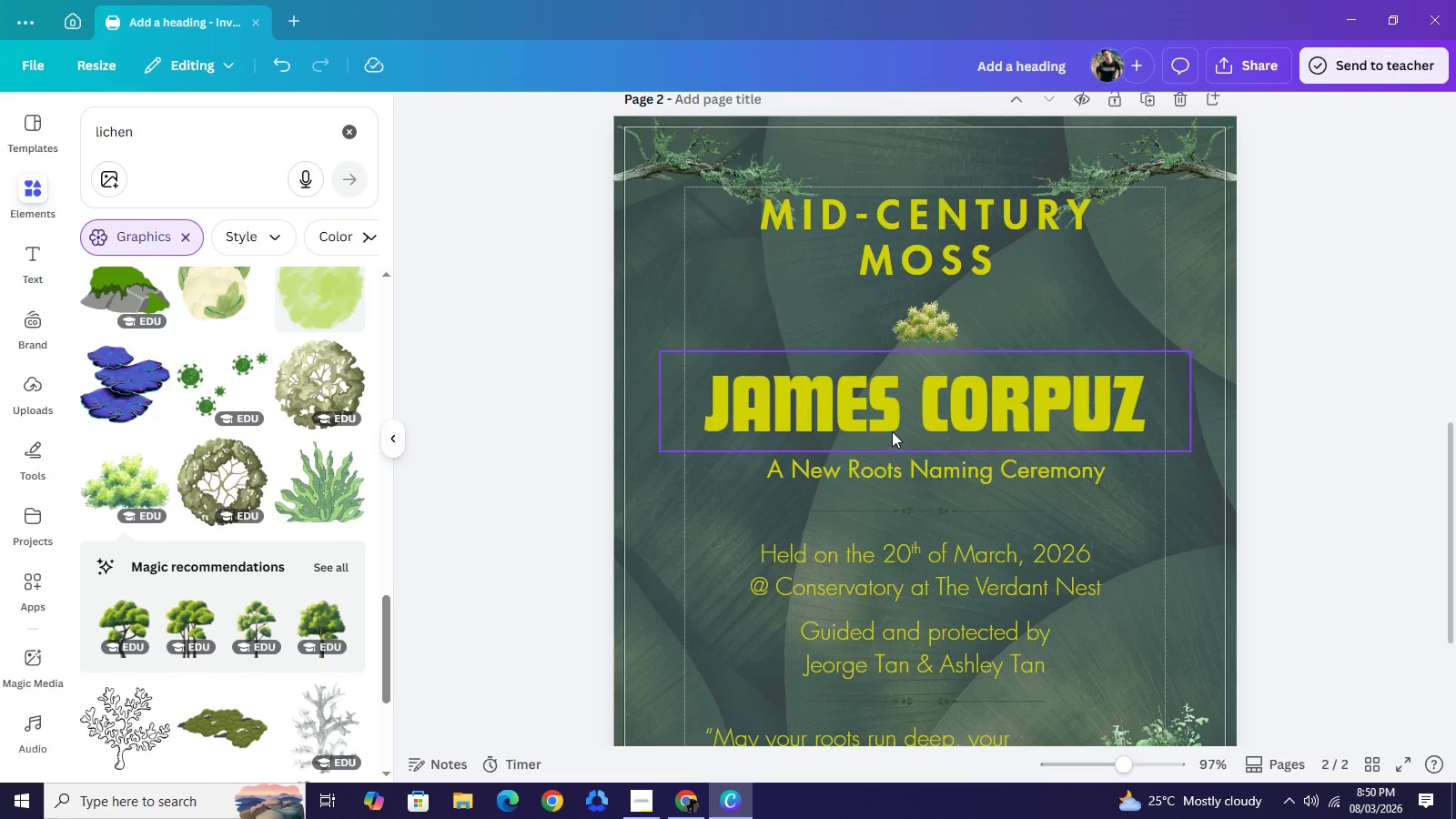 
left_click([925, 318])
 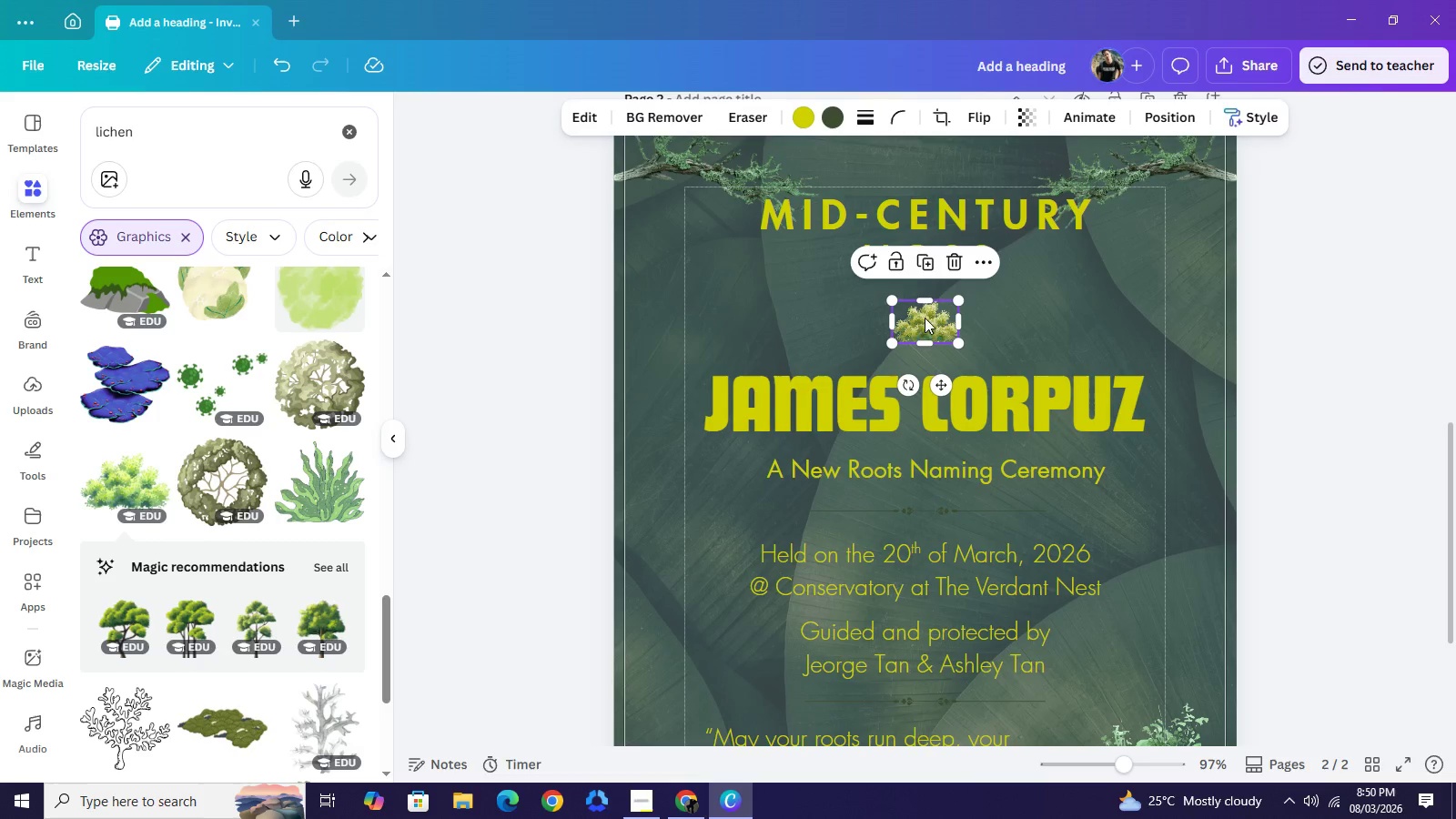 
key(Control+C)
 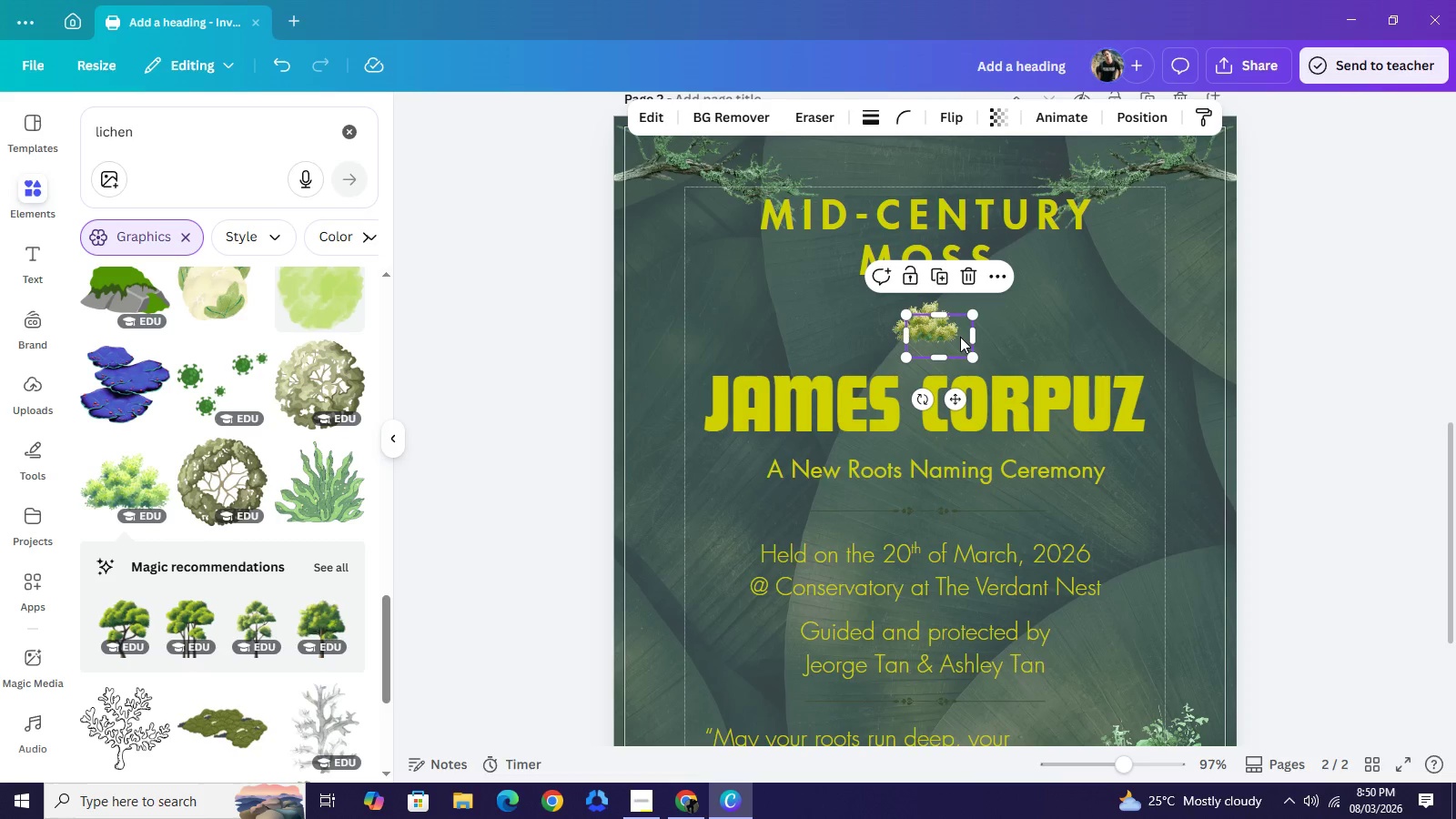 
key(Control+V)
 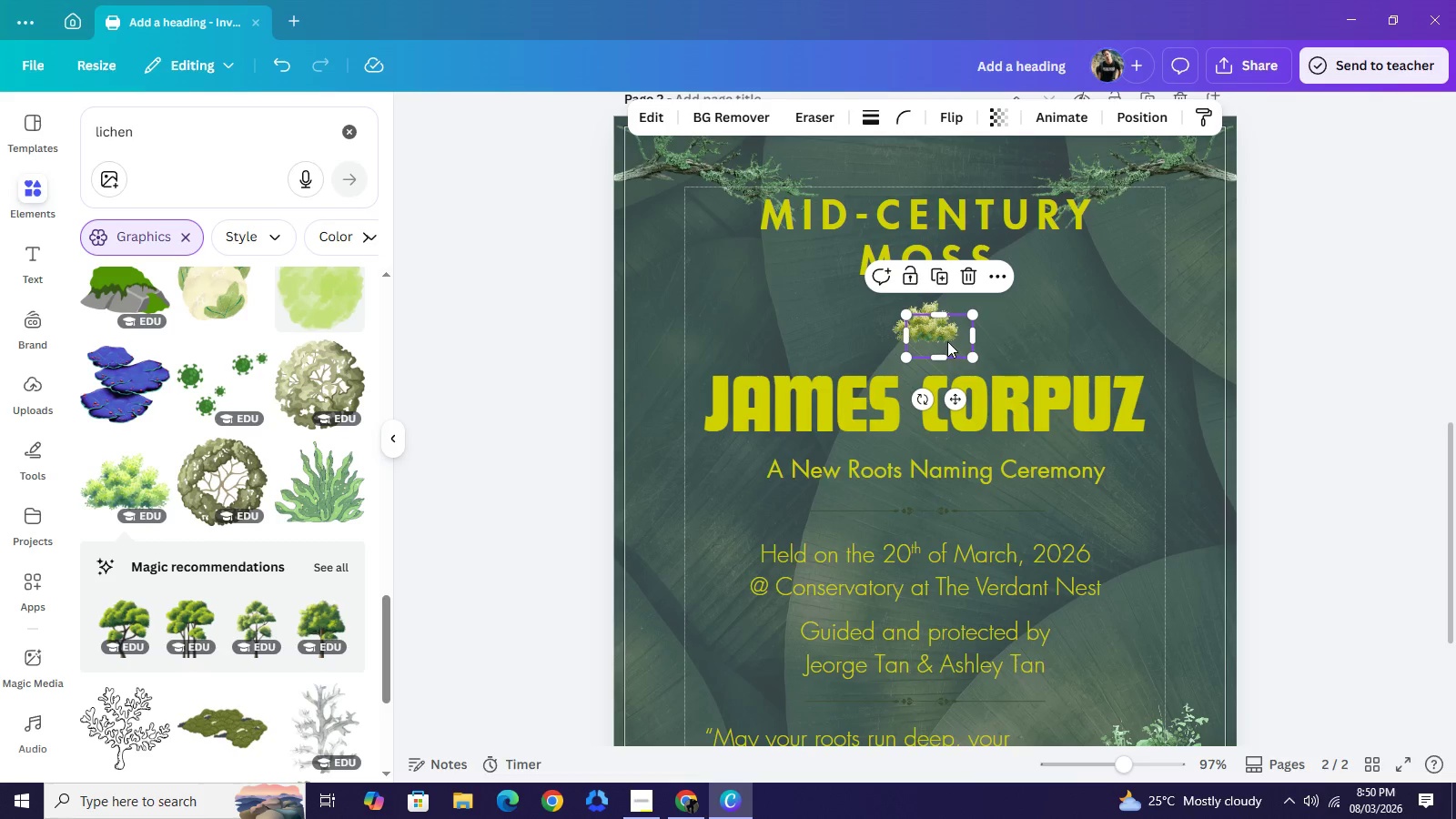 
left_click_drag(start_coordinate=[947, 341], to_coordinate=[981, 330])
 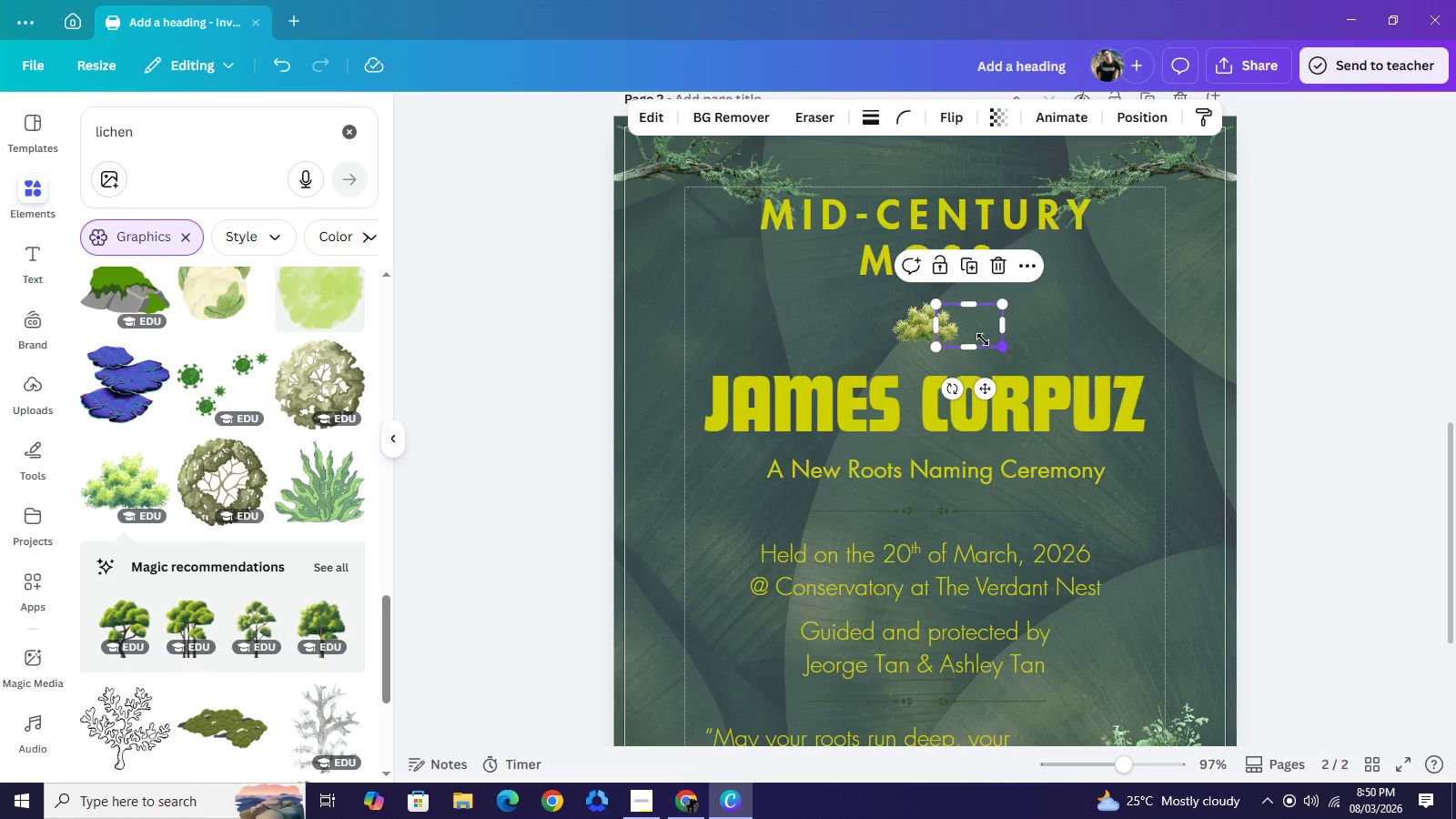 
left_click_drag(start_coordinate=[1001, 344], to_coordinate=[973, 329])
 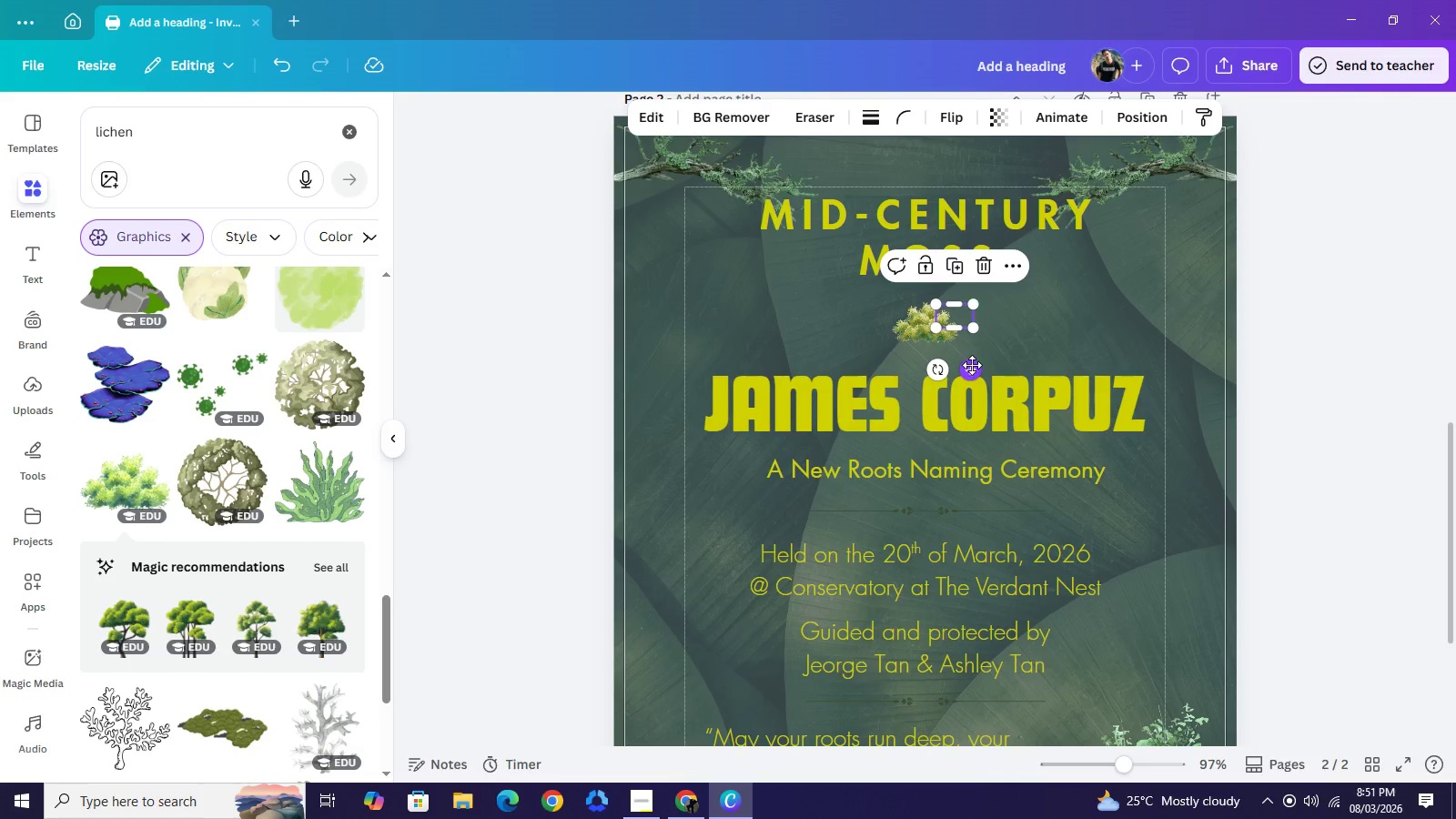 
left_click_drag(start_coordinate=[971, 360], to_coordinate=[982, 372])
 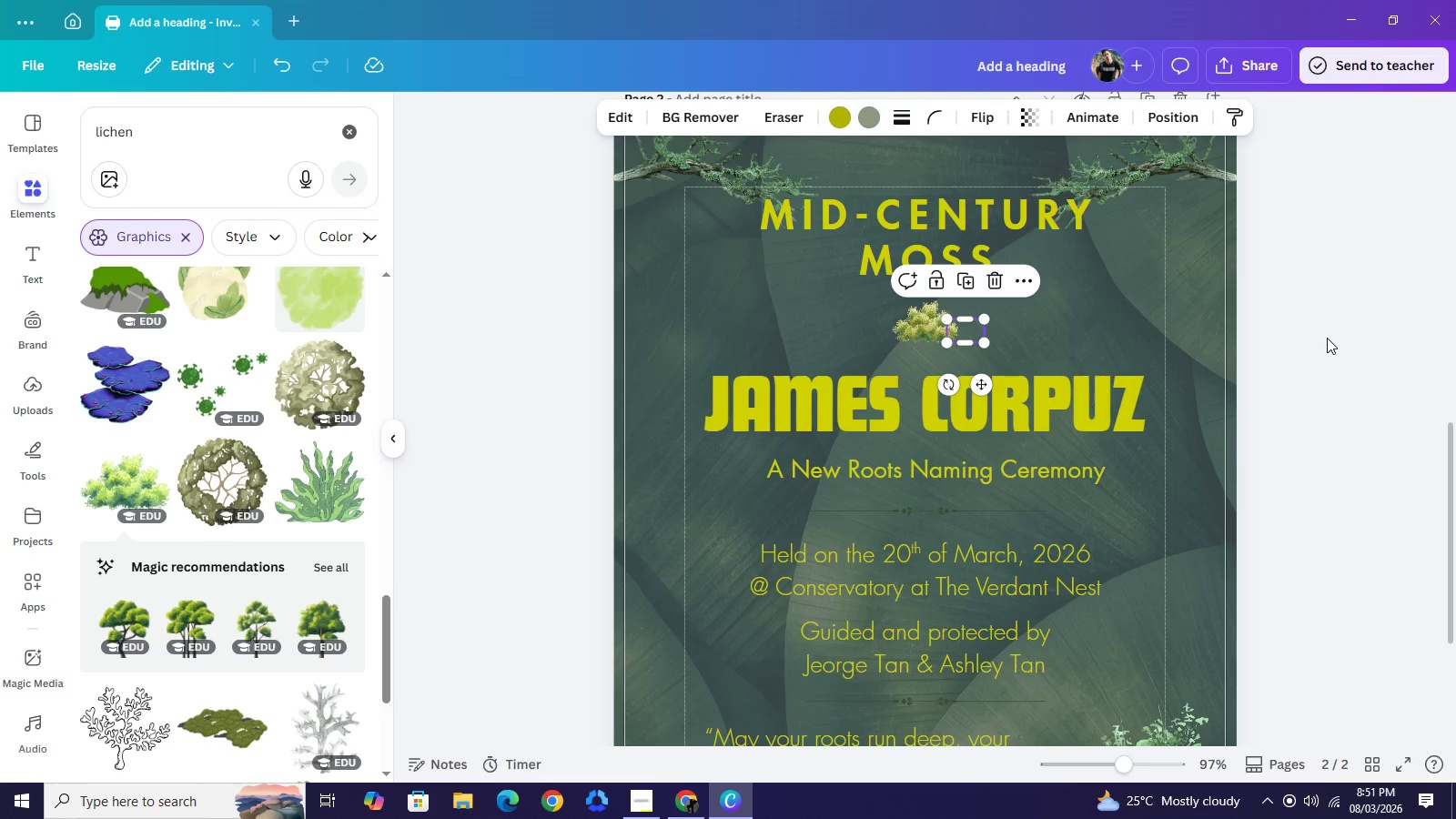 
wait(5.83)
 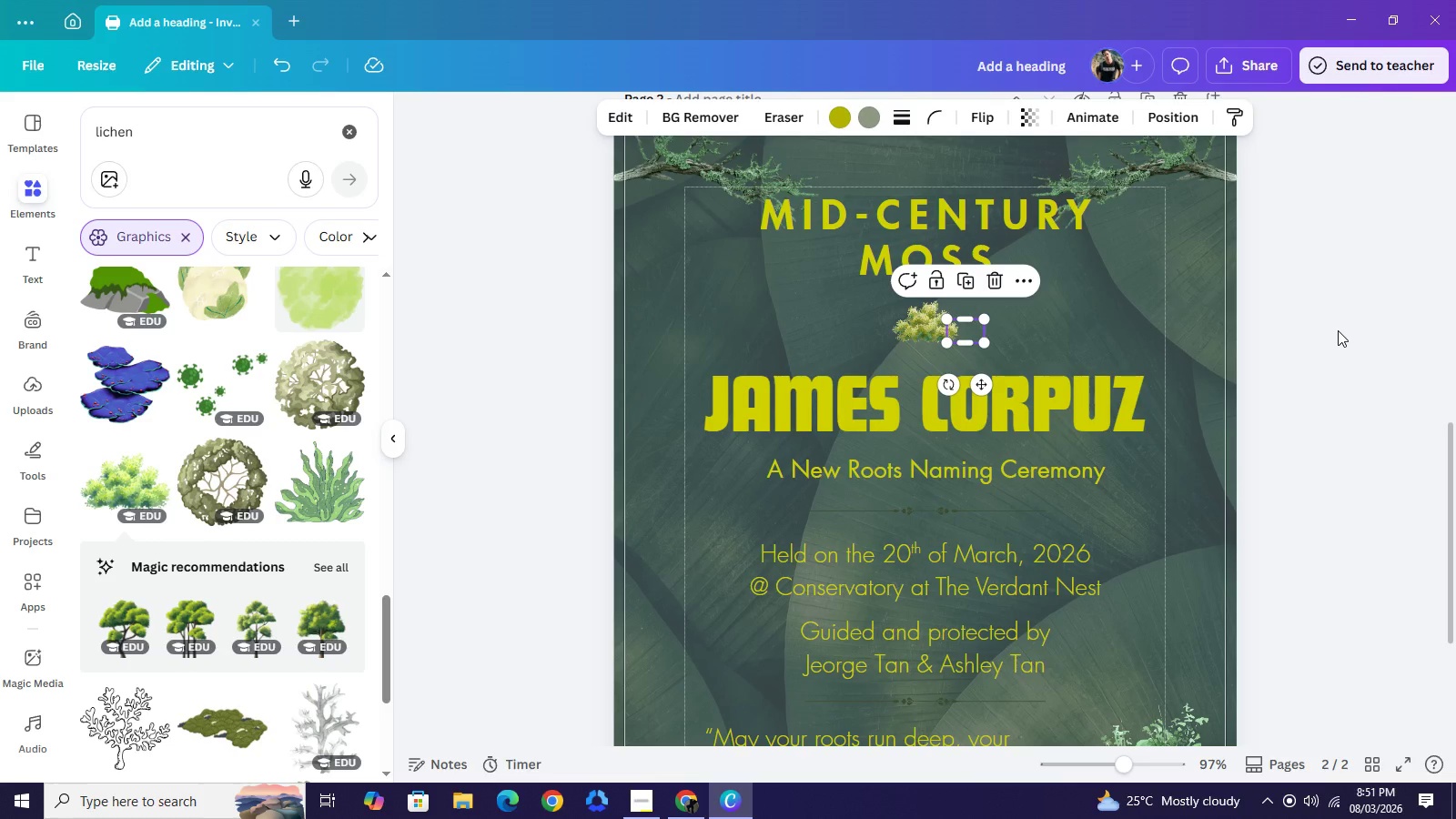 
left_click([1320, 343])
 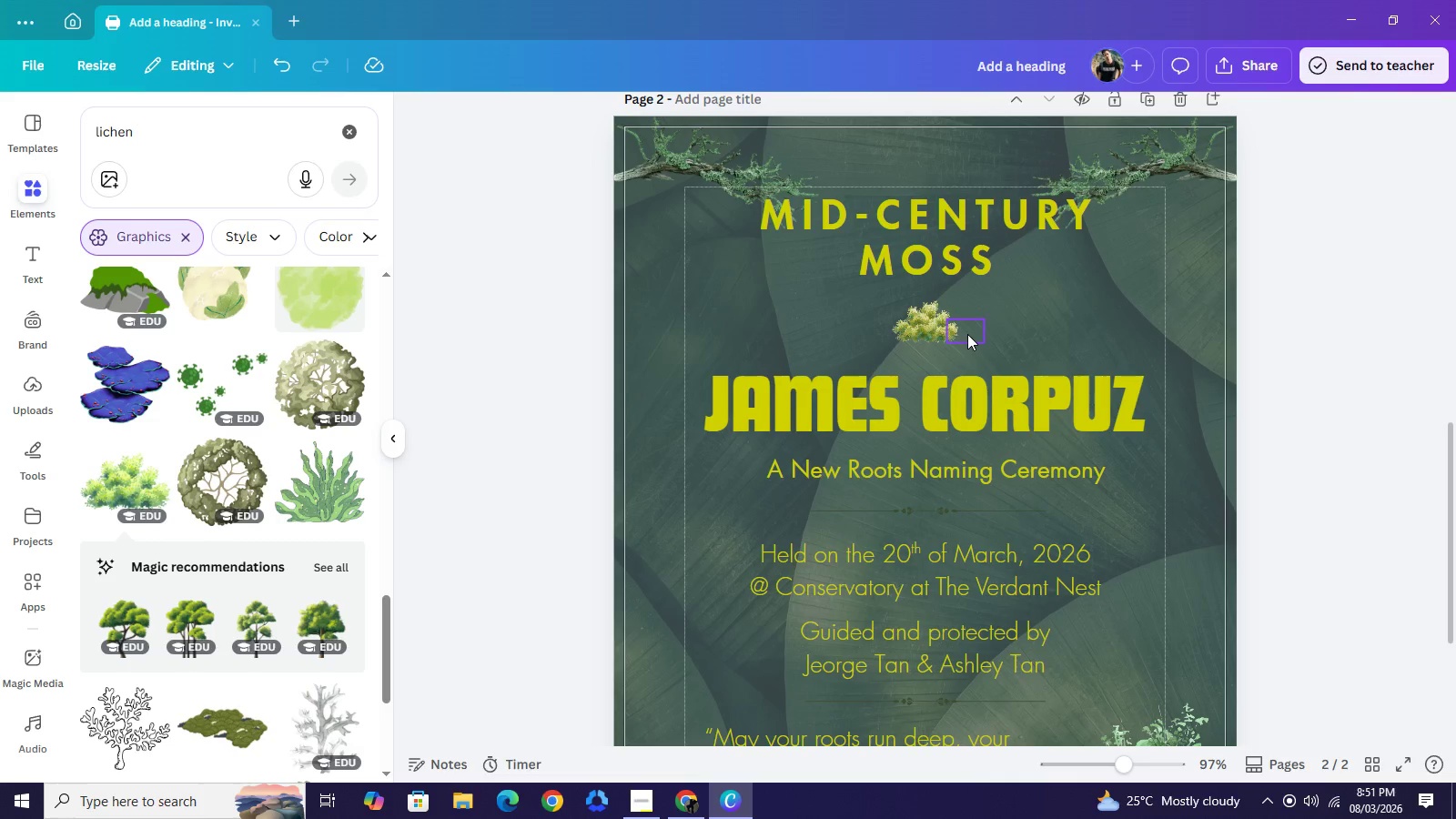 
left_click([967, 333])
 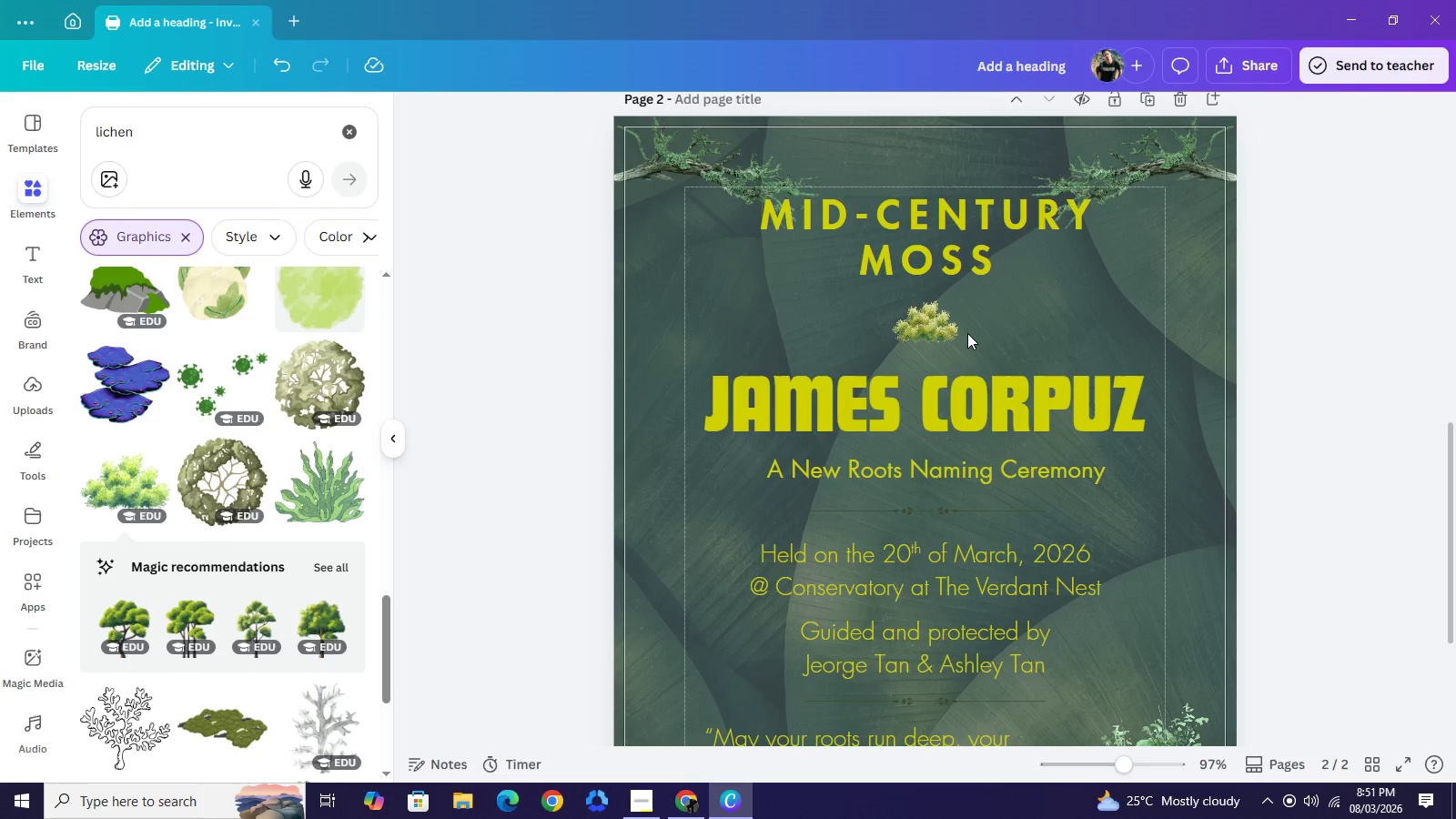 
key(Backspace)
 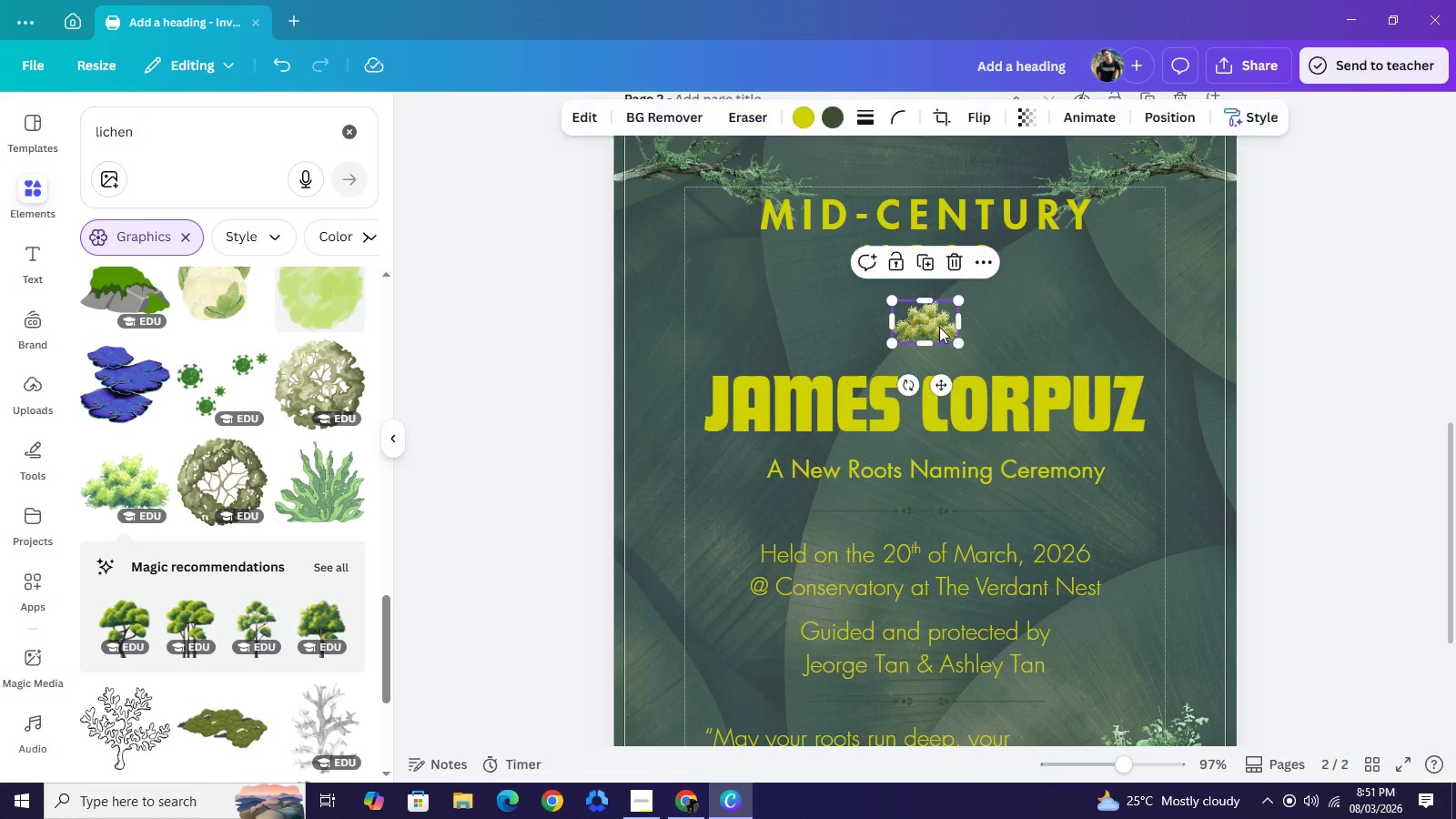 
left_click([939, 327])
 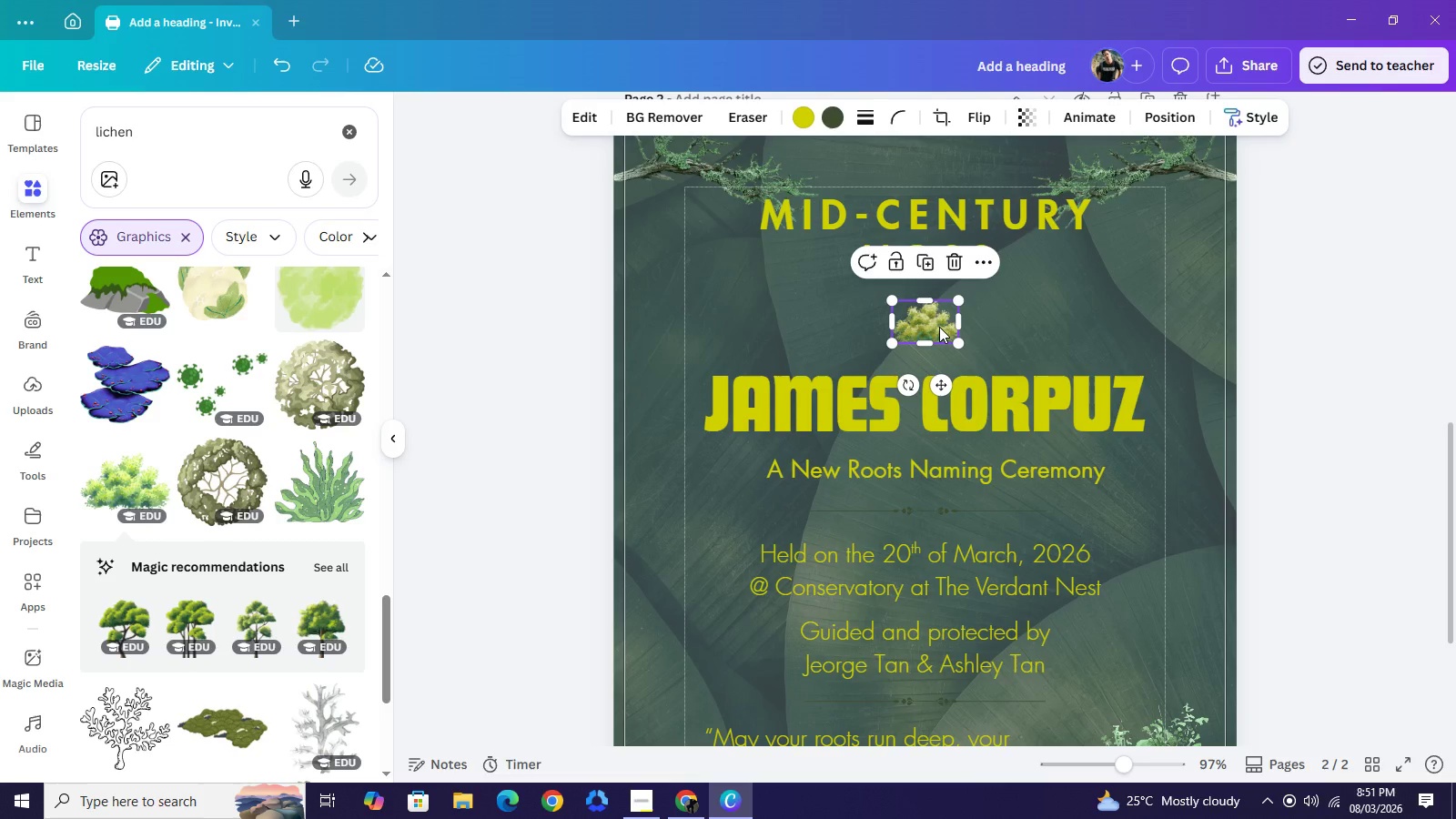 
key(Control+C)
 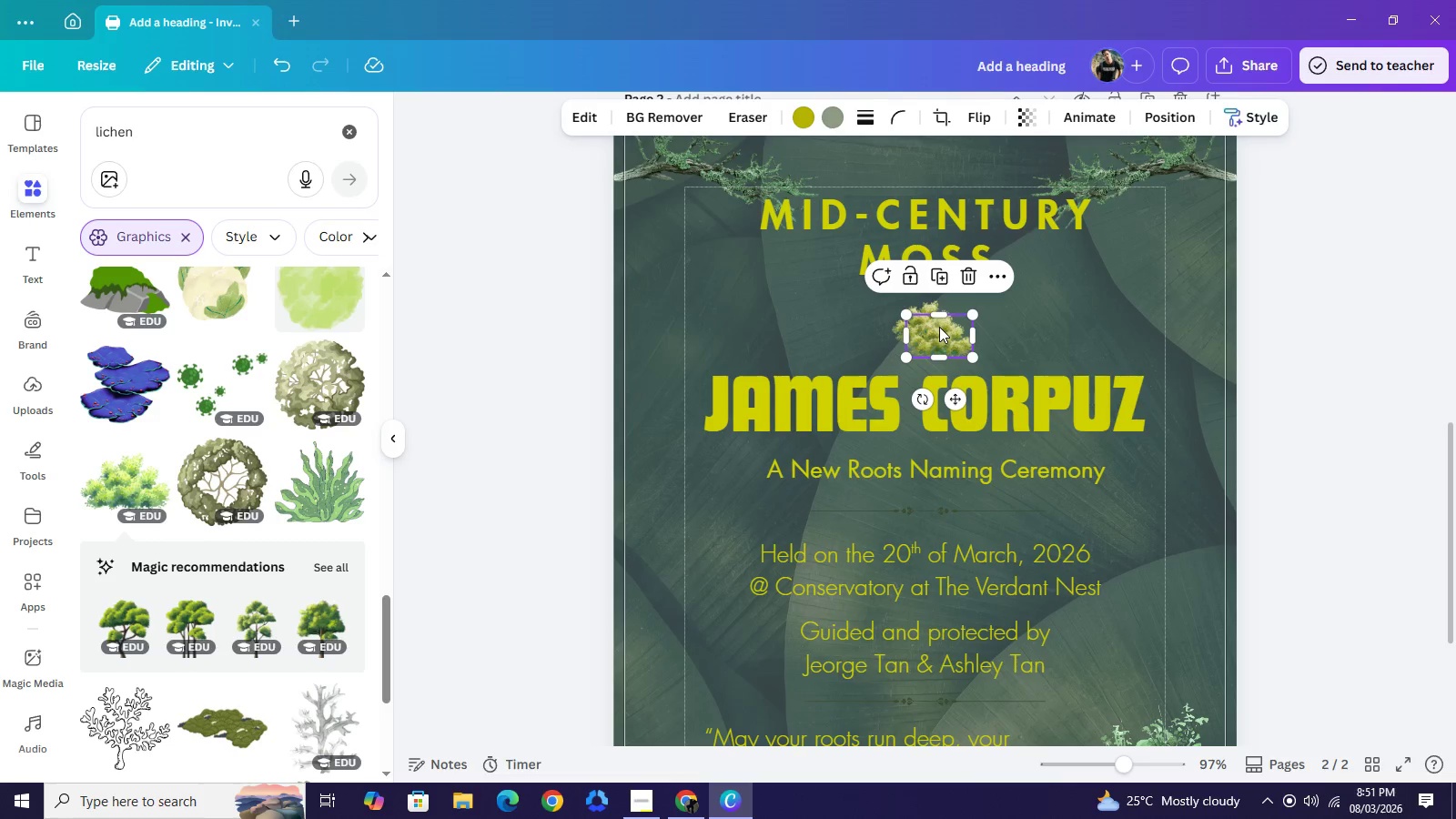 
key(Control+V)
 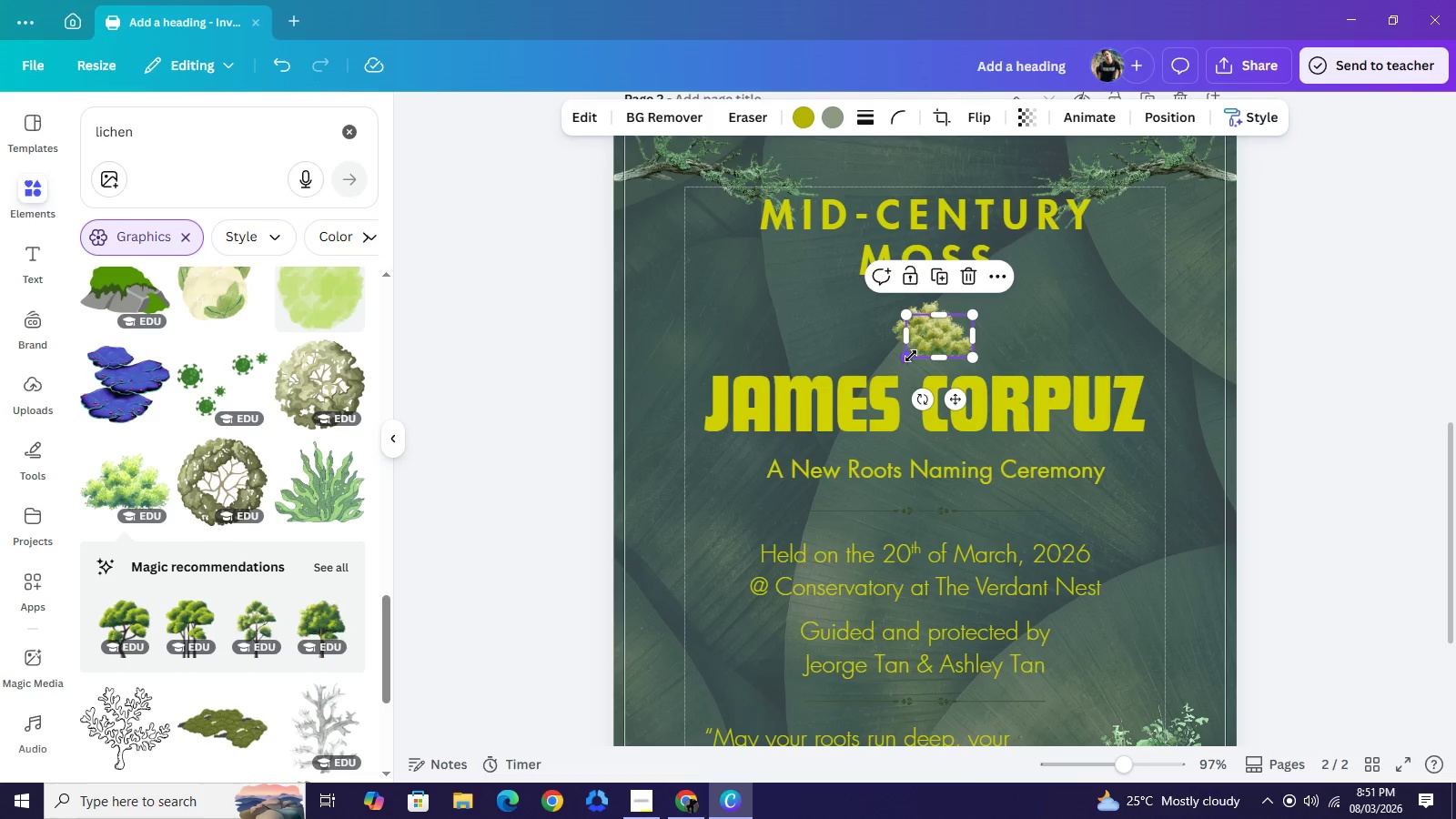 
left_click_drag(start_coordinate=[935, 329], to_coordinate=[978, 316])
 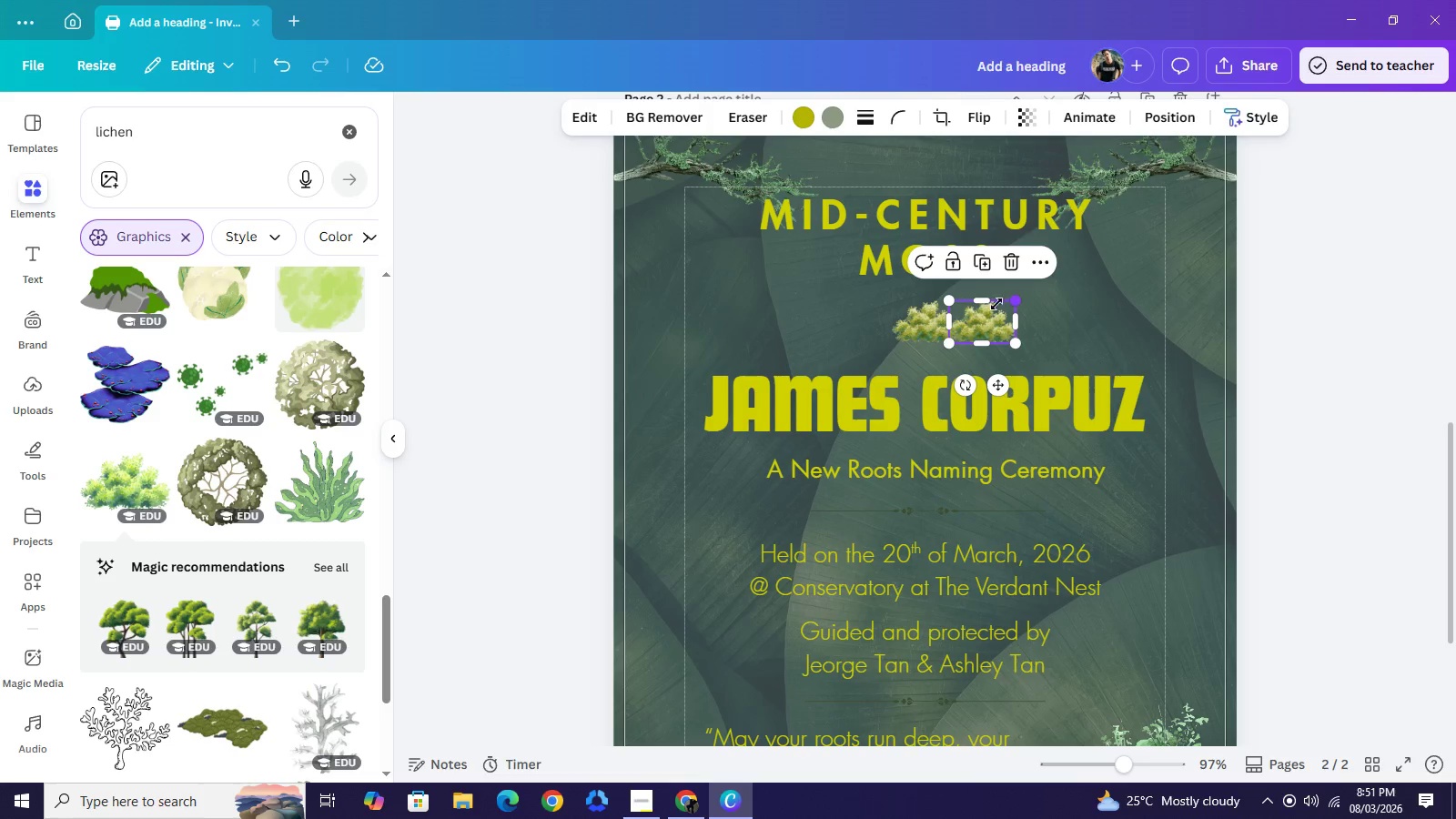 
left_click_drag(start_coordinate=[1016, 298], to_coordinate=[983, 313])
 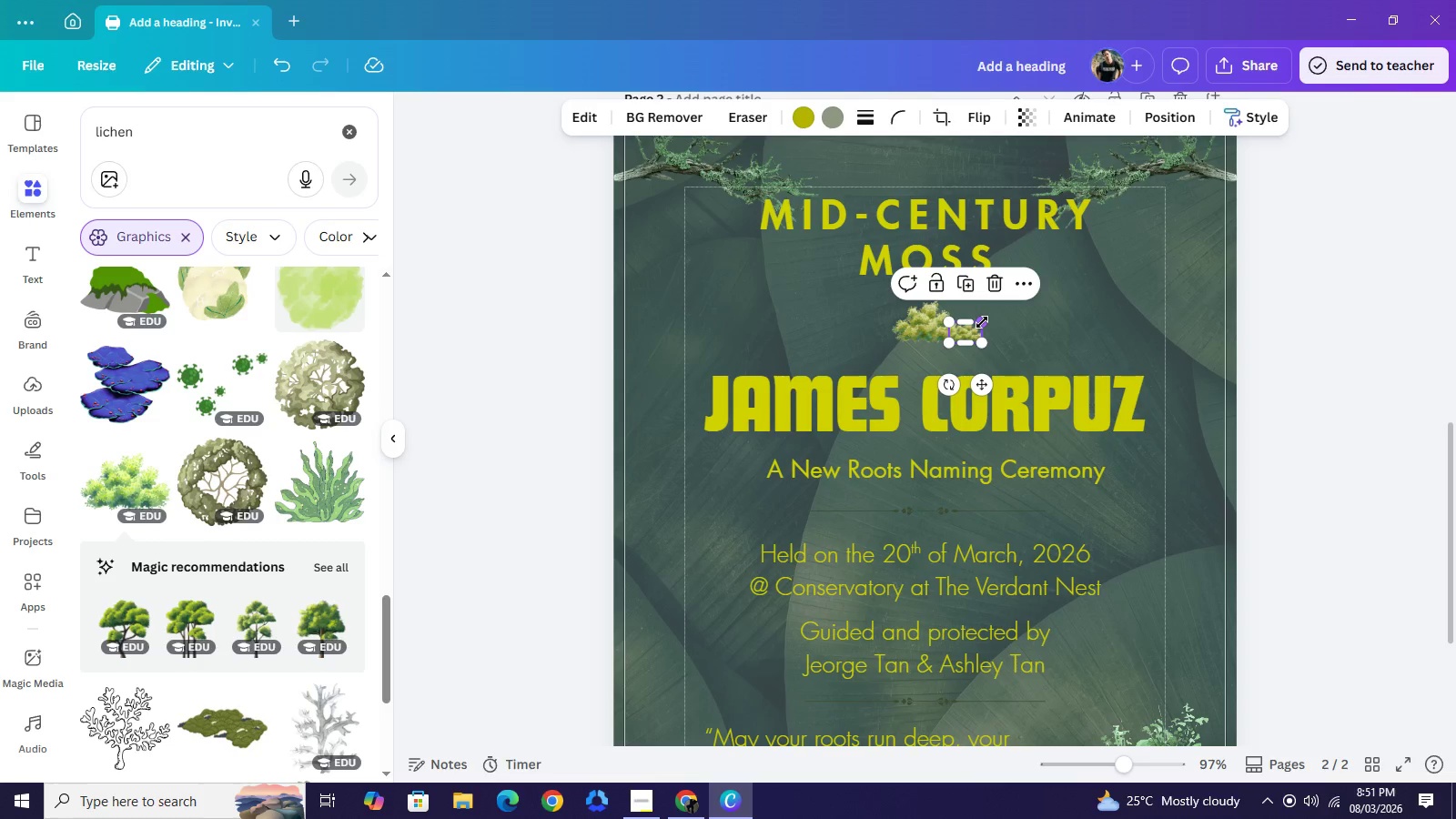 
left_click_drag(start_coordinate=[982, 320], to_coordinate=[986, 318])
 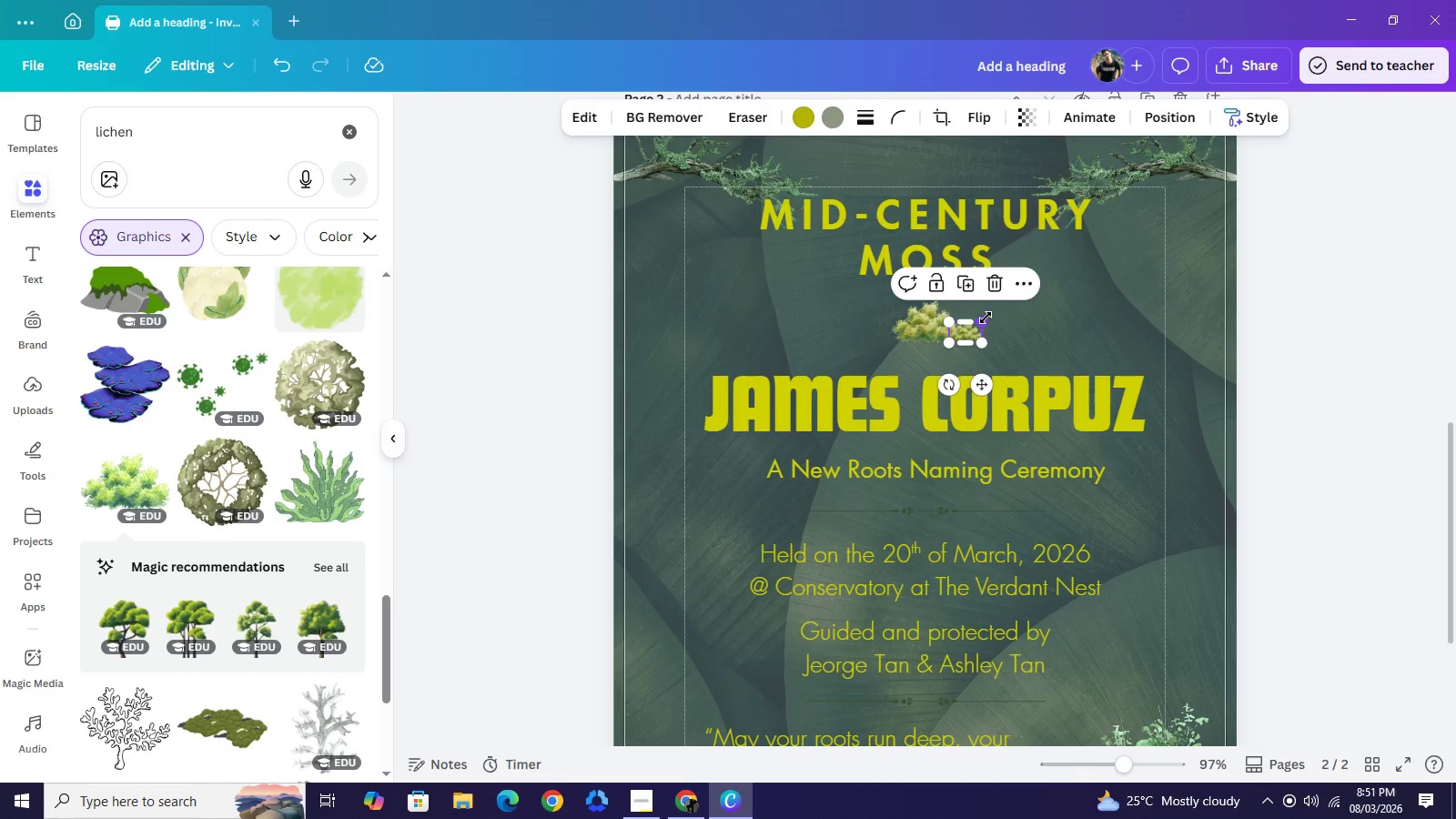 
left_click_drag(start_coordinate=[983, 321], to_coordinate=[989, 316])
 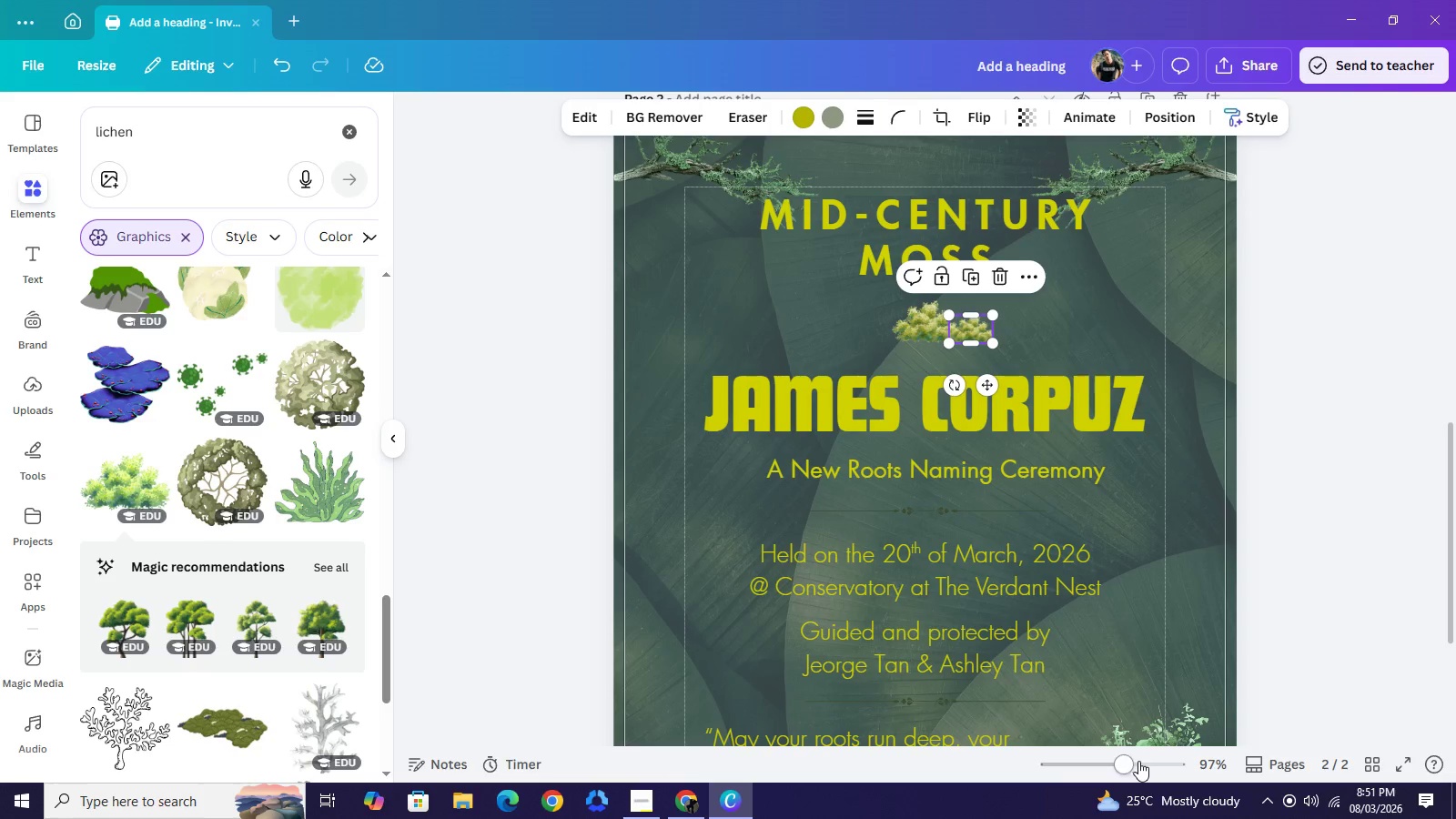 
left_click([1141, 763])
 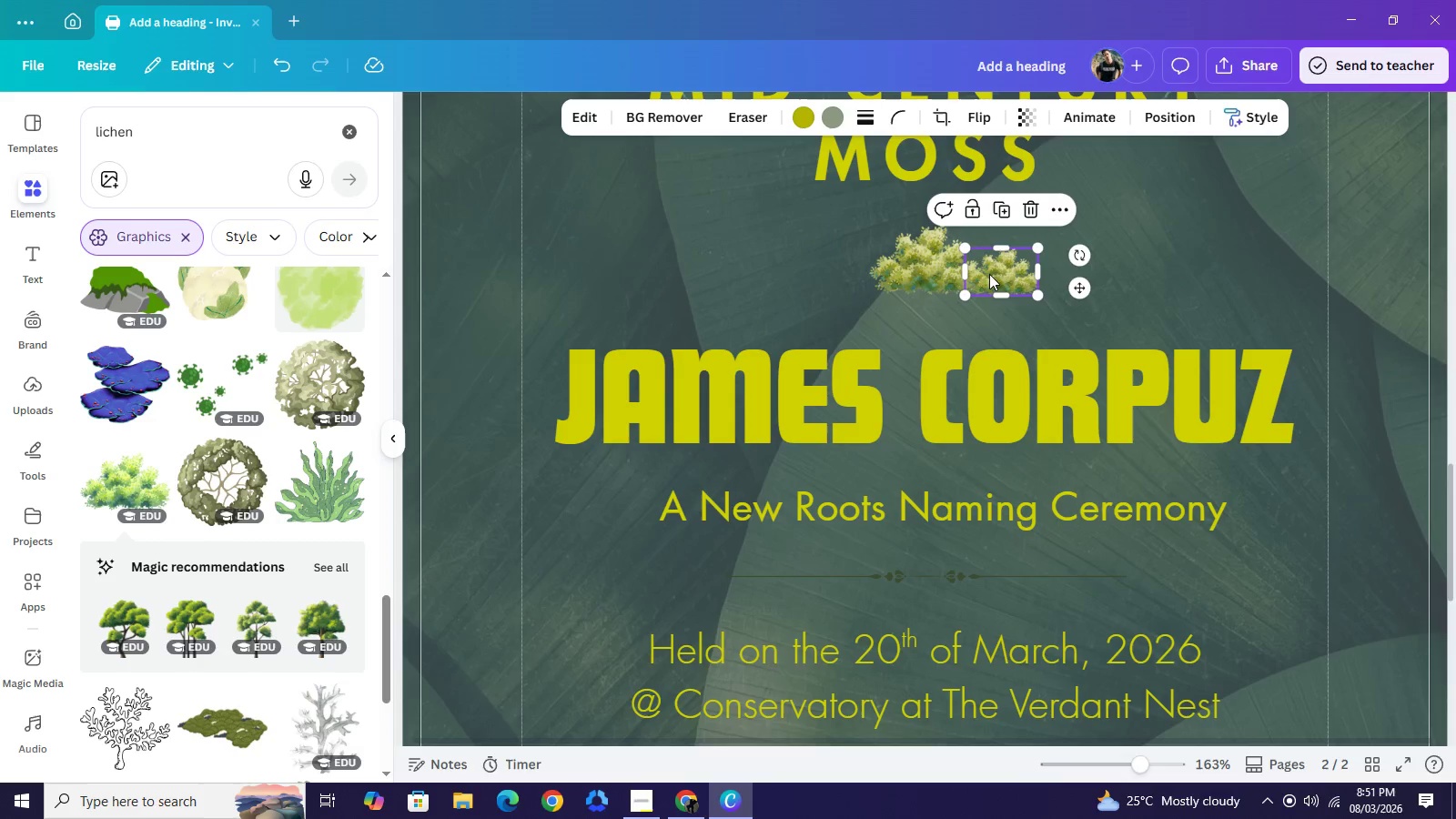 
left_click_drag(start_coordinate=[989, 274], to_coordinate=[976, 275])
 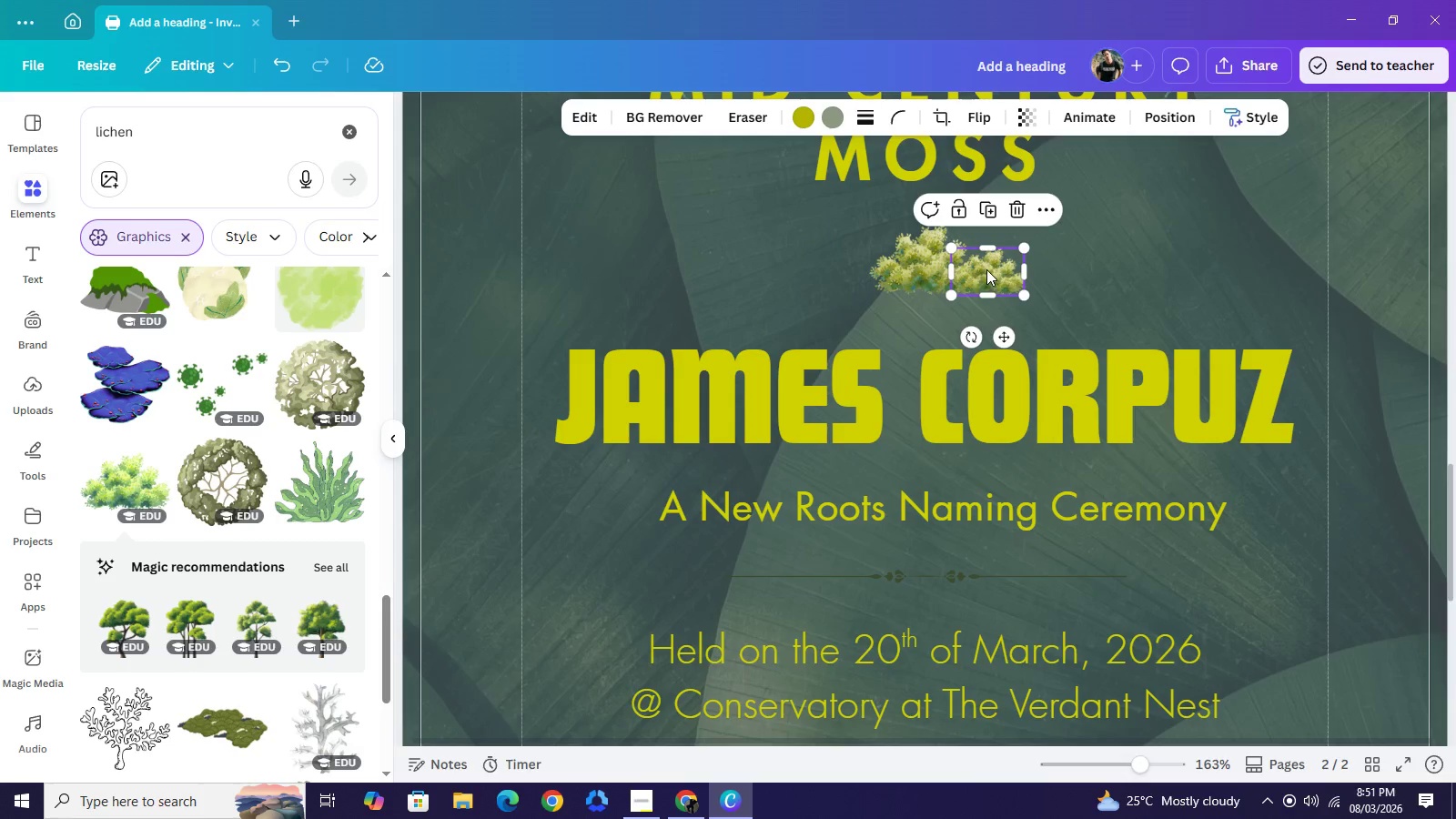 
key(Control+C)
 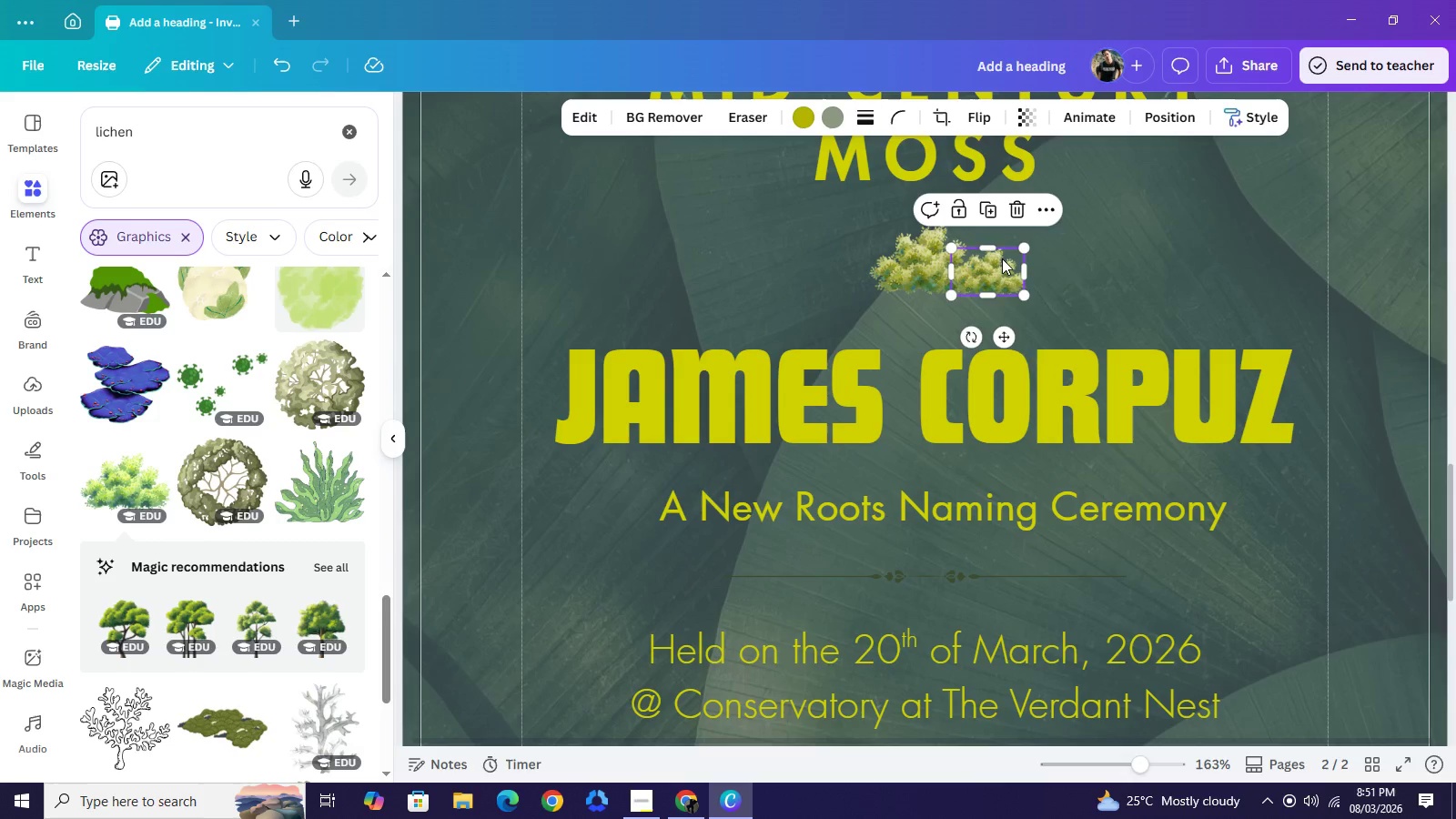 
key(Control+V)
 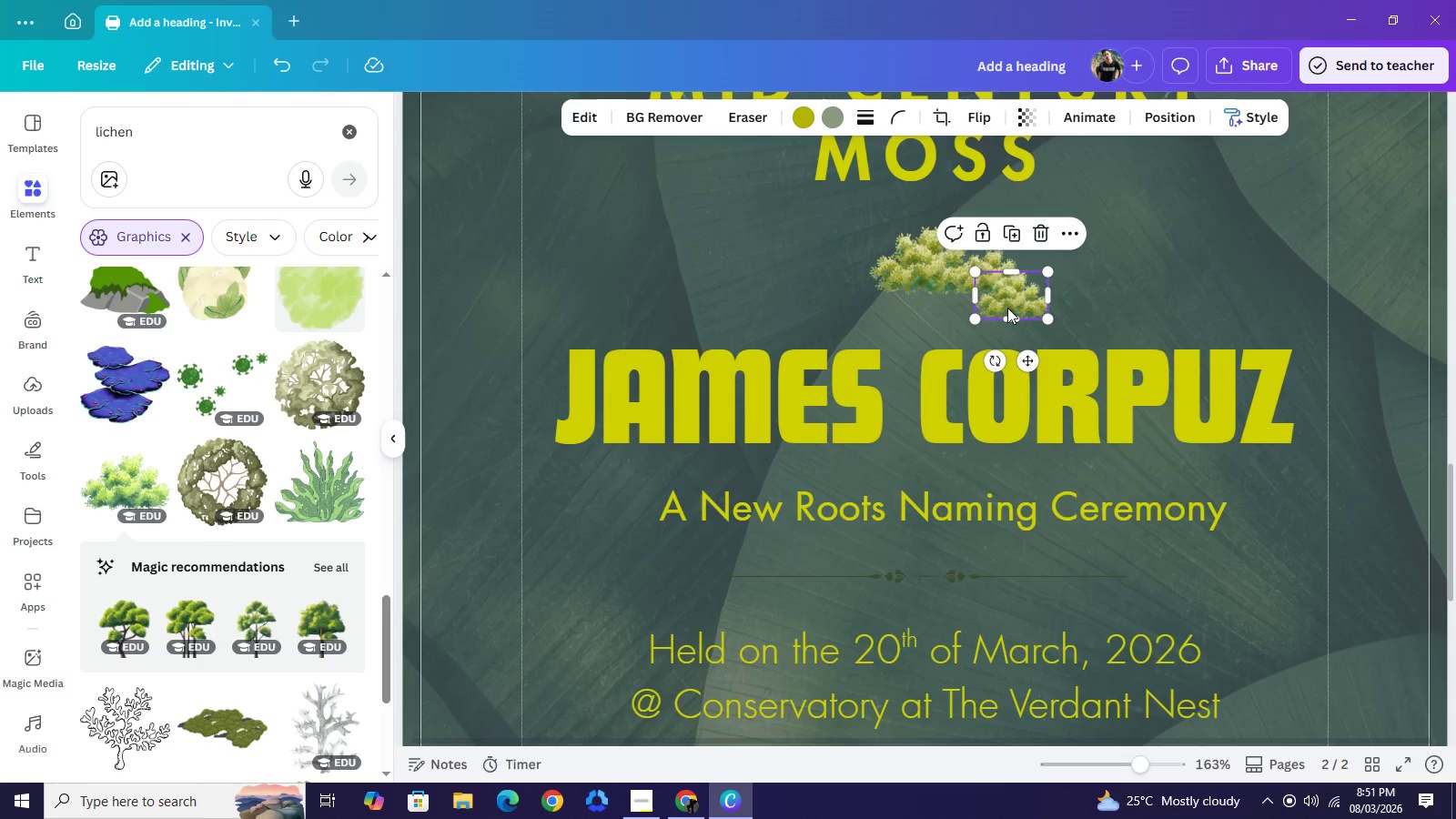 
left_click_drag(start_coordinate=[1017, 308], to_coordinate=[878, 284])
 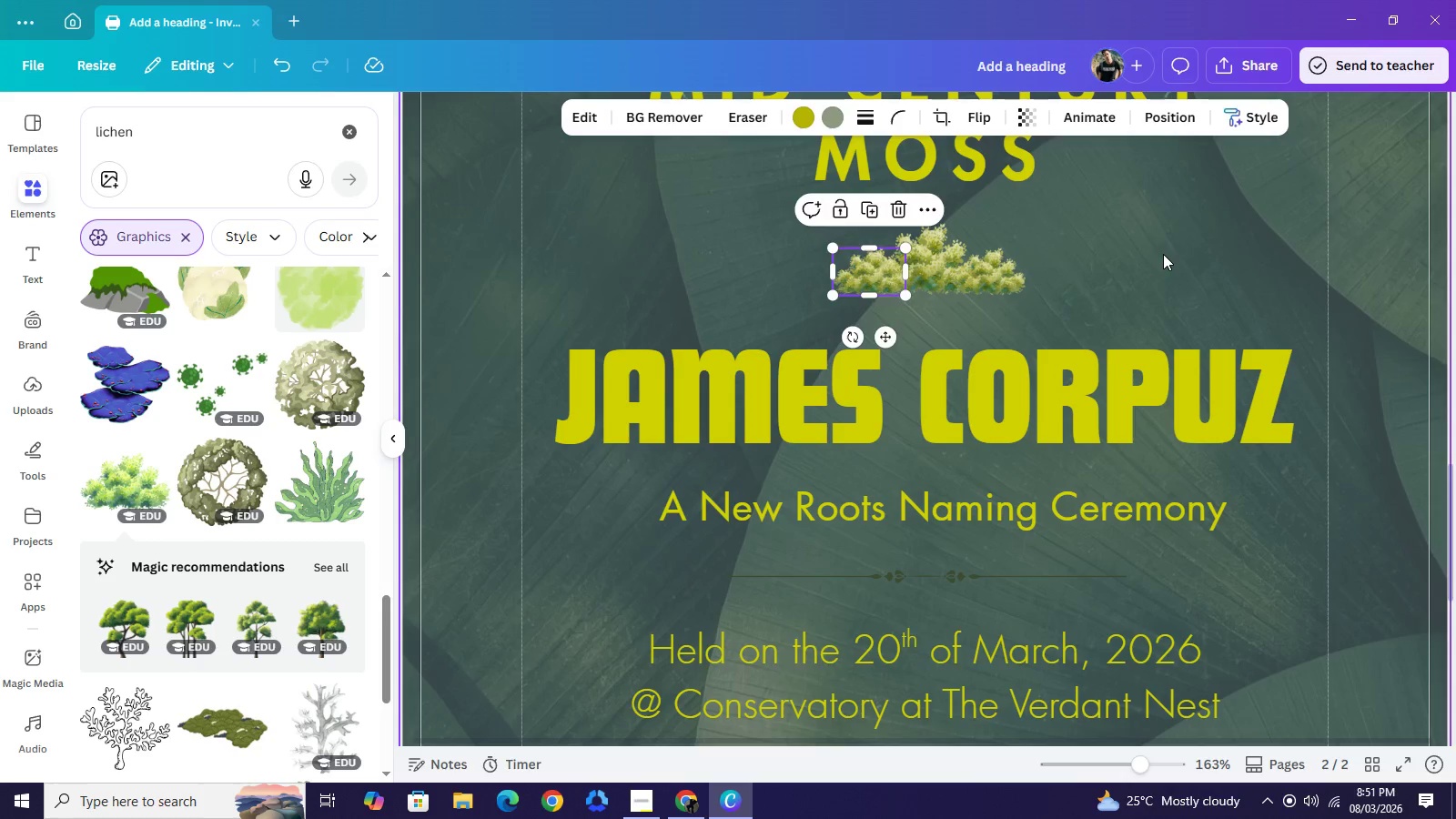 
left_click([1163, 254])
 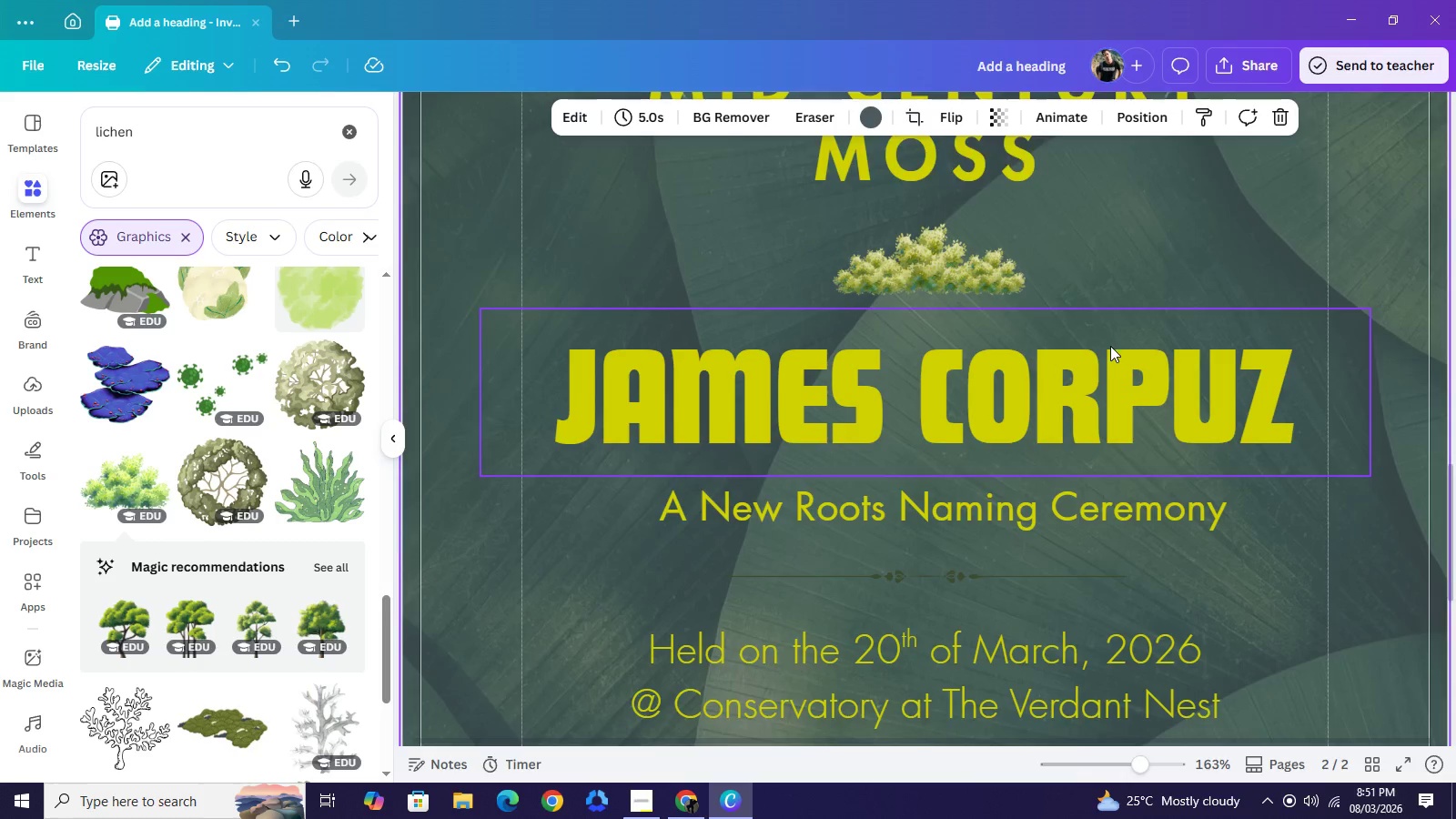 
scroll: coordinate [1112, 318], scroll_direction: up, amount: 2.0
 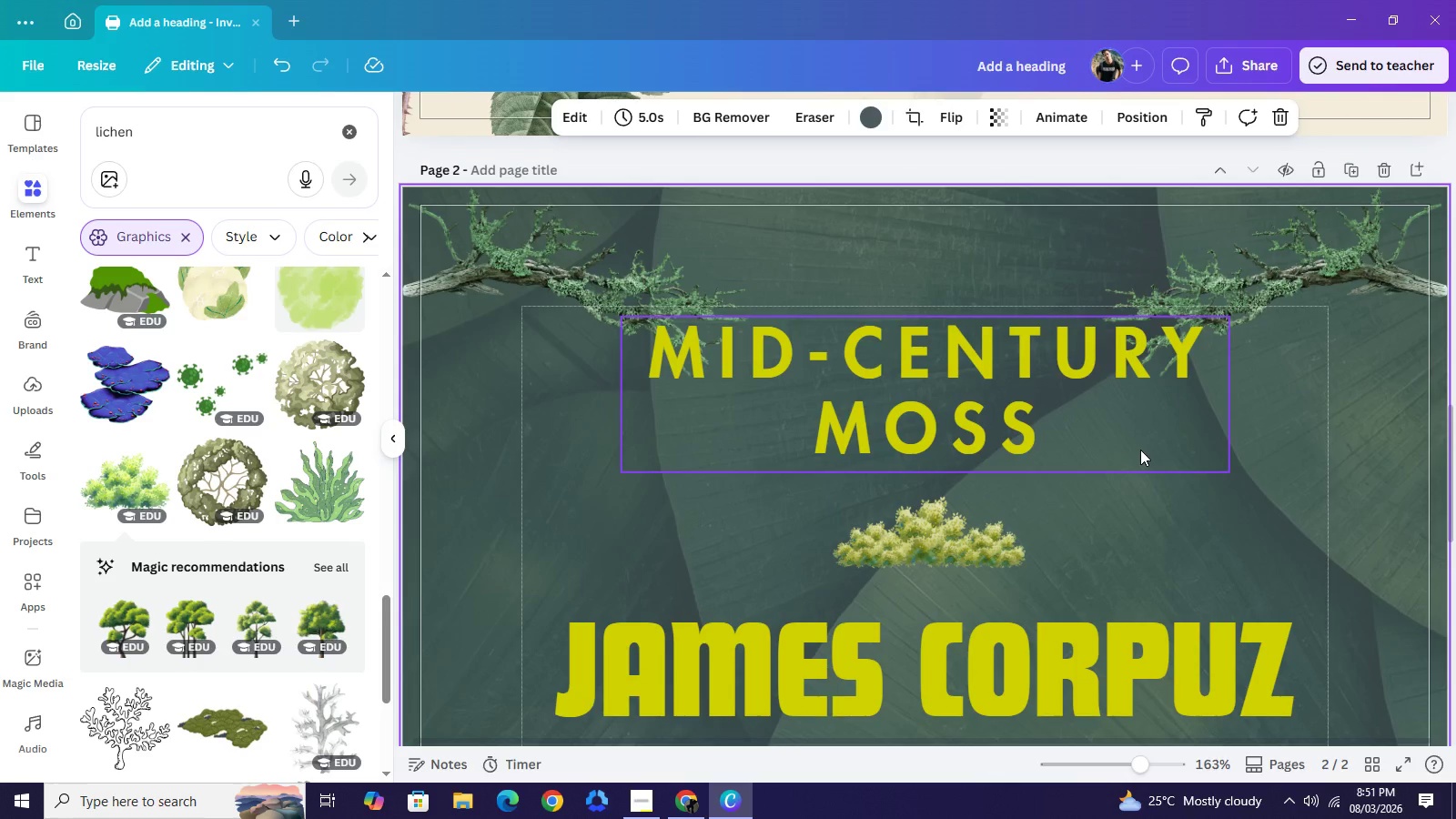 
scroll: coordinate [1138, 449], scroll_direction: down, amount: 1.0
 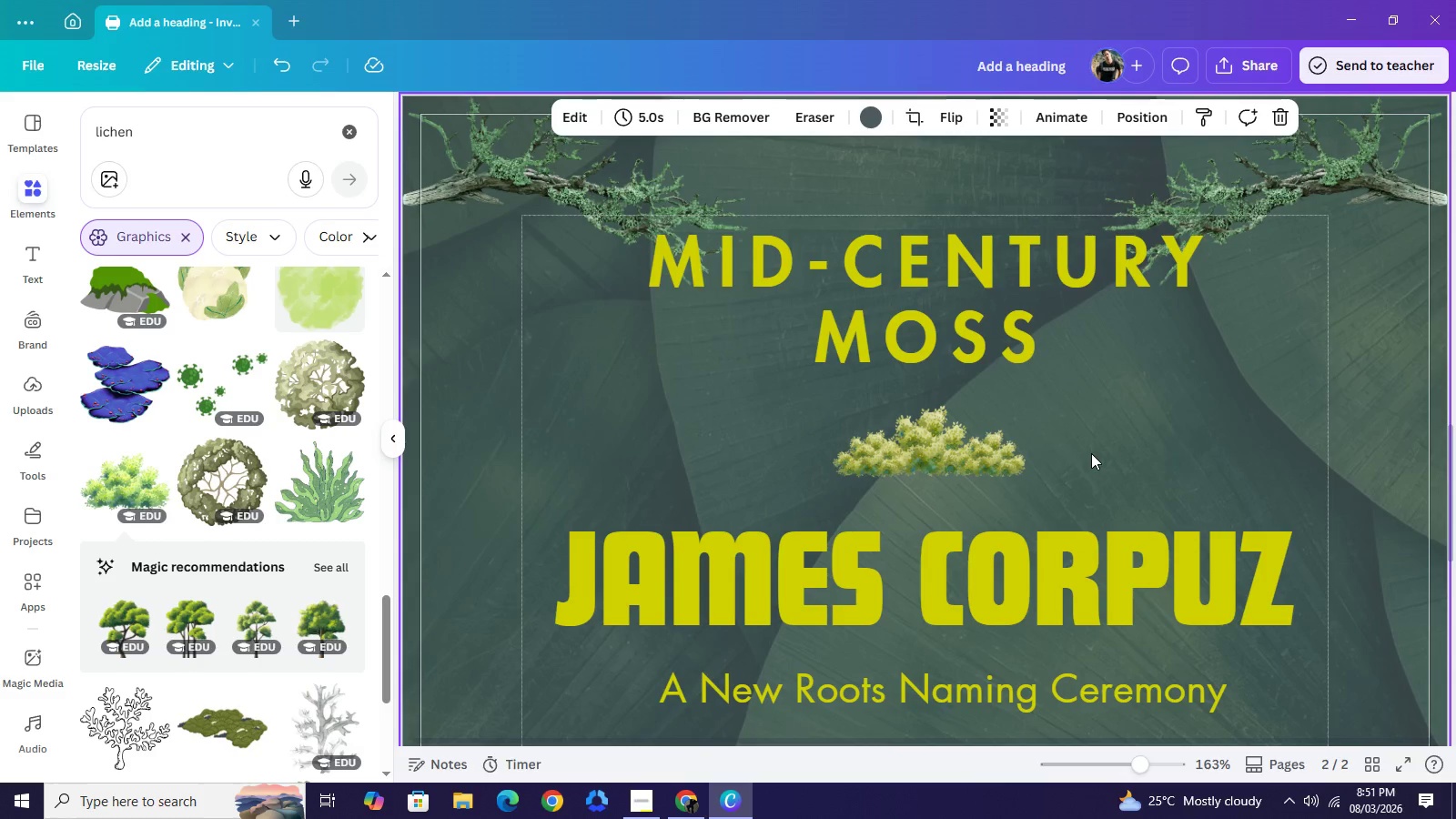 
left_click_drag(start_coordinate=[1088, 452], to_coordinate=[854, 434])
 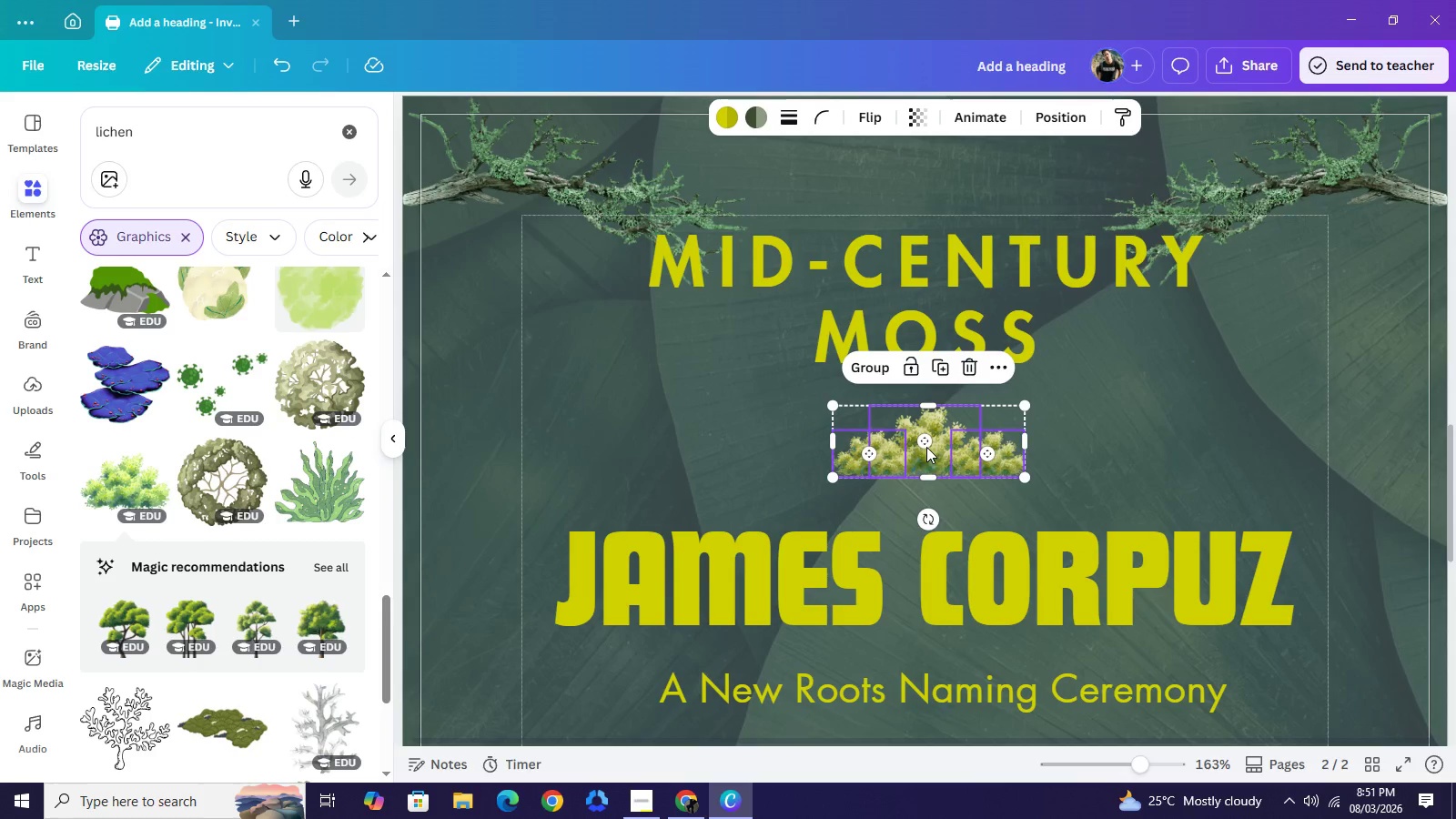 
left_click_drag(start_coordinate=[933, 450], to_coordinate=[930, 444])
 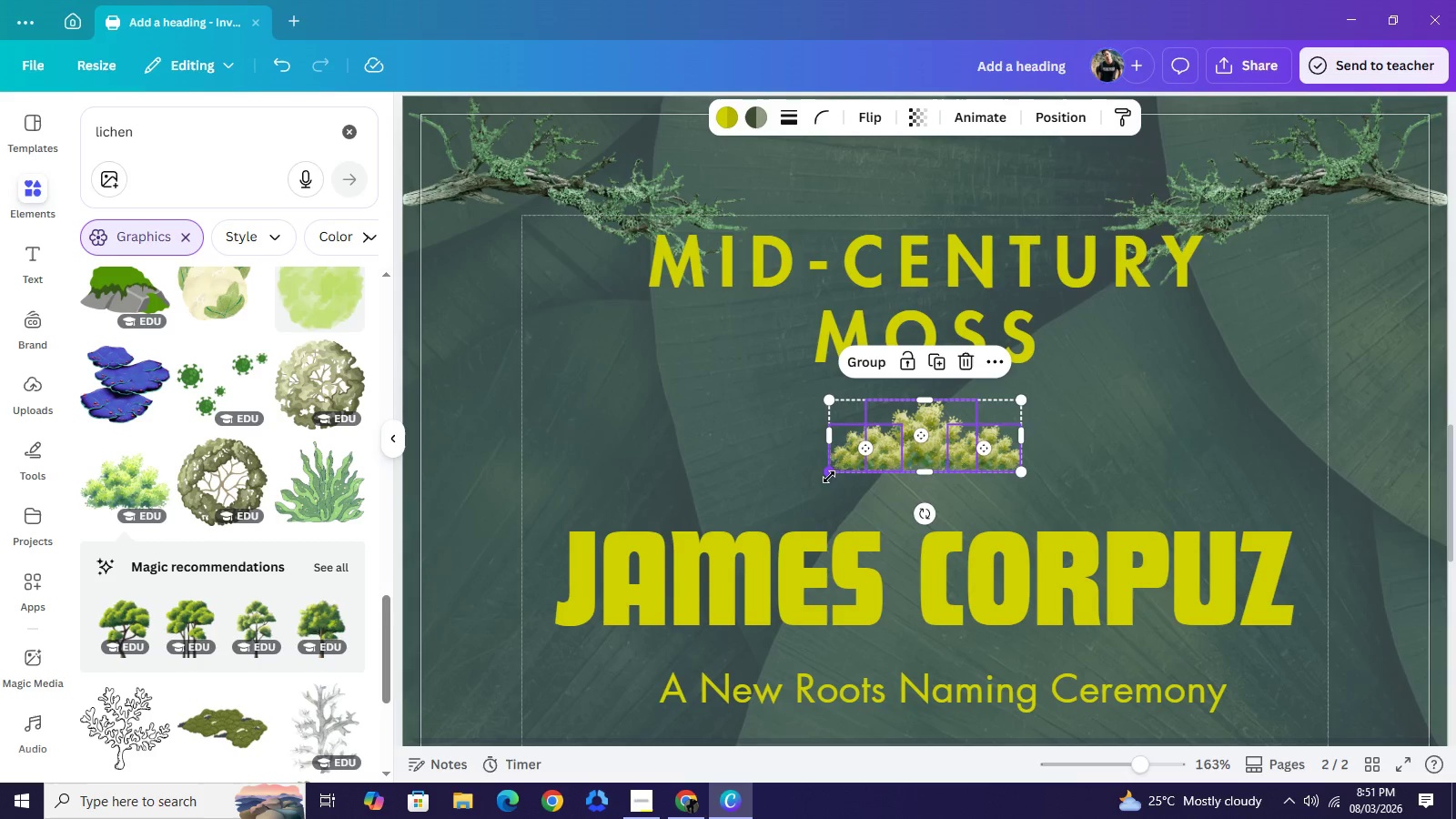 
left_click_drag(start_coordinate=[830, 474], to_coordinate=[820, 490])
 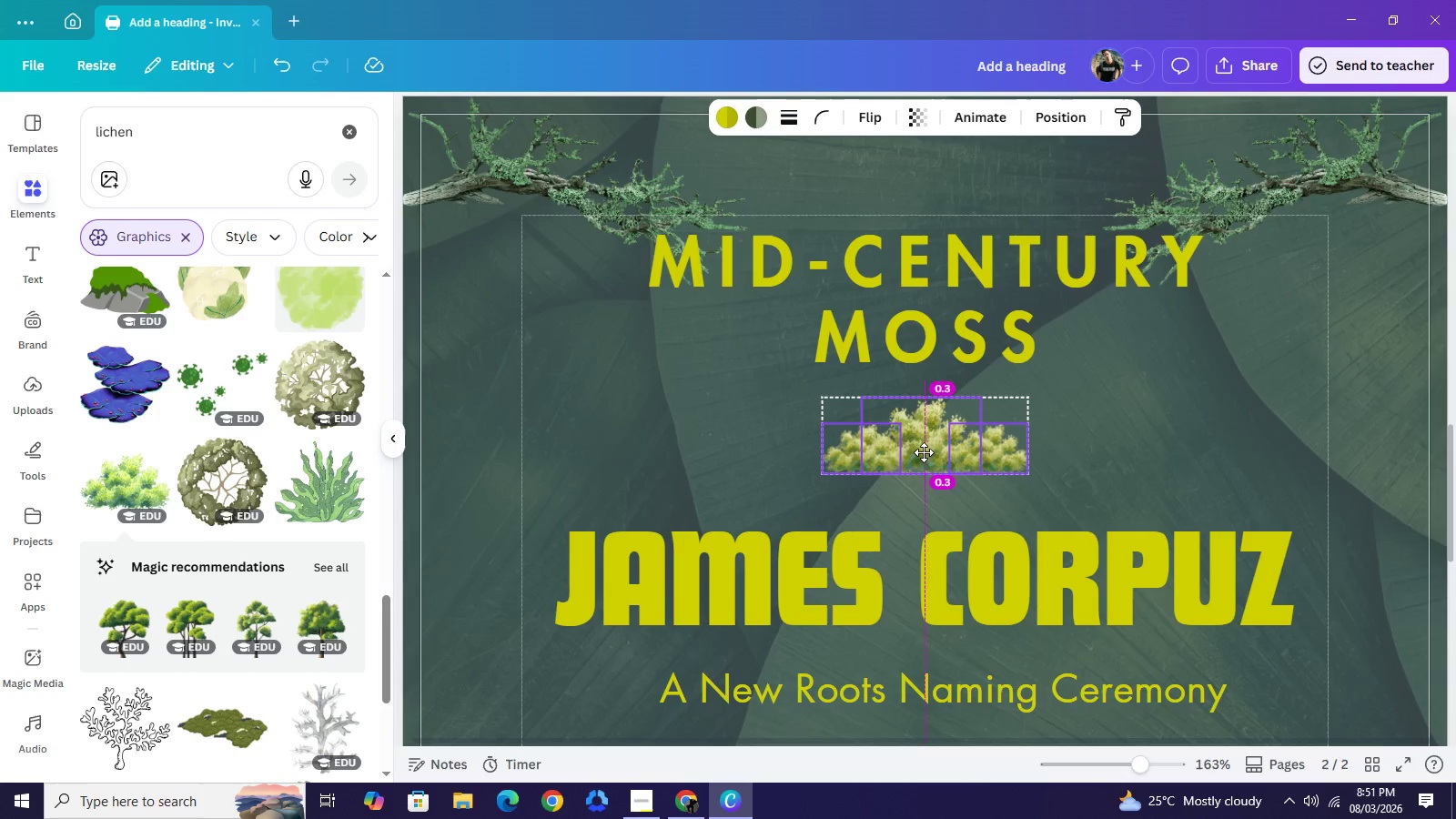 
wait(5.27)
 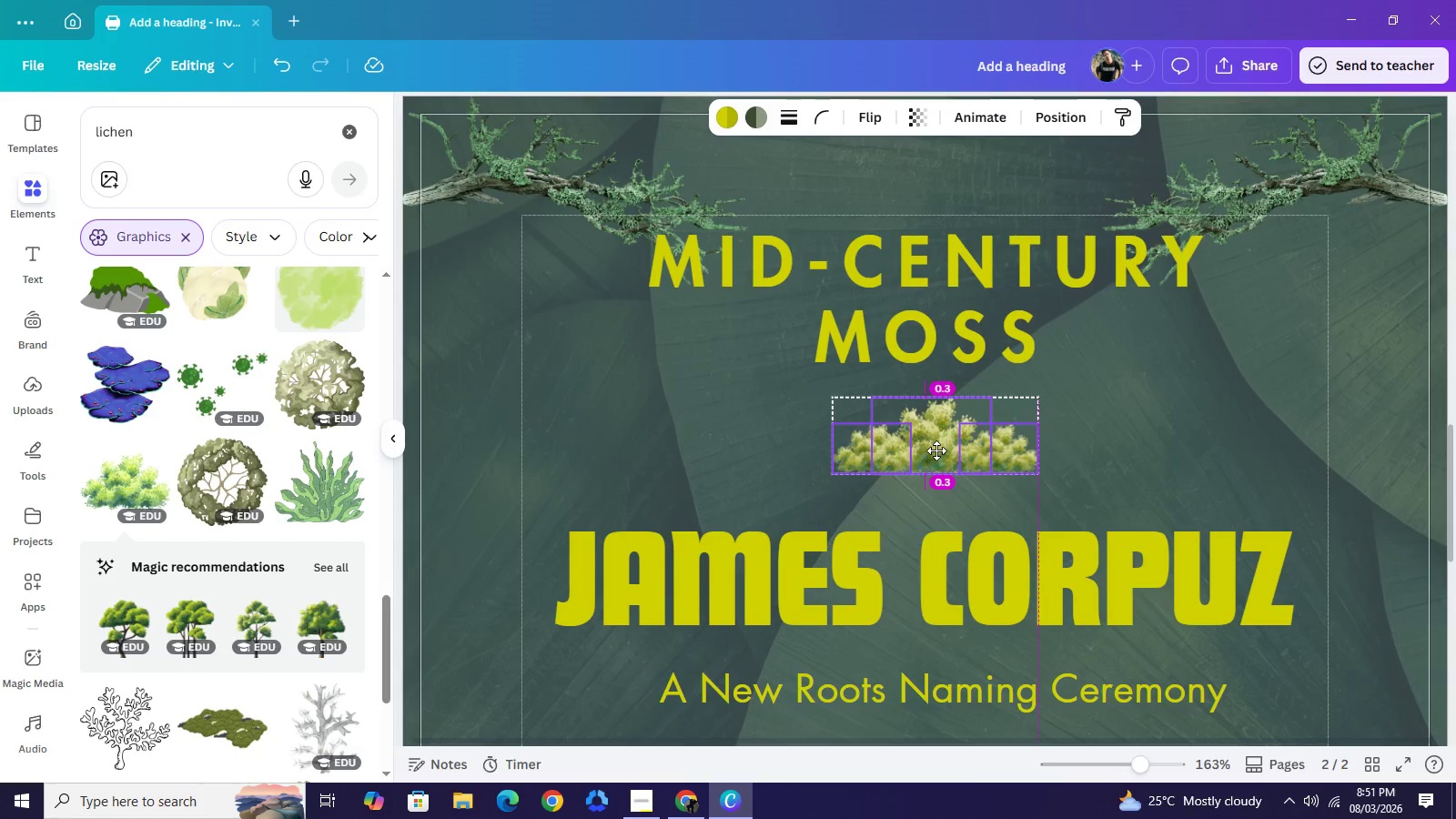 
left_click_drag(start_coordinate=[939, 451], to_coordinate=[935, 449])
 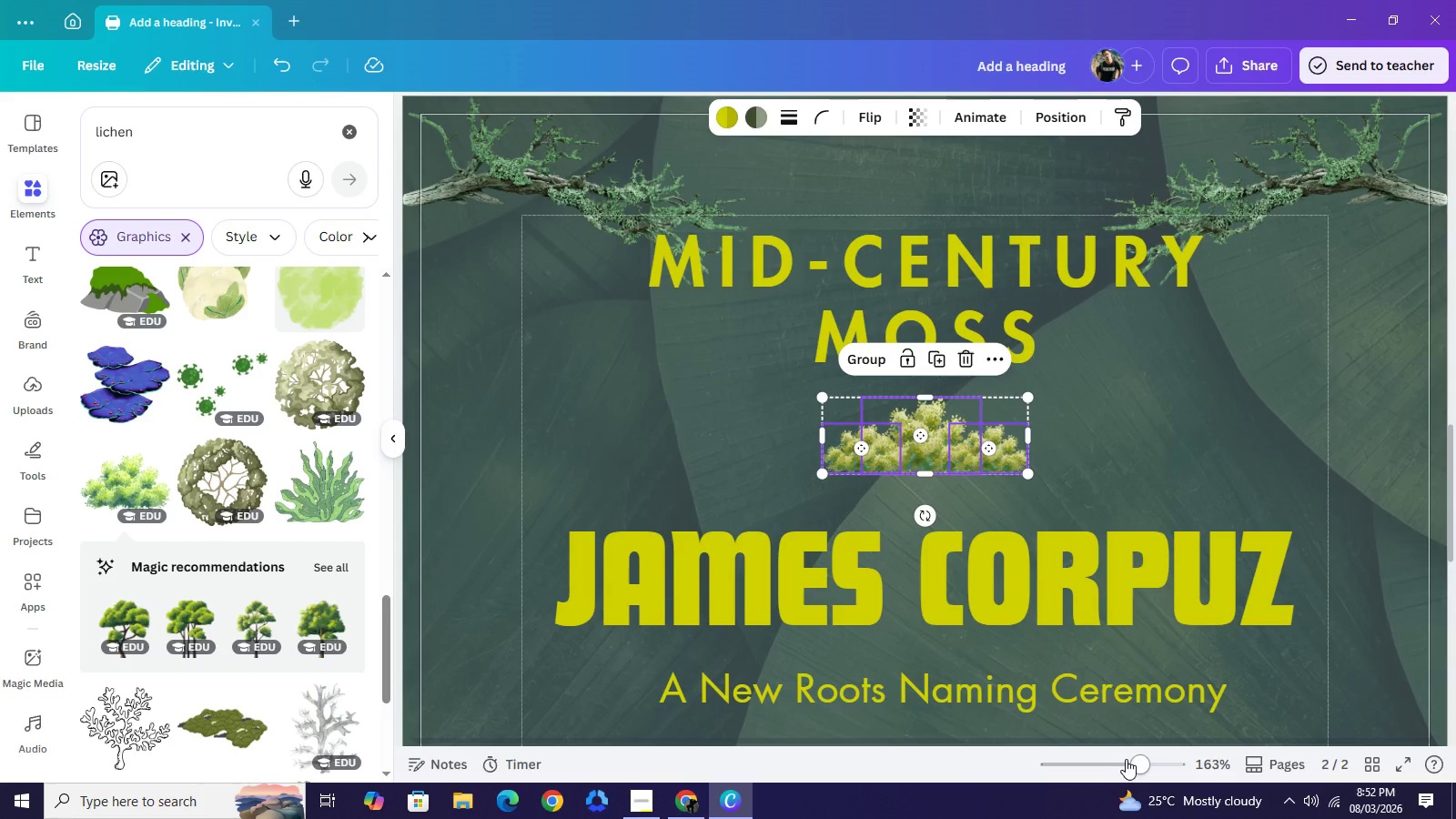 
left_click([1126, 759])
 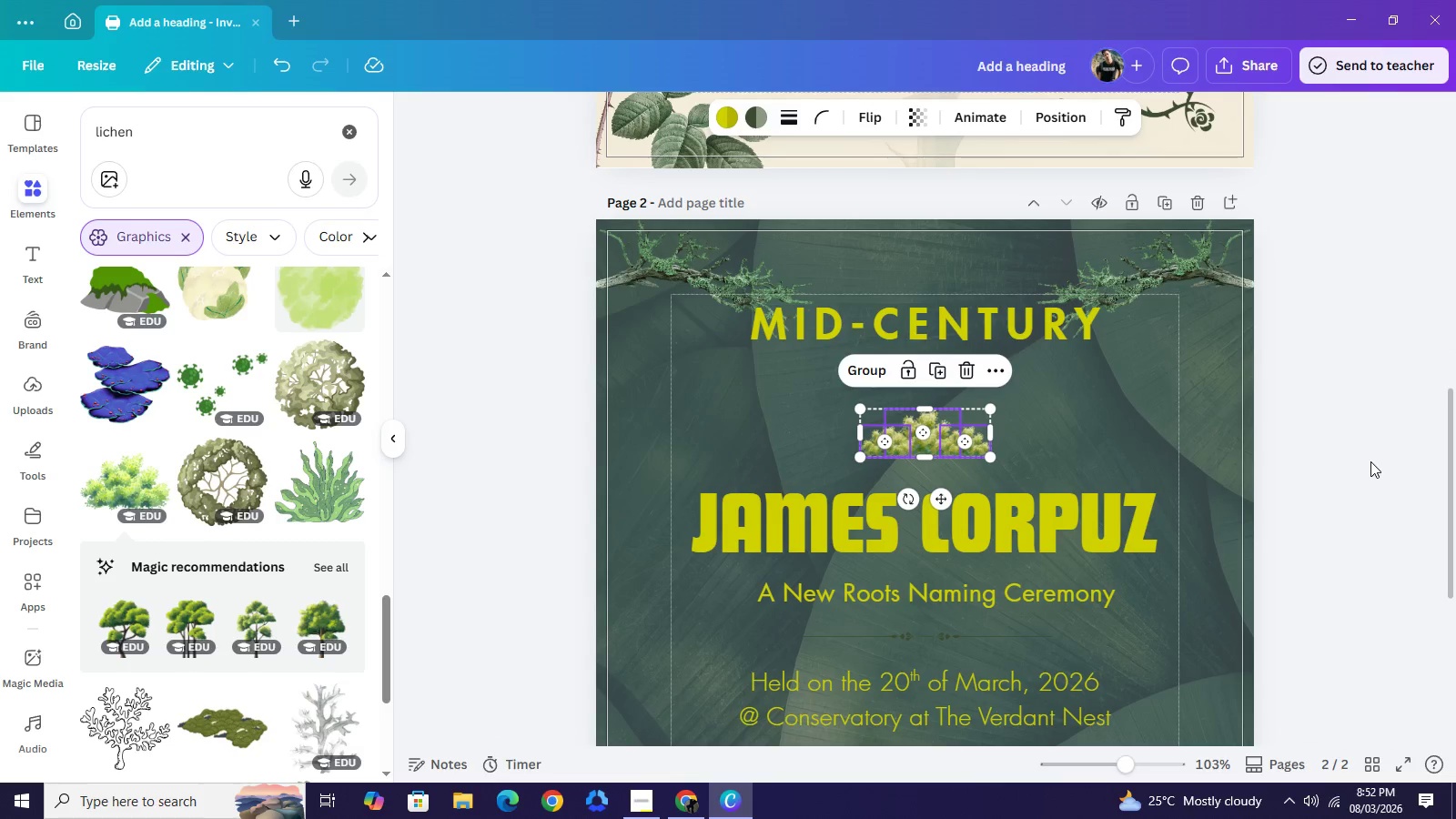 
left_click([1370, 460])
 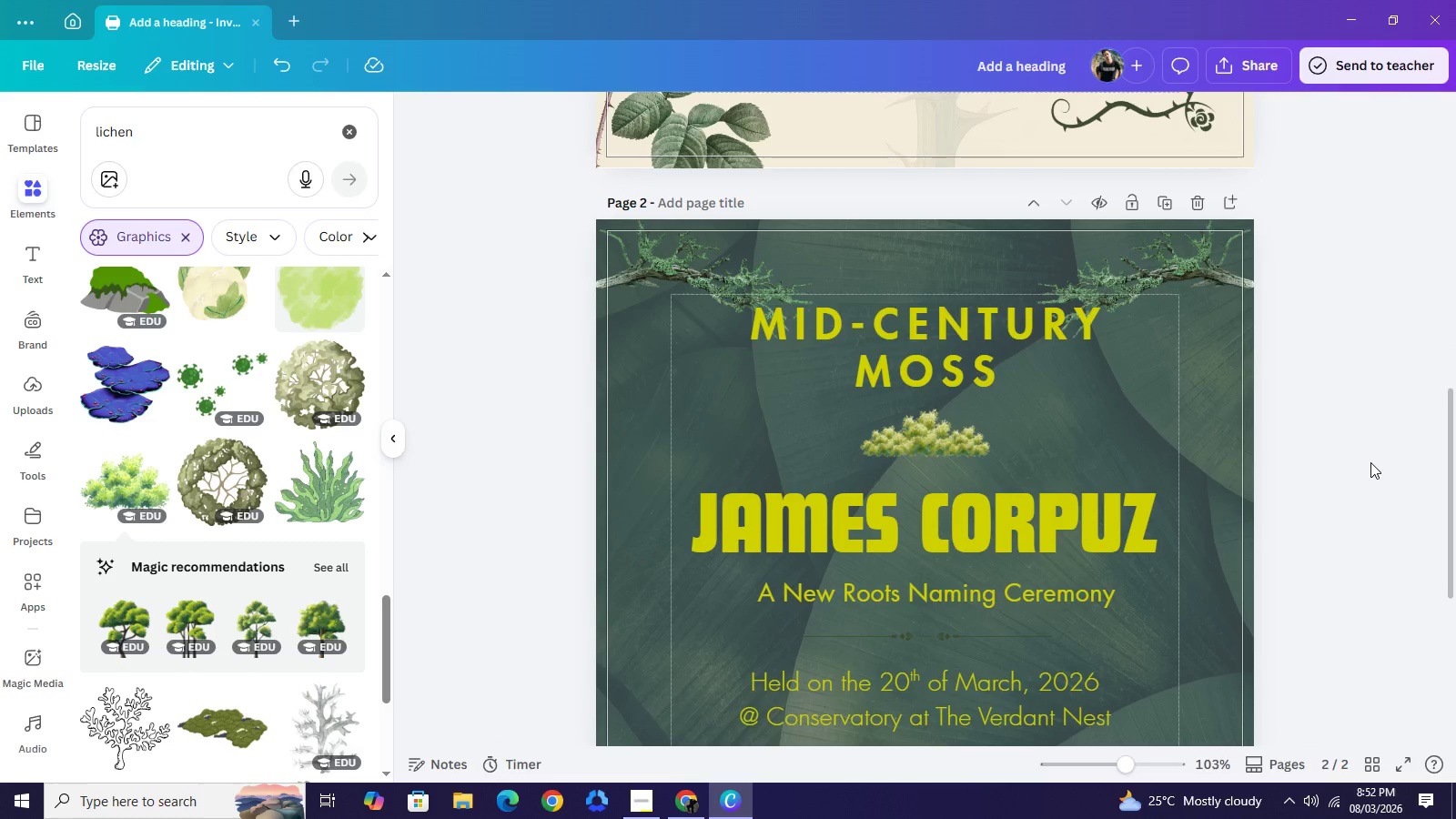 
left_click([1370, 462])
 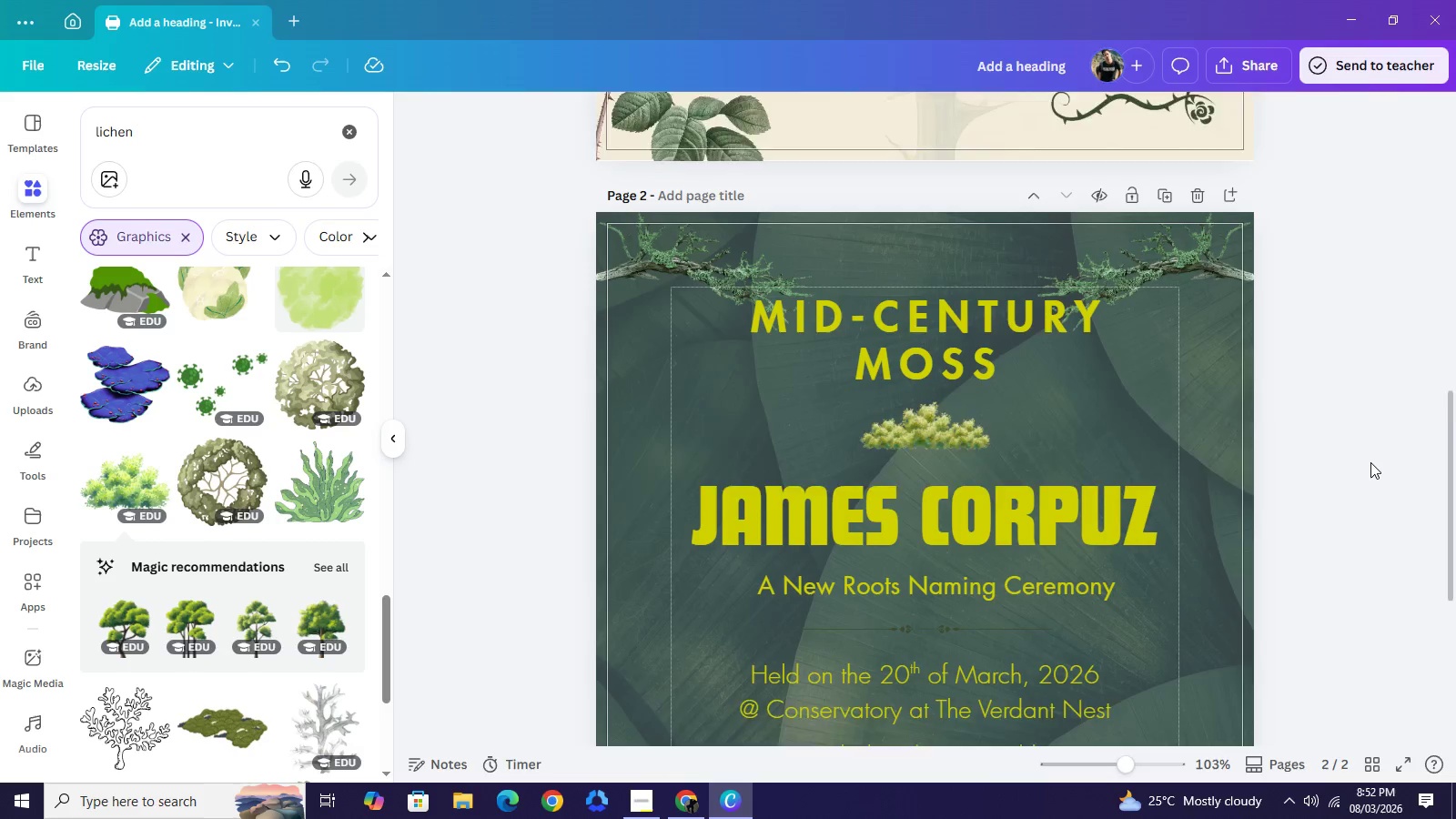 
scroll: coordinate [1380, 413], scroll_direction: down, amount: 4.0
 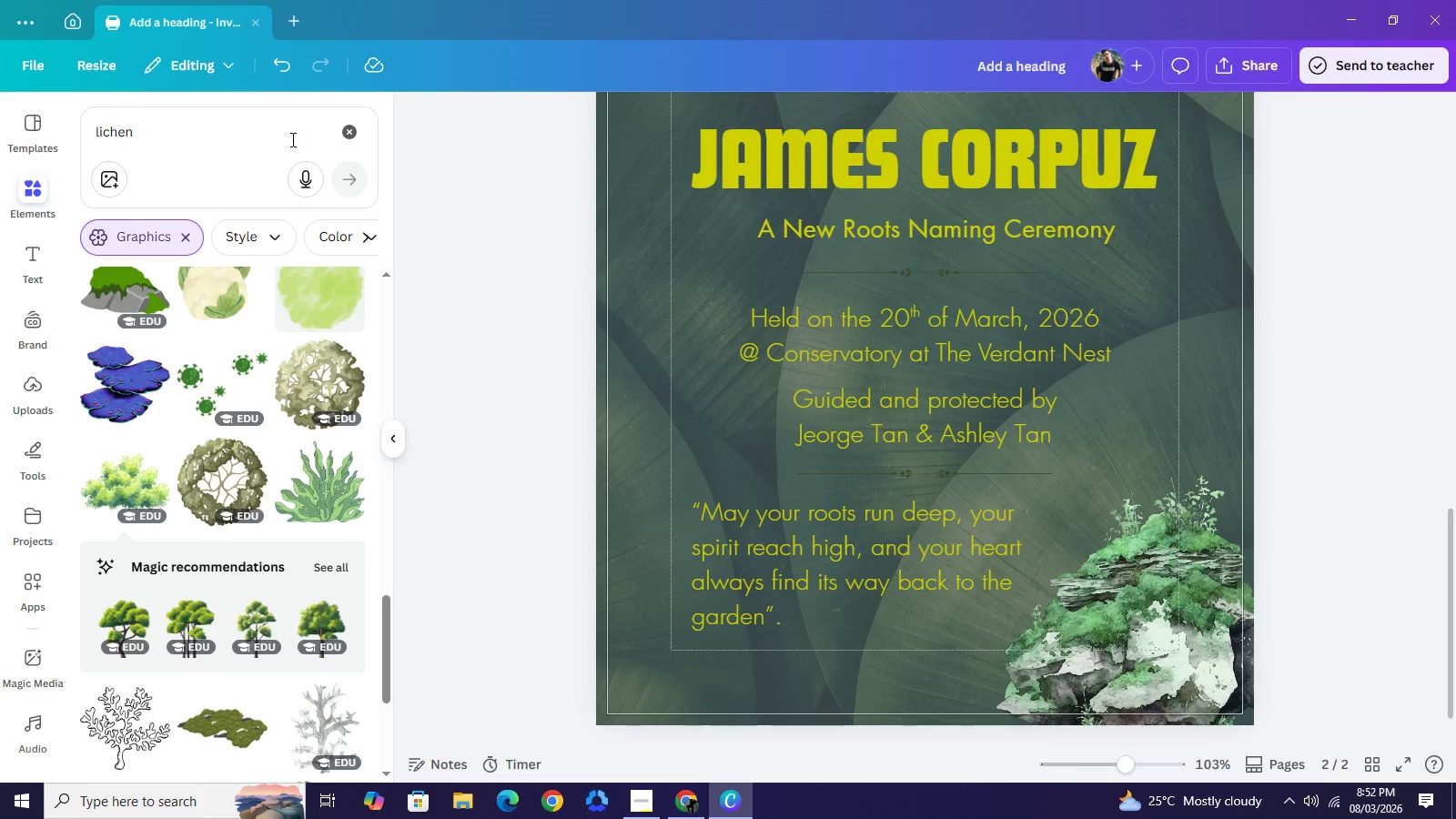 
scroll: coordinate [339, 163], scroll_direction: up, amount: 1.0
 